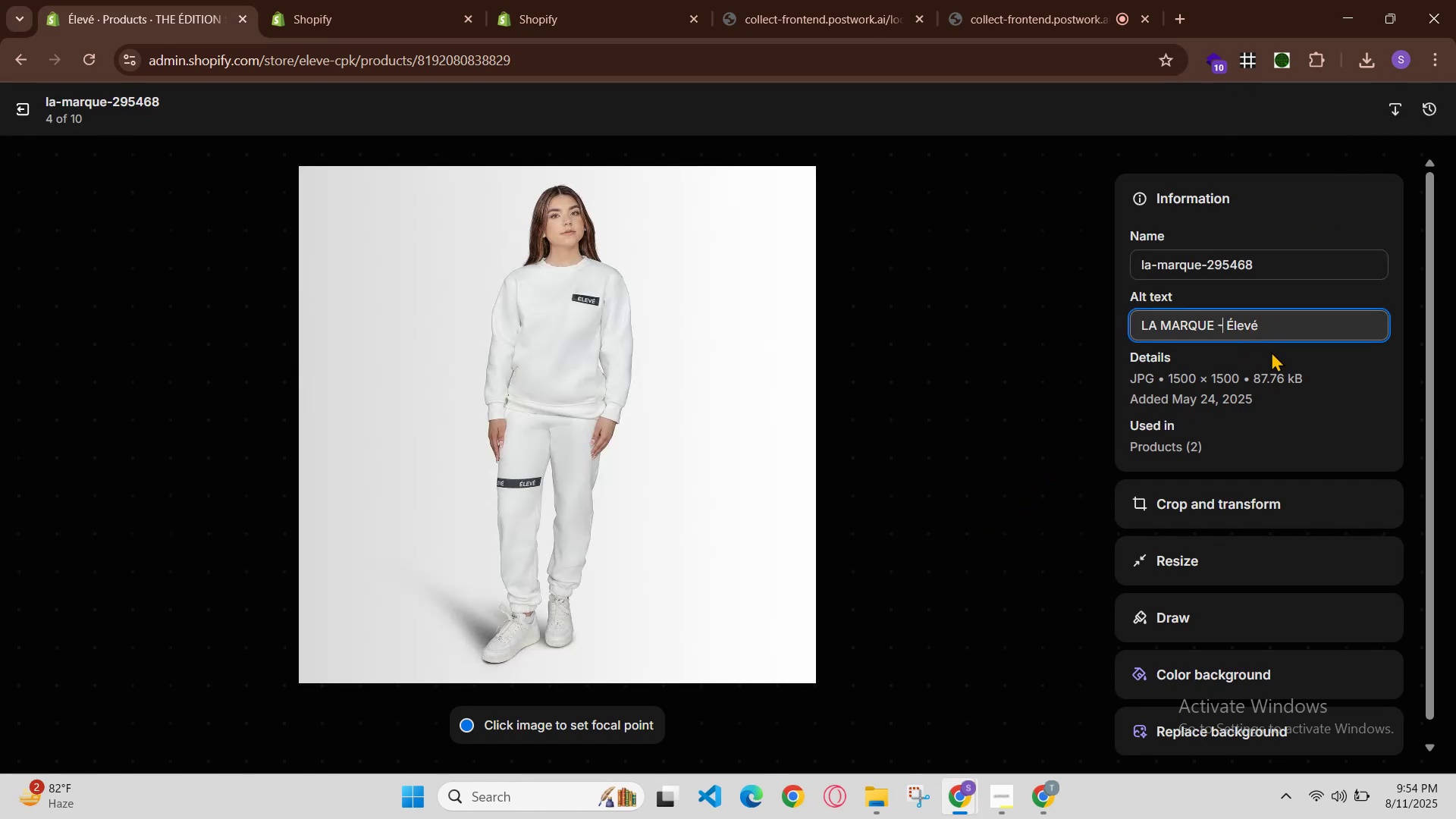 
key(Space)
 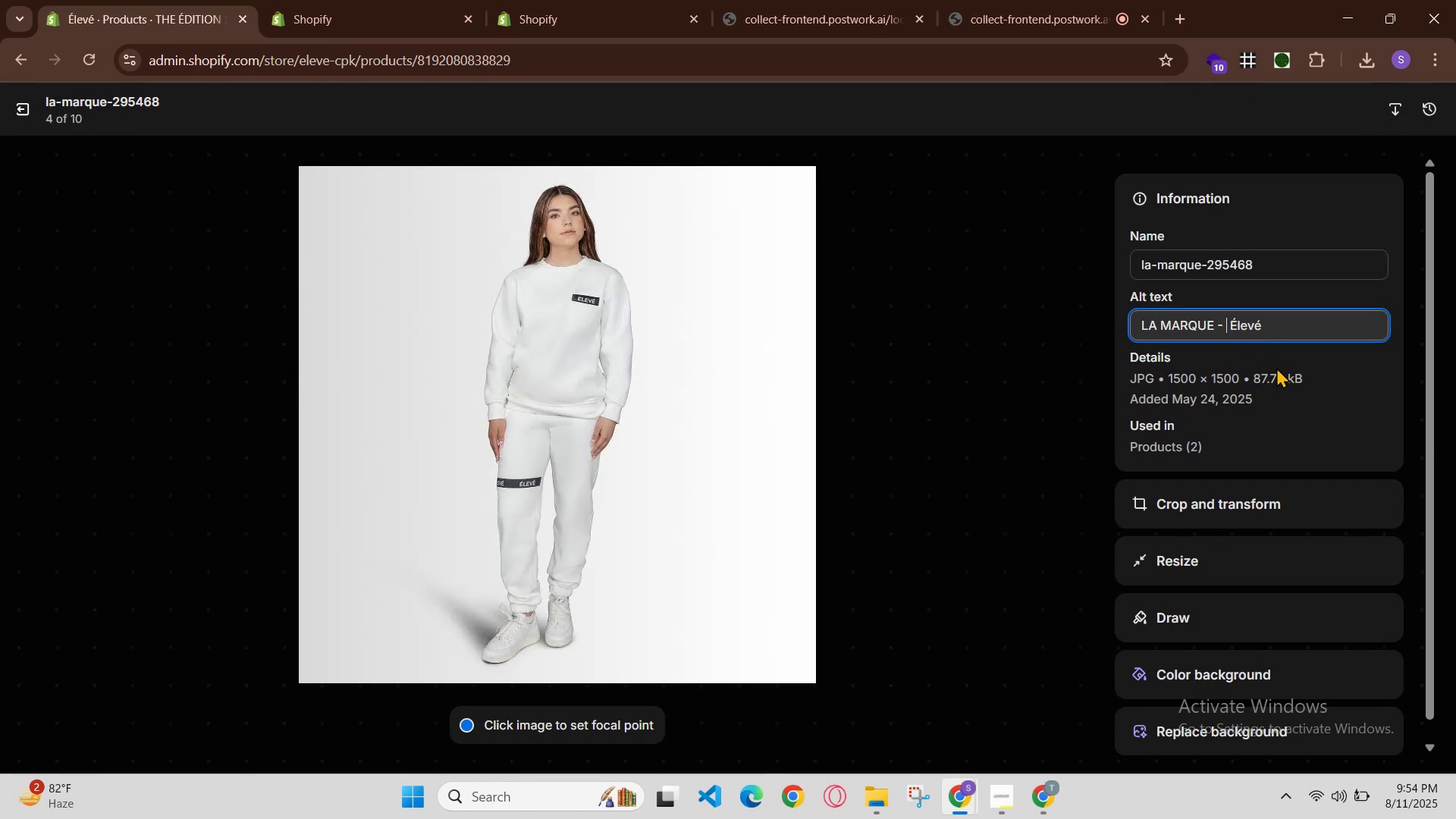 
key(Control+V)
 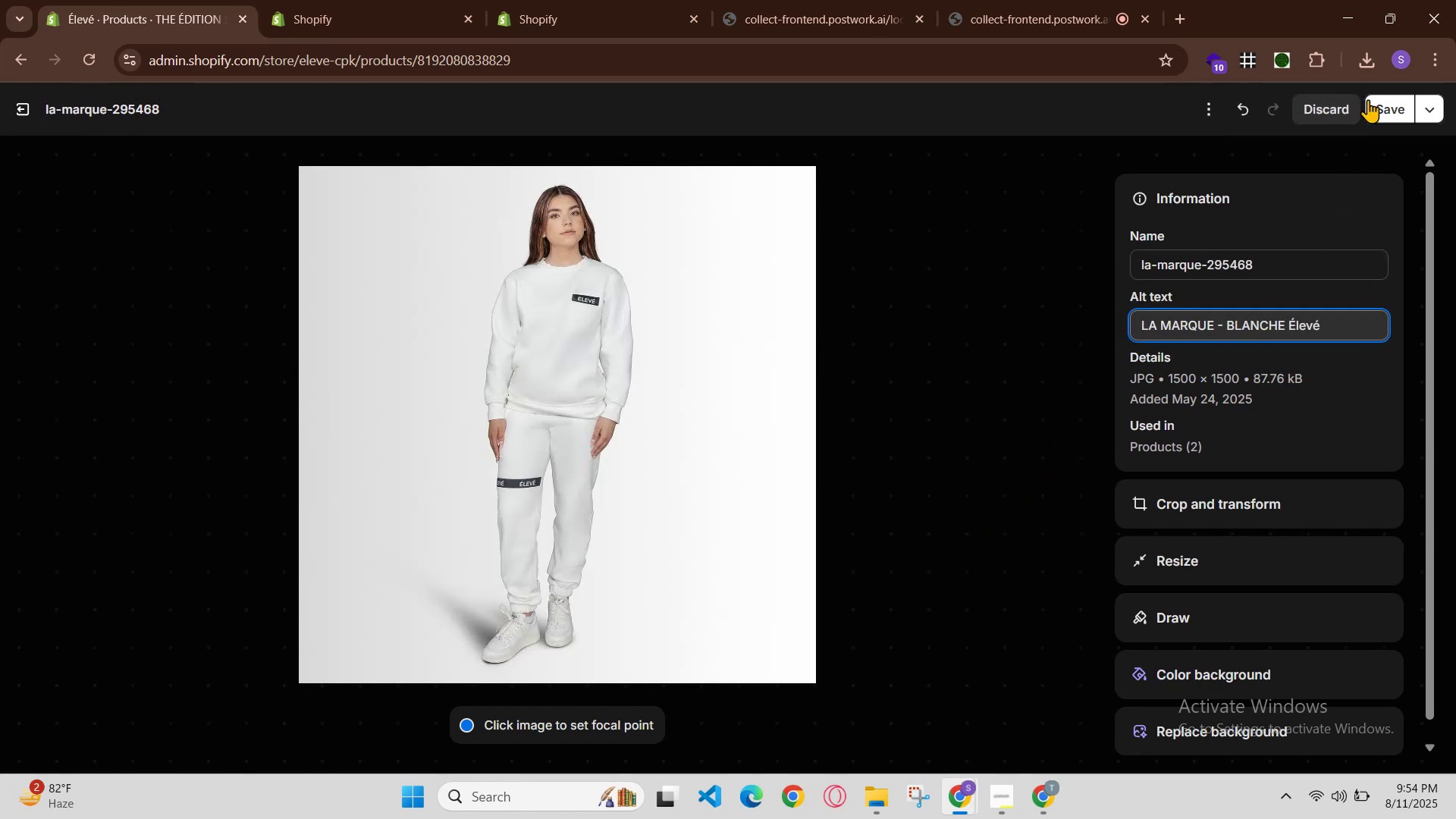 
left_click([1382, 102])
 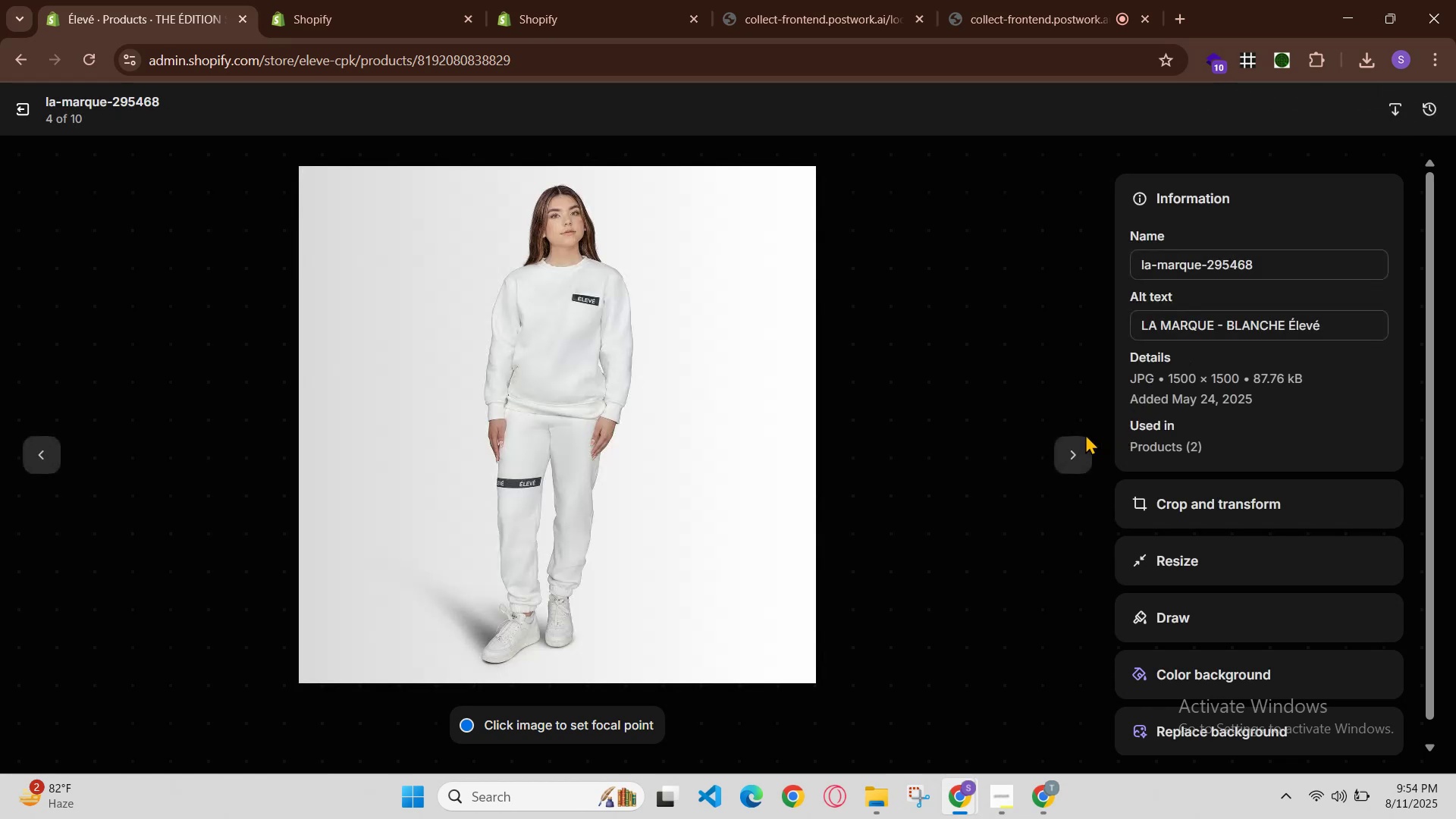 
left_click([1078, 446])
 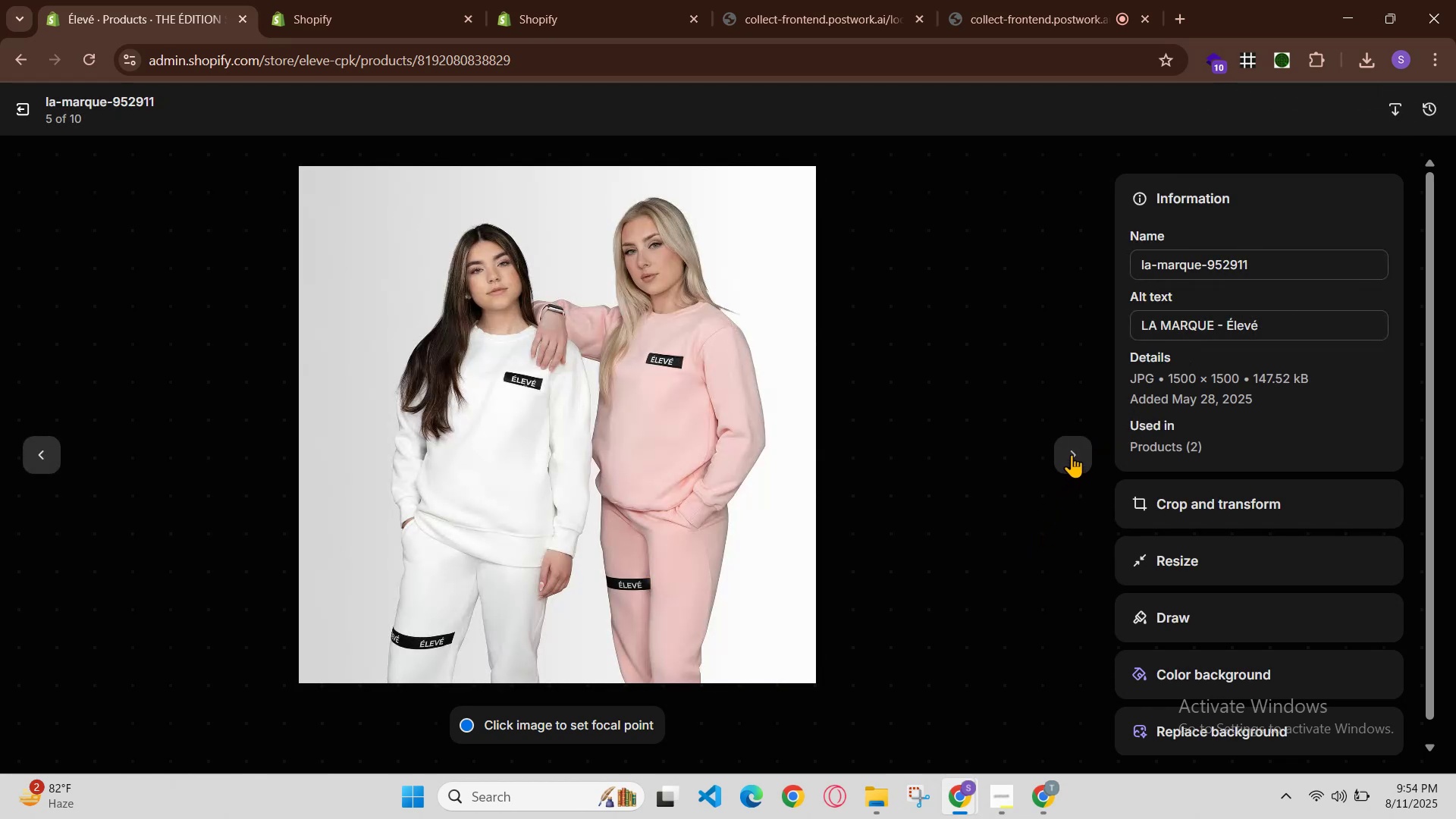 
left_click([948, 799])
 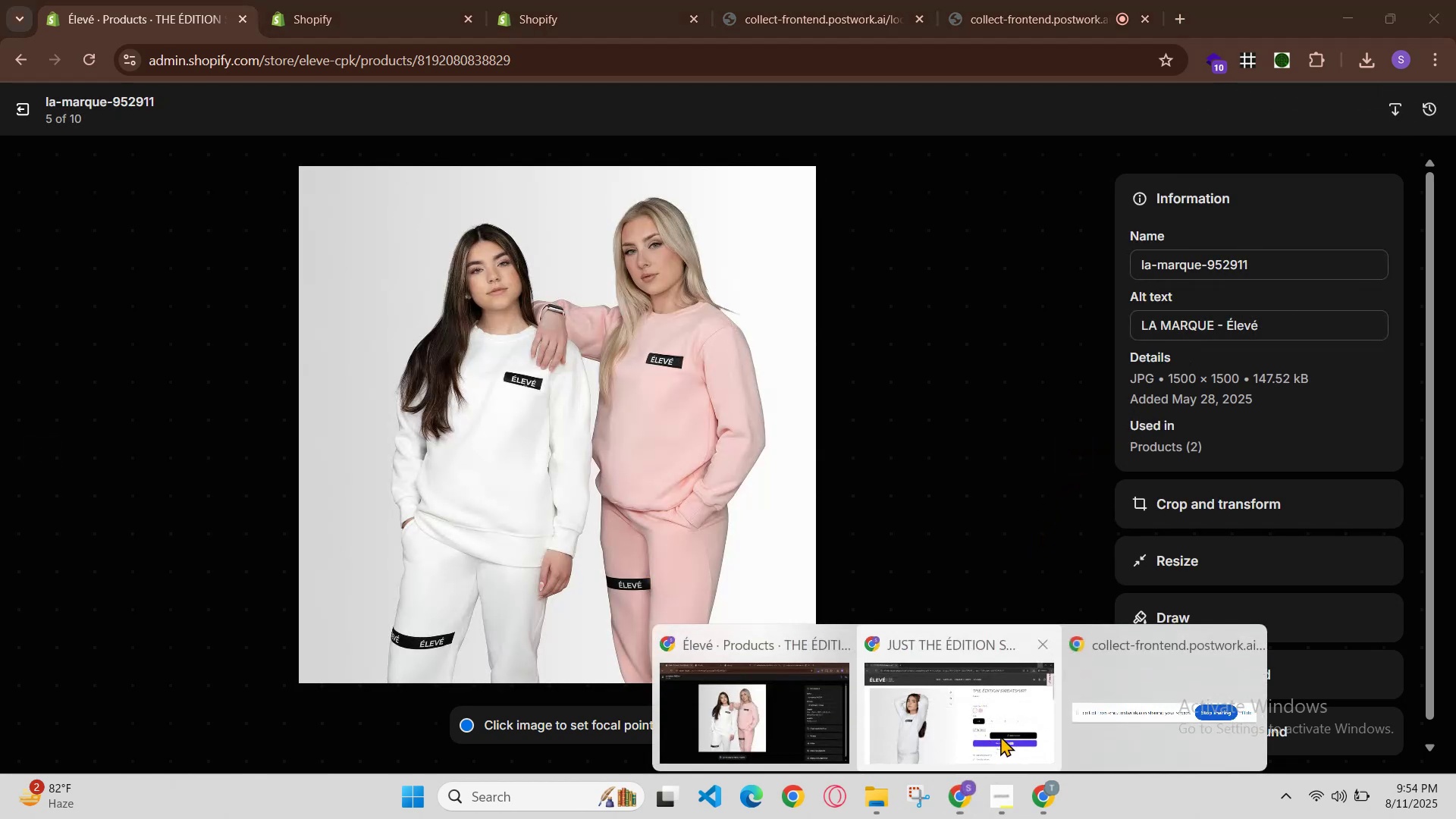 
left_click([1005, 730])
 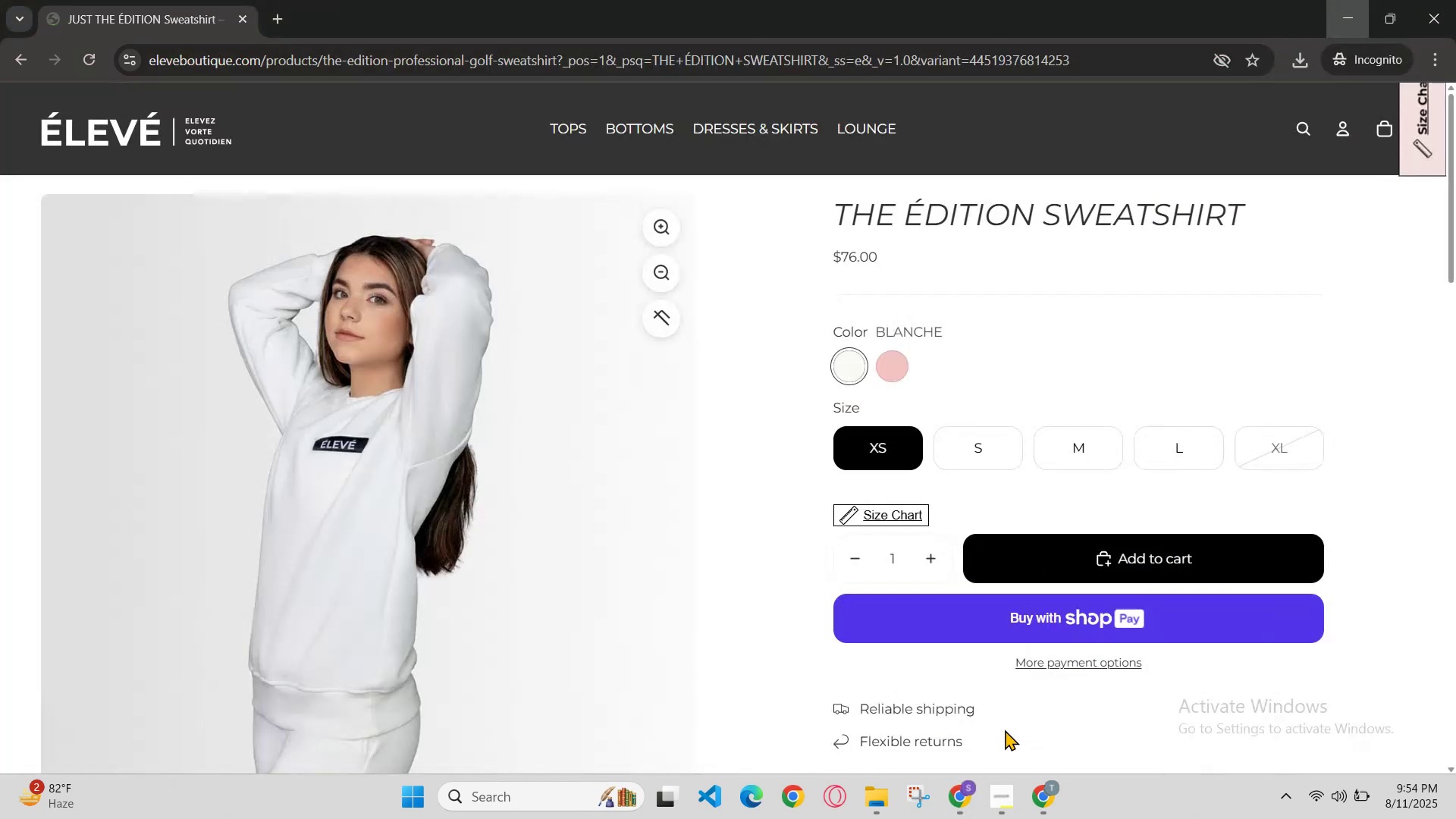 
key(Control+R)
 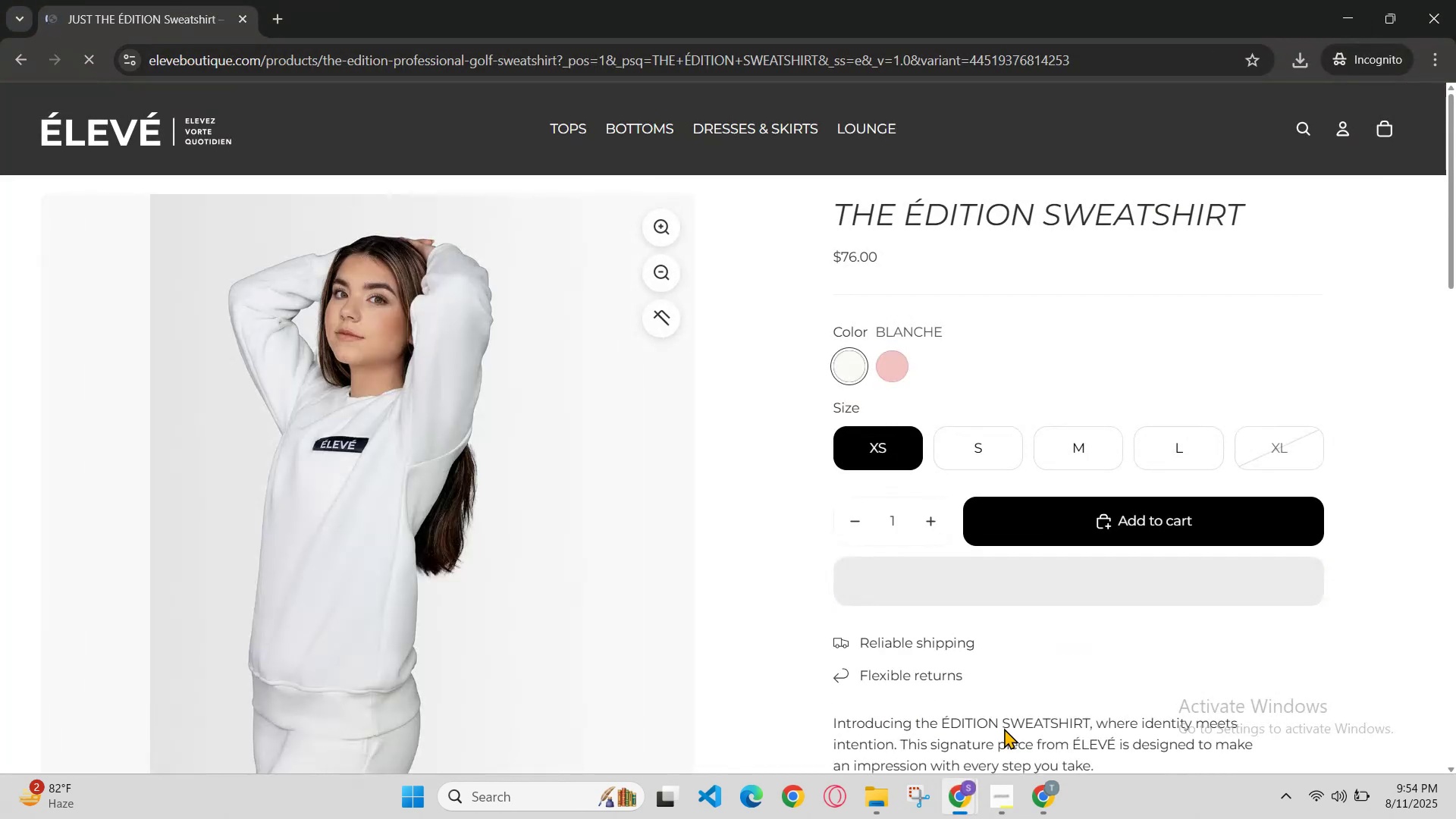 
scroll: coordinate [865, 623], scroll_direction: down, amount: 1.0
 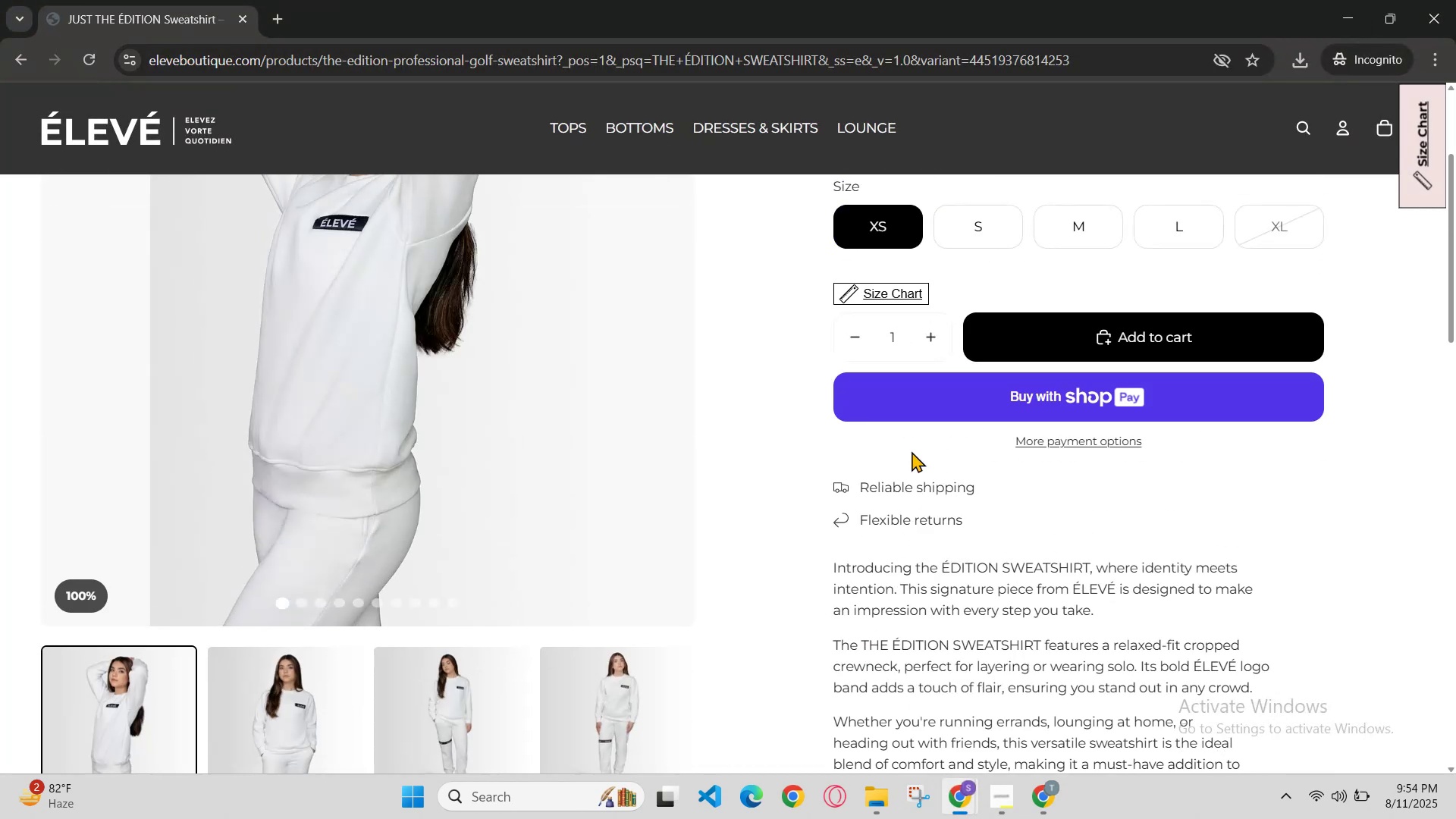 
scroll: coordinate [950, 236], scroll_direction: up, amount: 1.0
 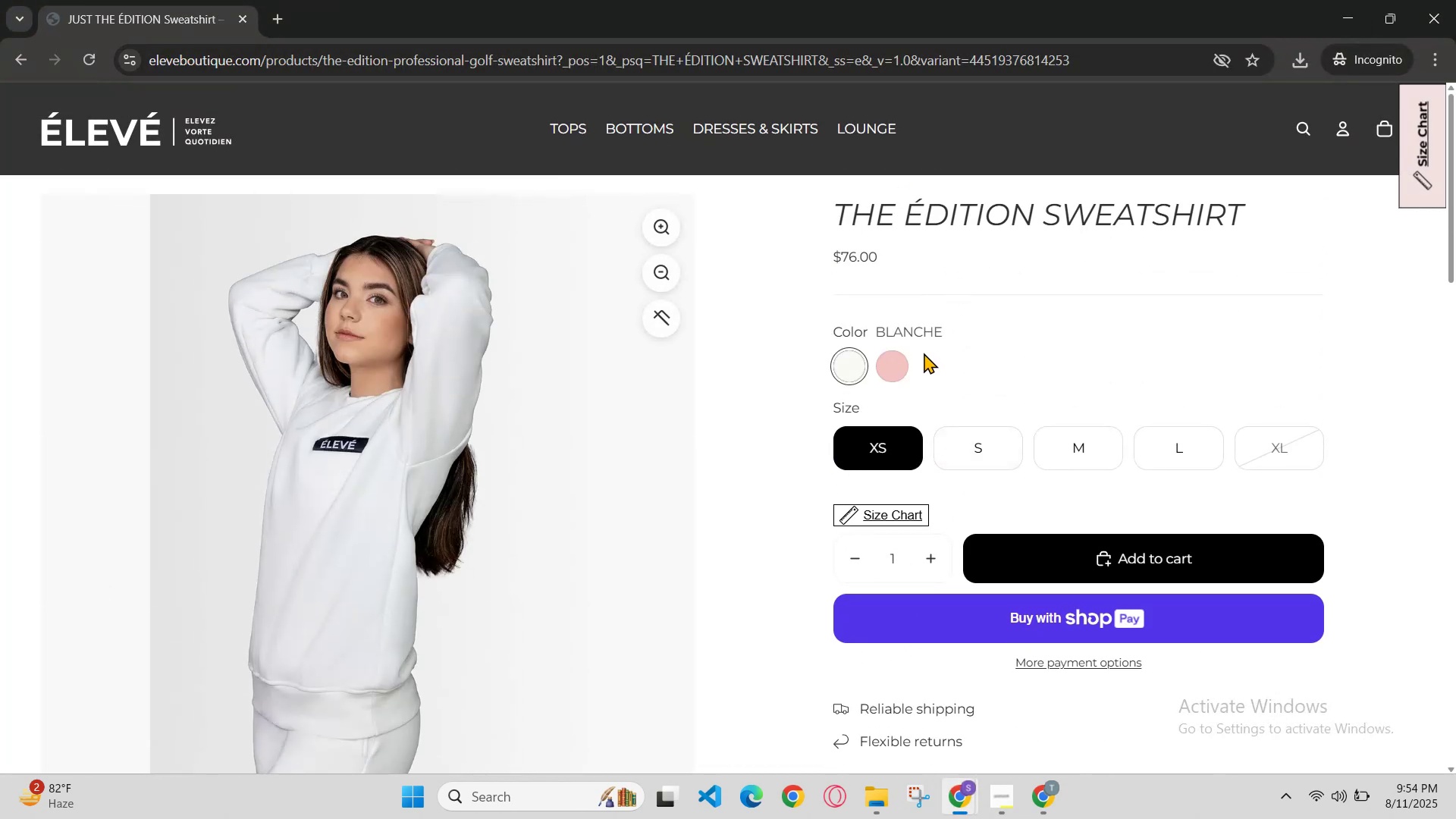 
left_click([900, 375])
 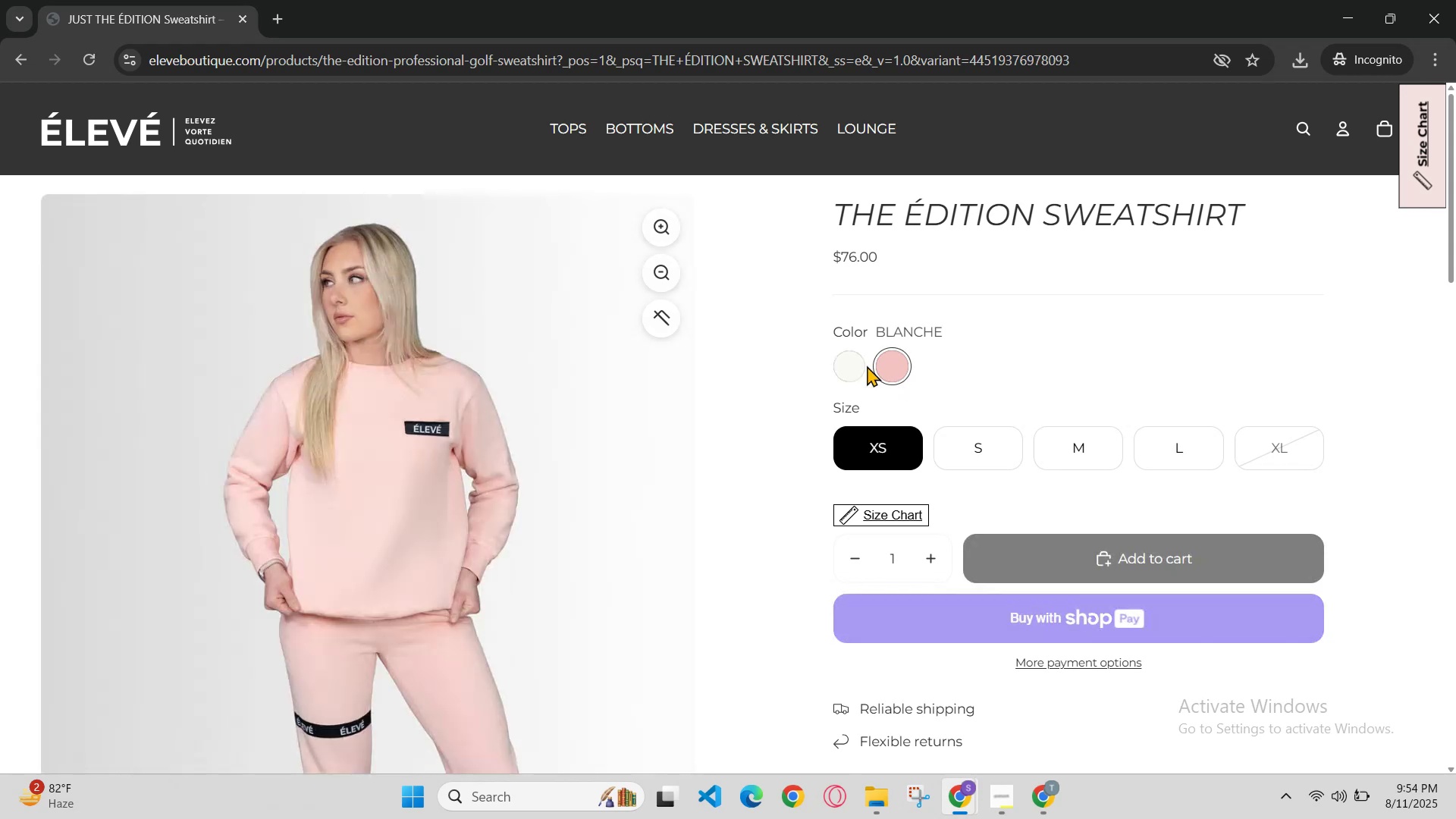 
left_click([867, 366])
 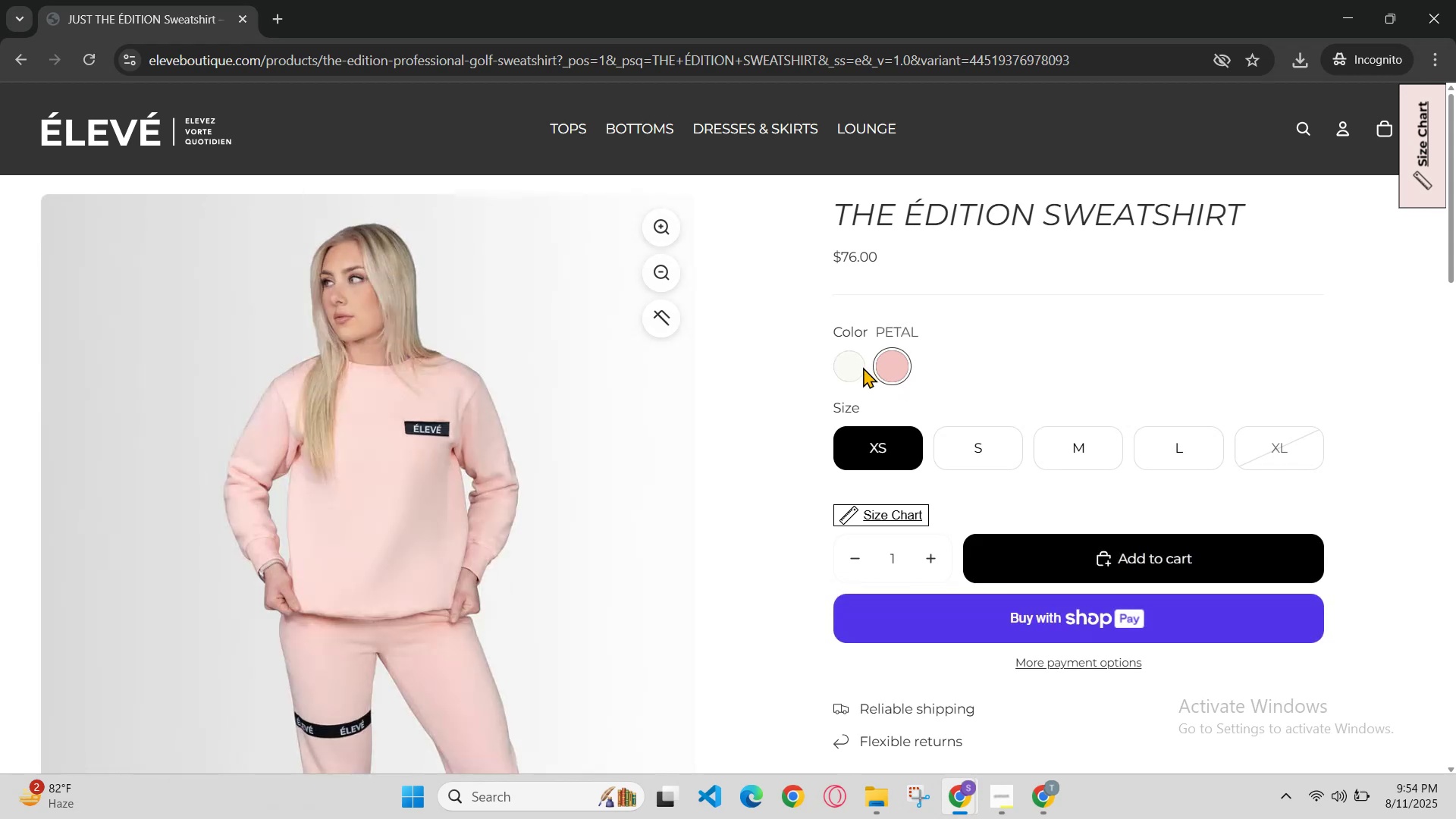 
scroll: coordinate [860, 379], scroll_direction: down, amount: 1.0
 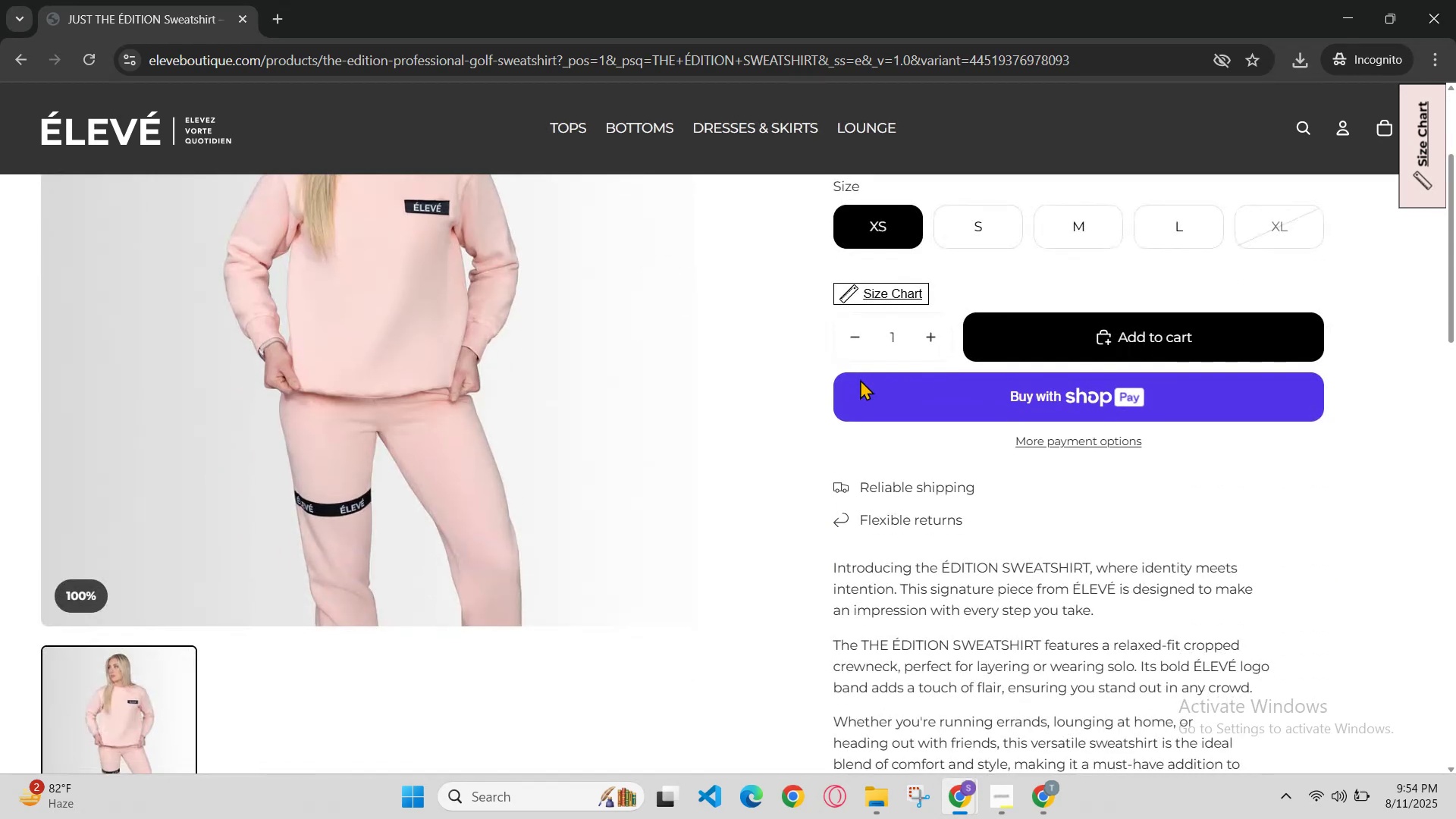 
scroll: coordinate [860, 379], scroll_direction: up, amount: 2.0
 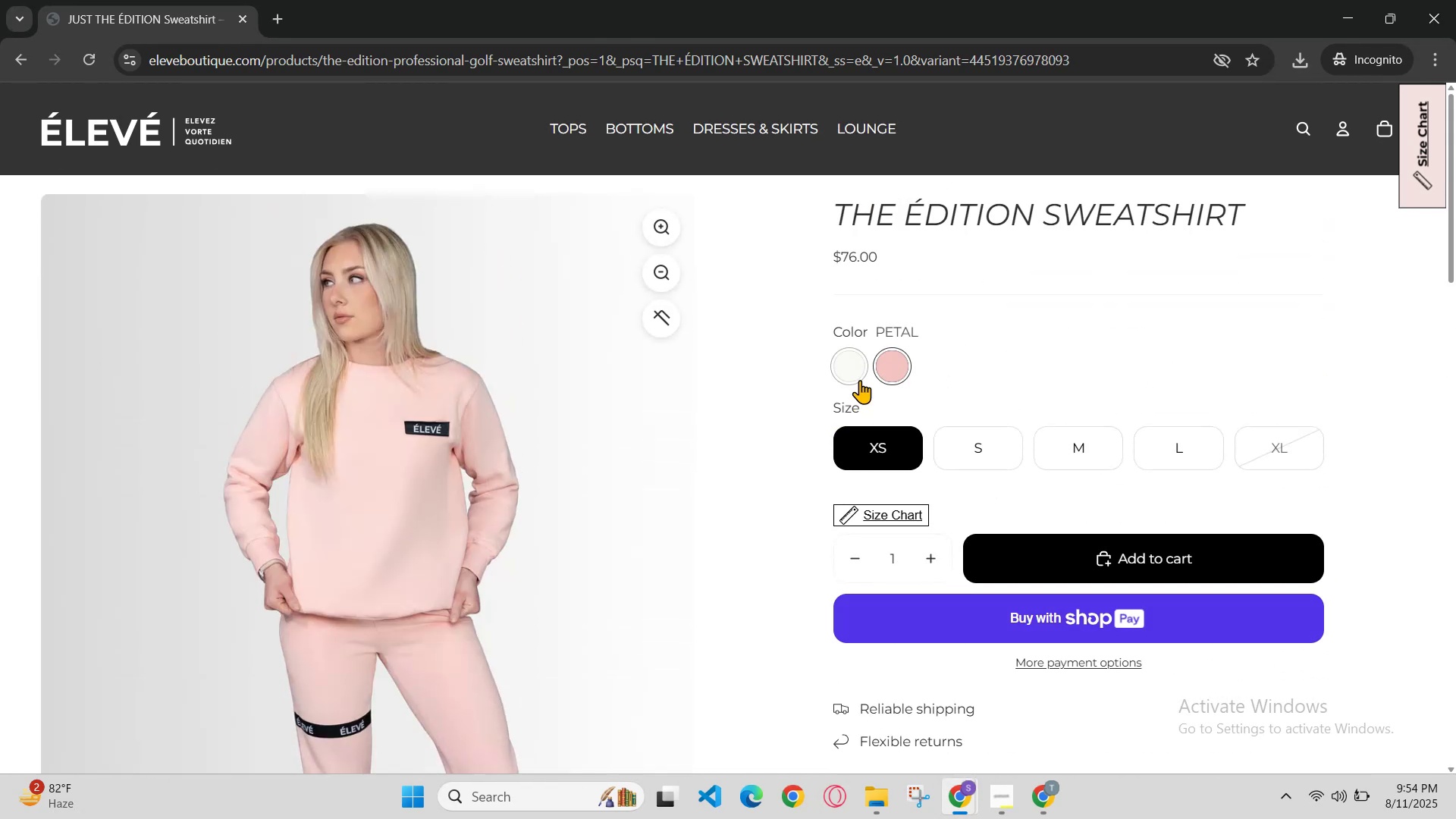 
left_click([860, 380])
 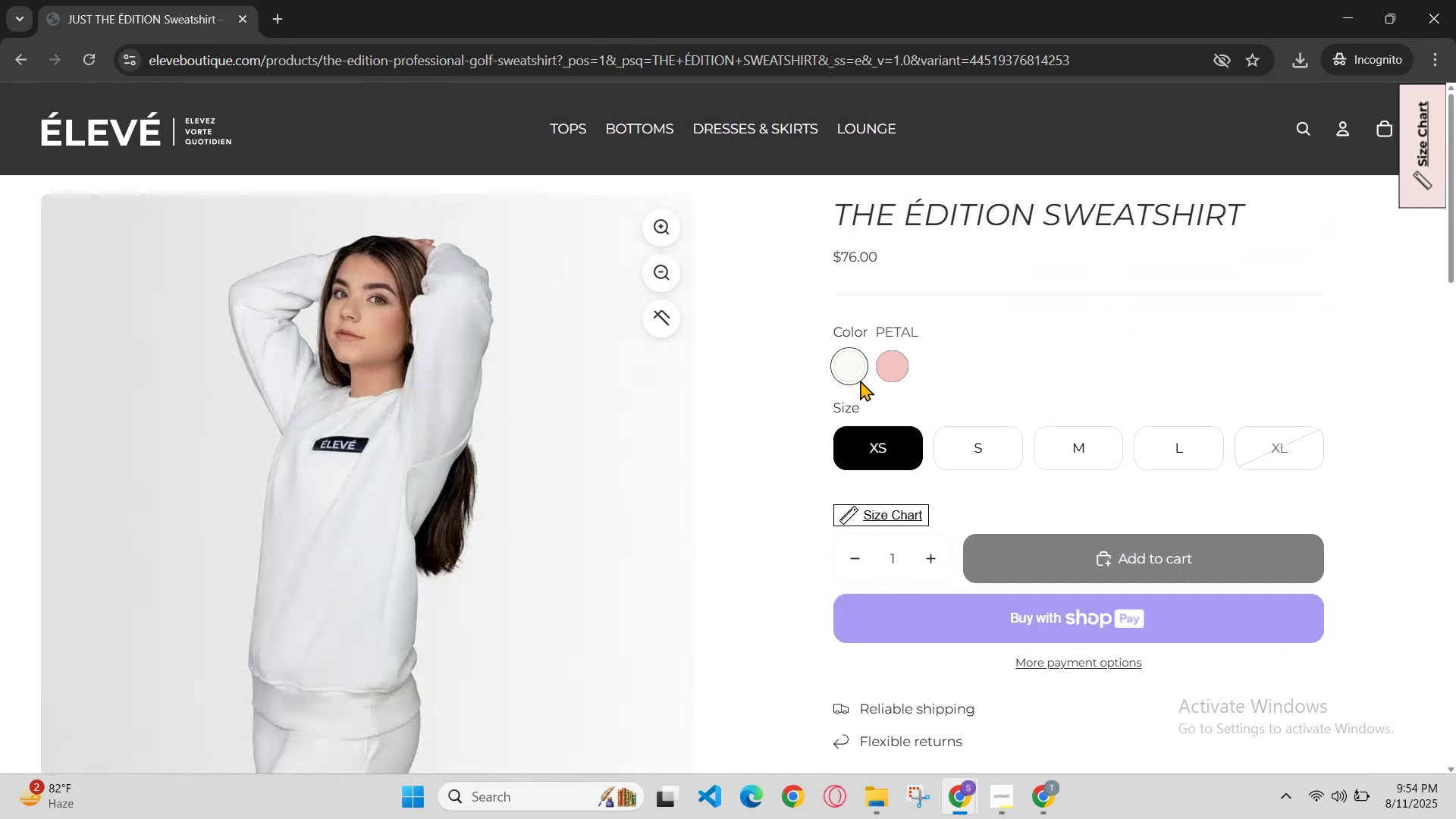 
scroll: coordinate [860, 398], scroll_direction: up, amount: 1.0
 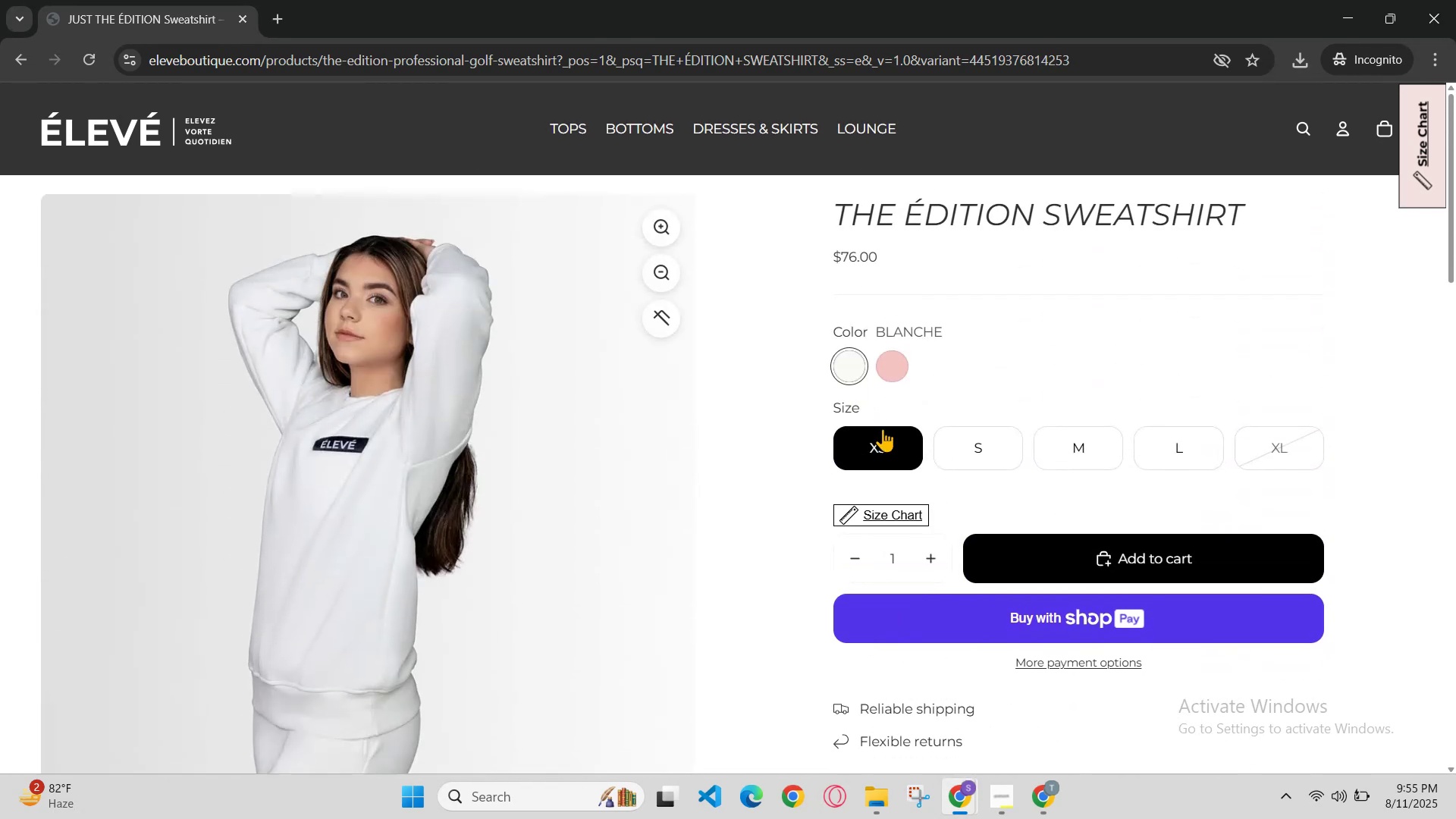 
scroll: coordinate [883, 428], scroll_direction: down, amount: 1.0
 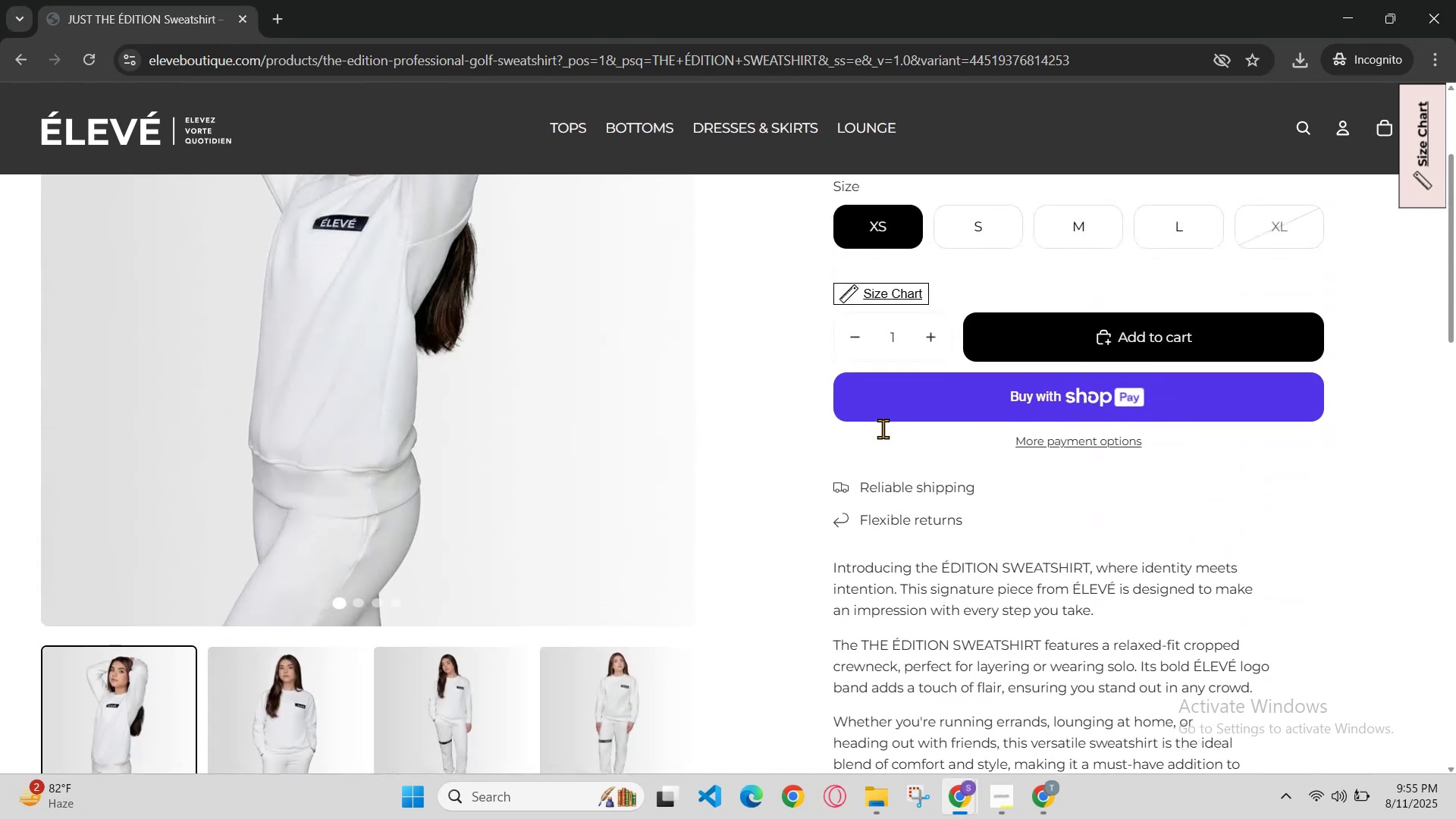 
scroll: coordinate [883, 428], scroll_direction: up, amount: 1.0
 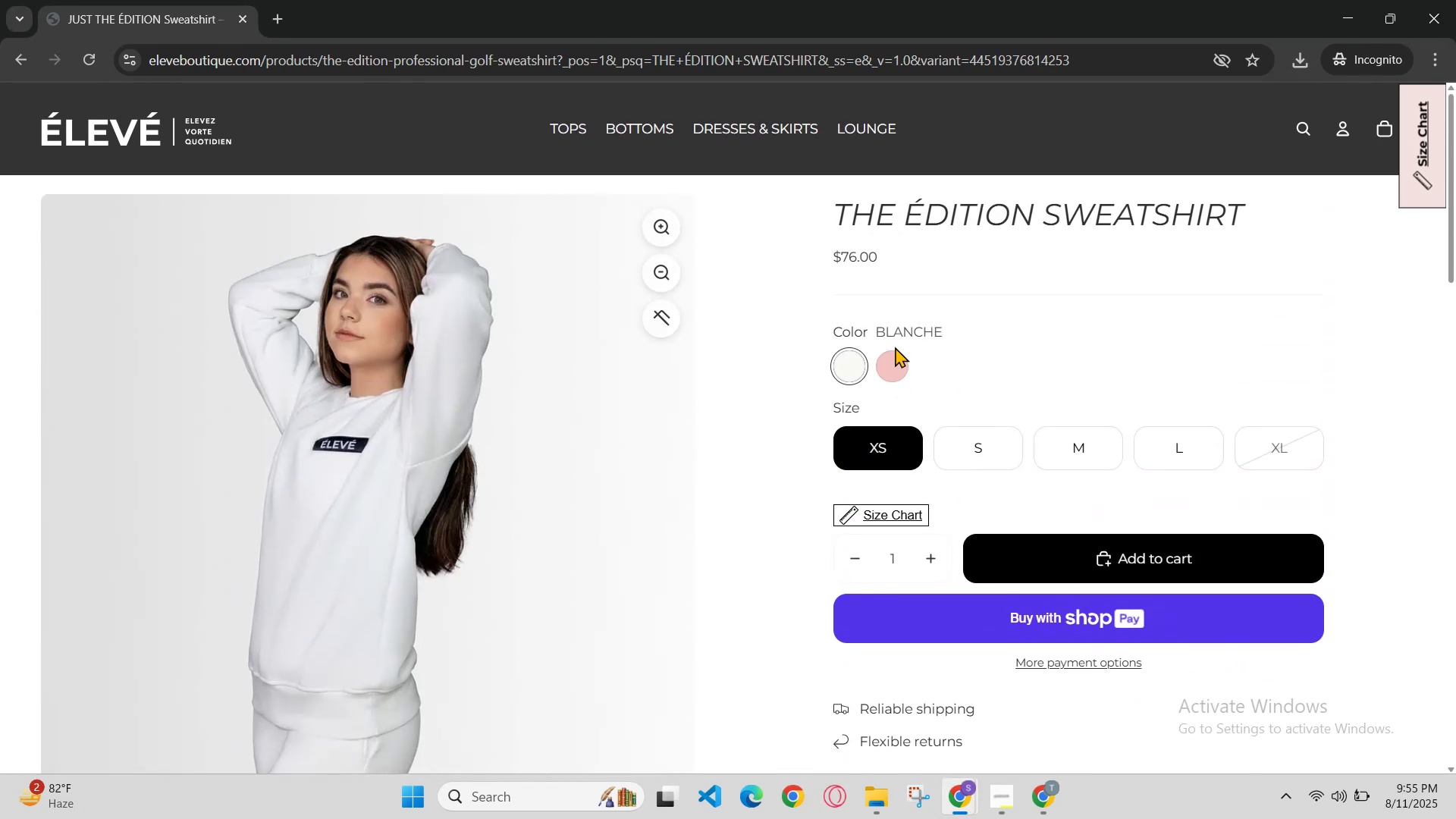 
left_click([896, 362])
 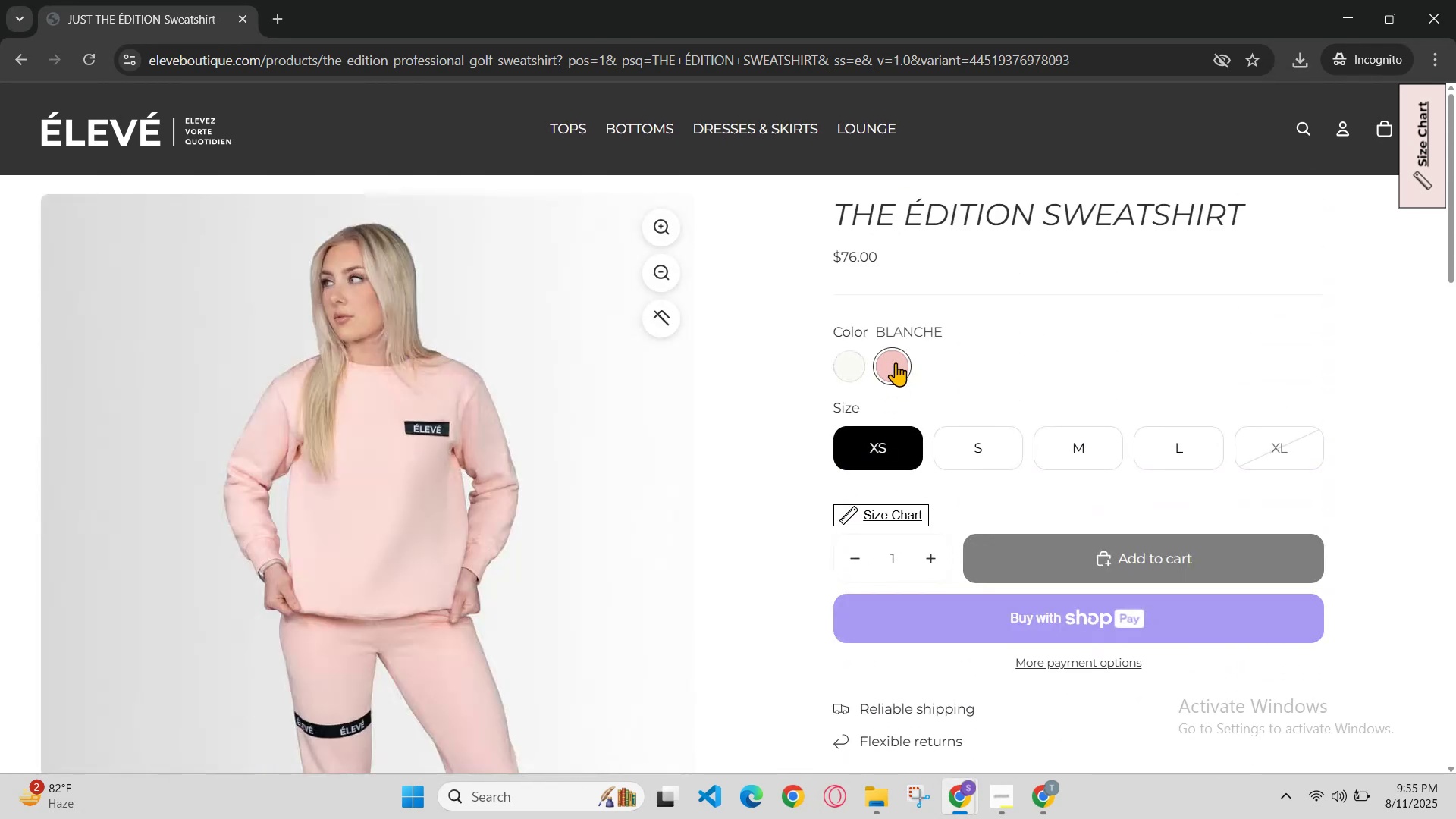 
scroll: coordinate [900, 384], scroll_direction: none, amount: 0.0
 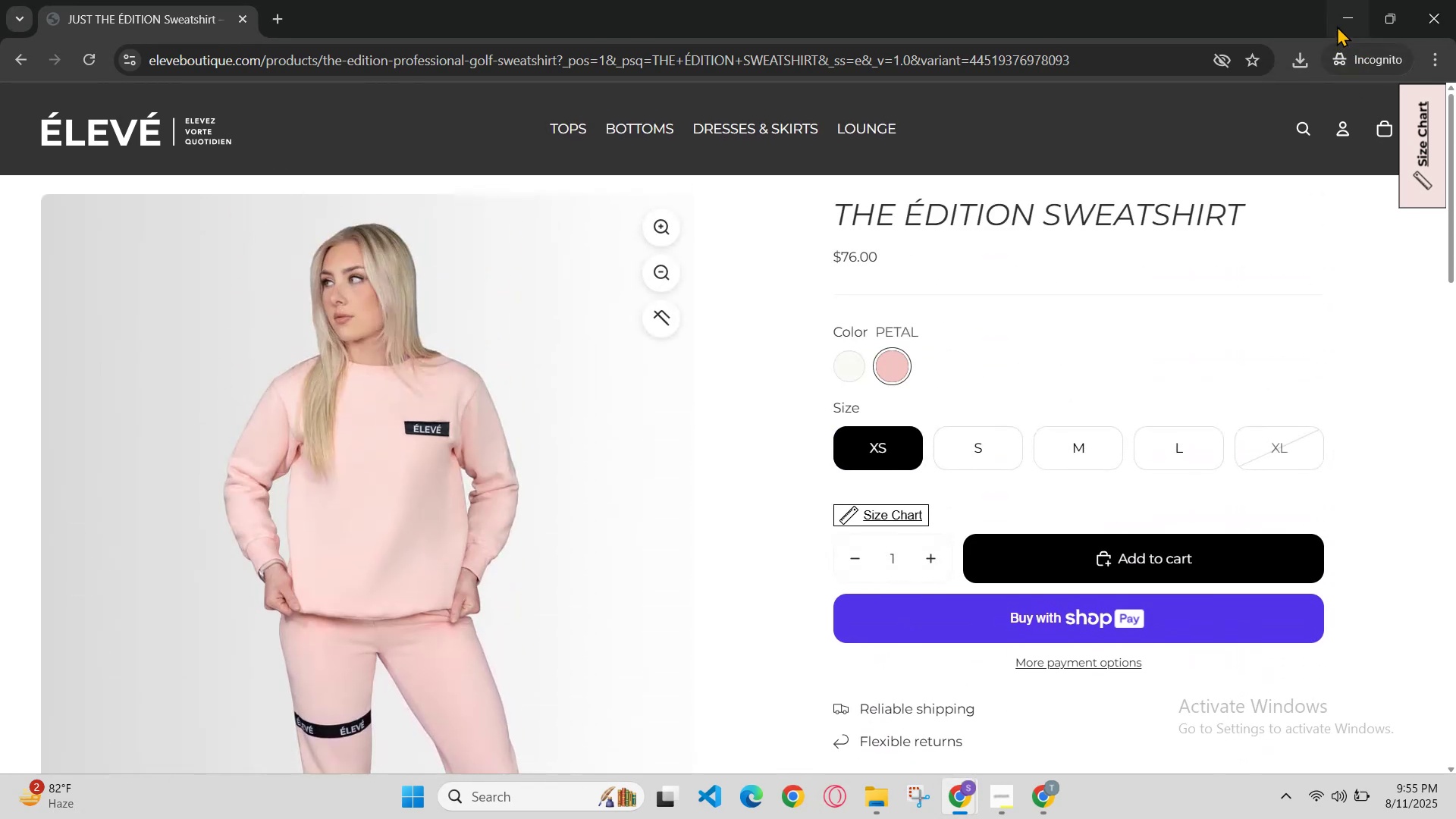 
left_click([1338, 20])
 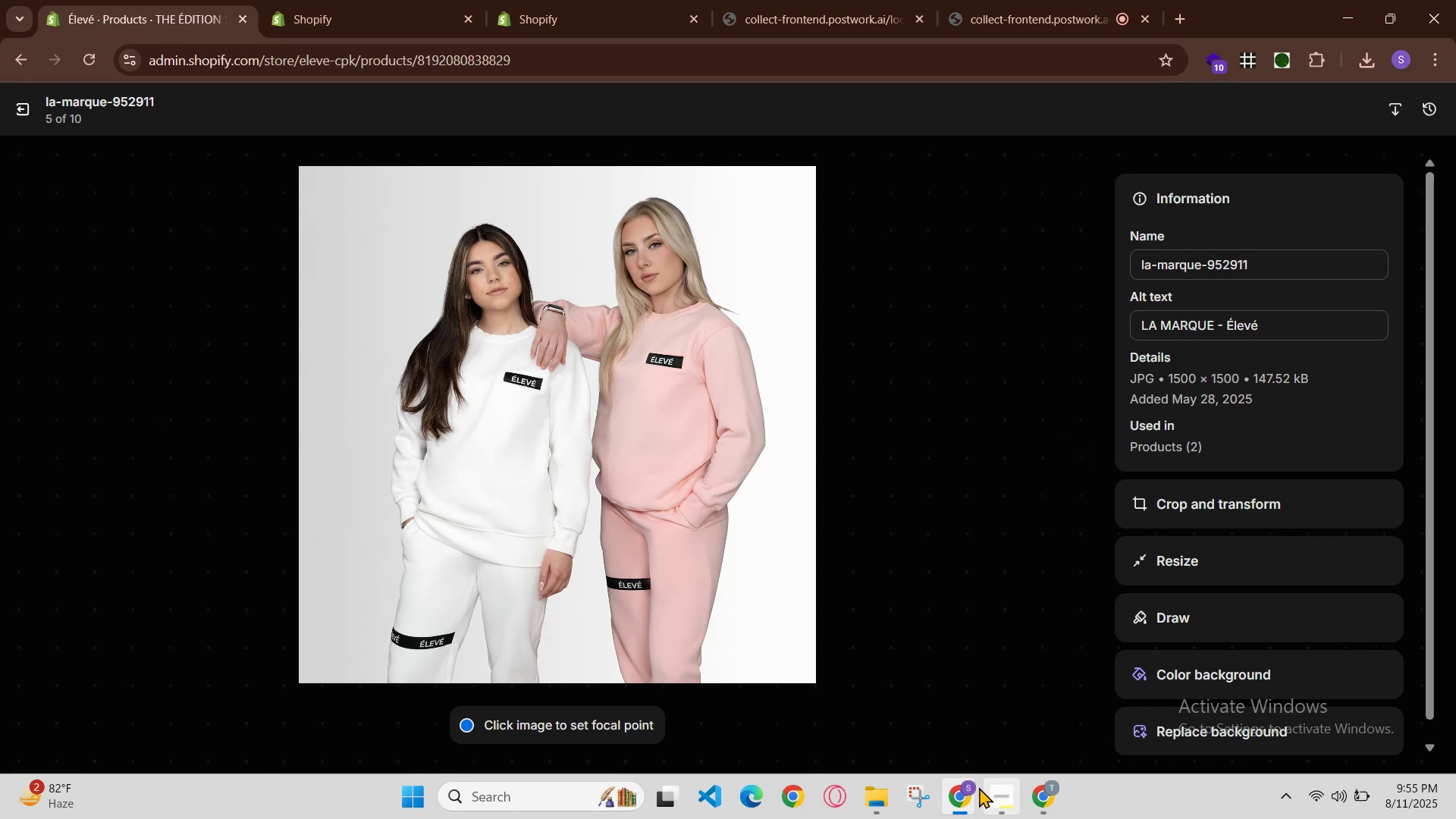 
left_click([1005, 735])
 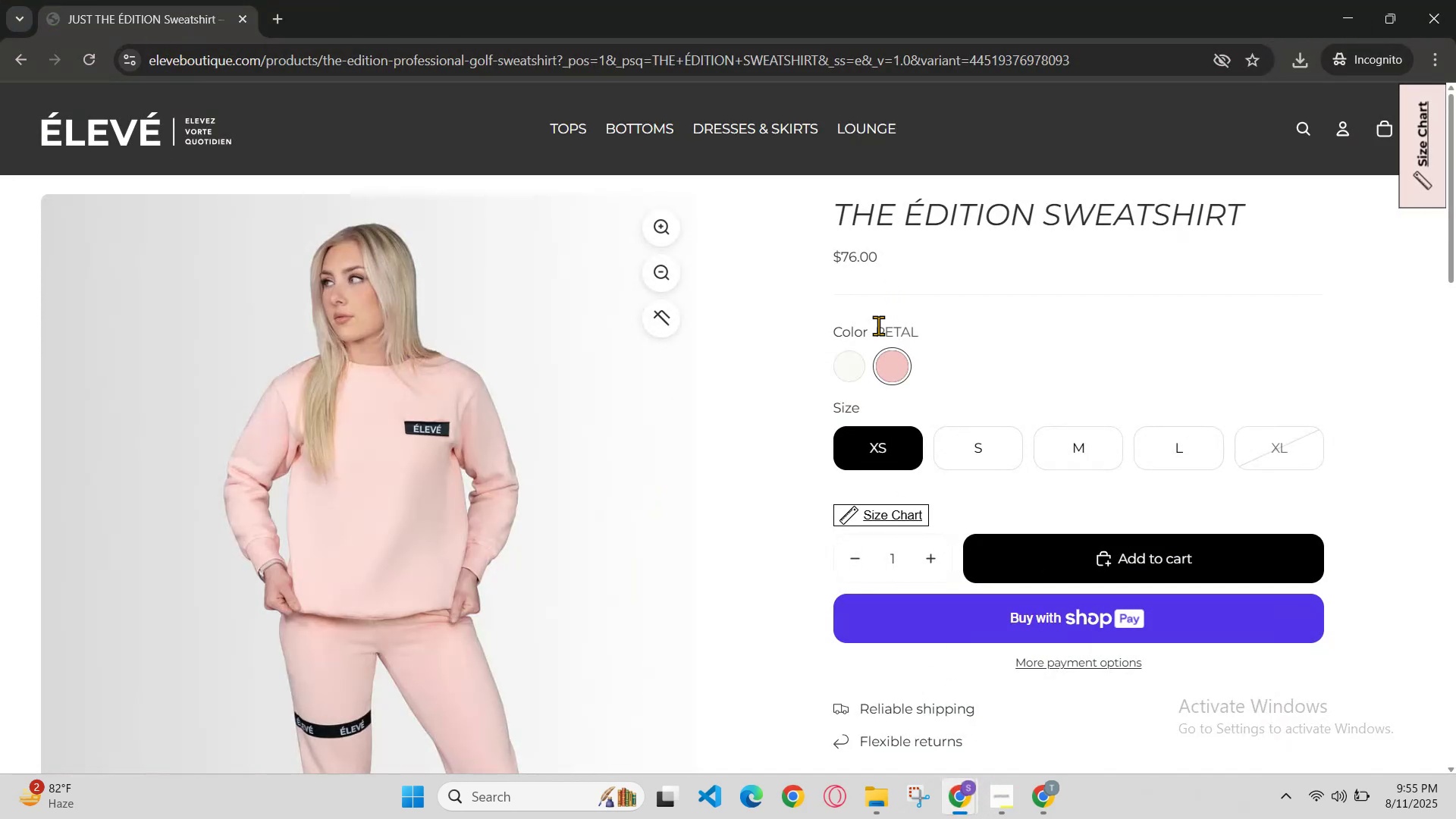 
left_click_drag(start_coordinate=[878, 326], to_coordinate=[937, 328])
 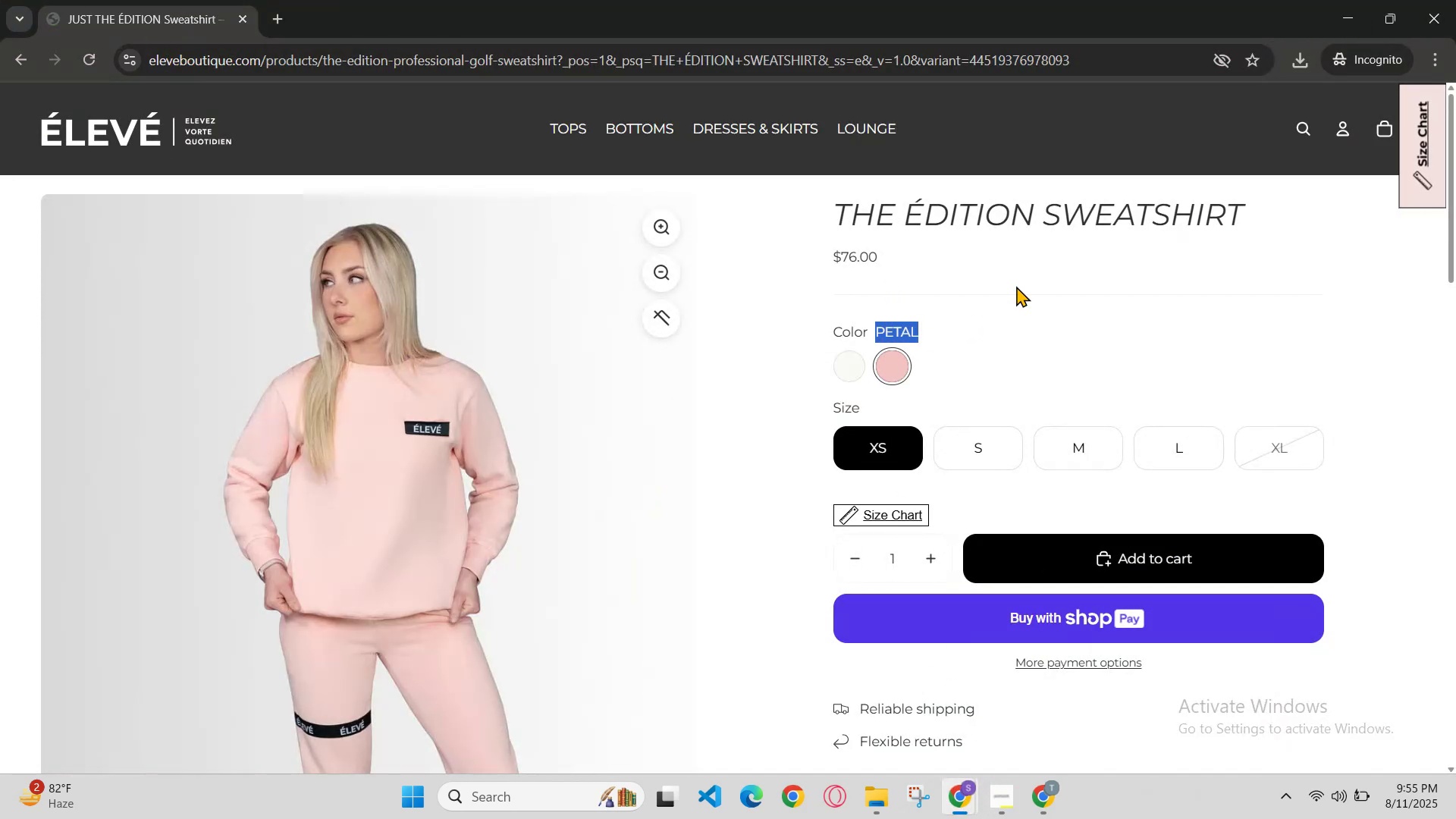 
key(Control+C)
 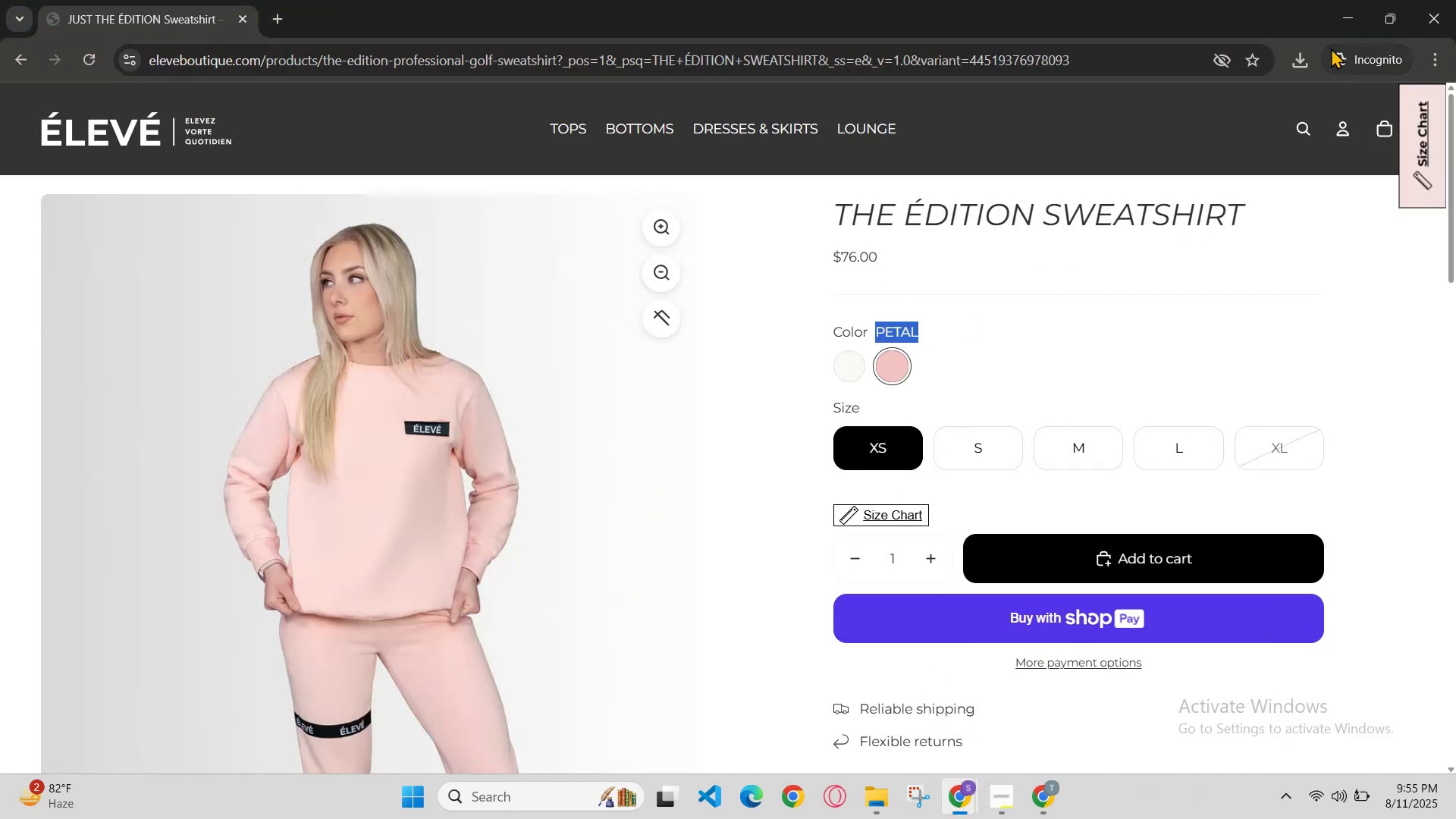 
left_click([1337, 21])
 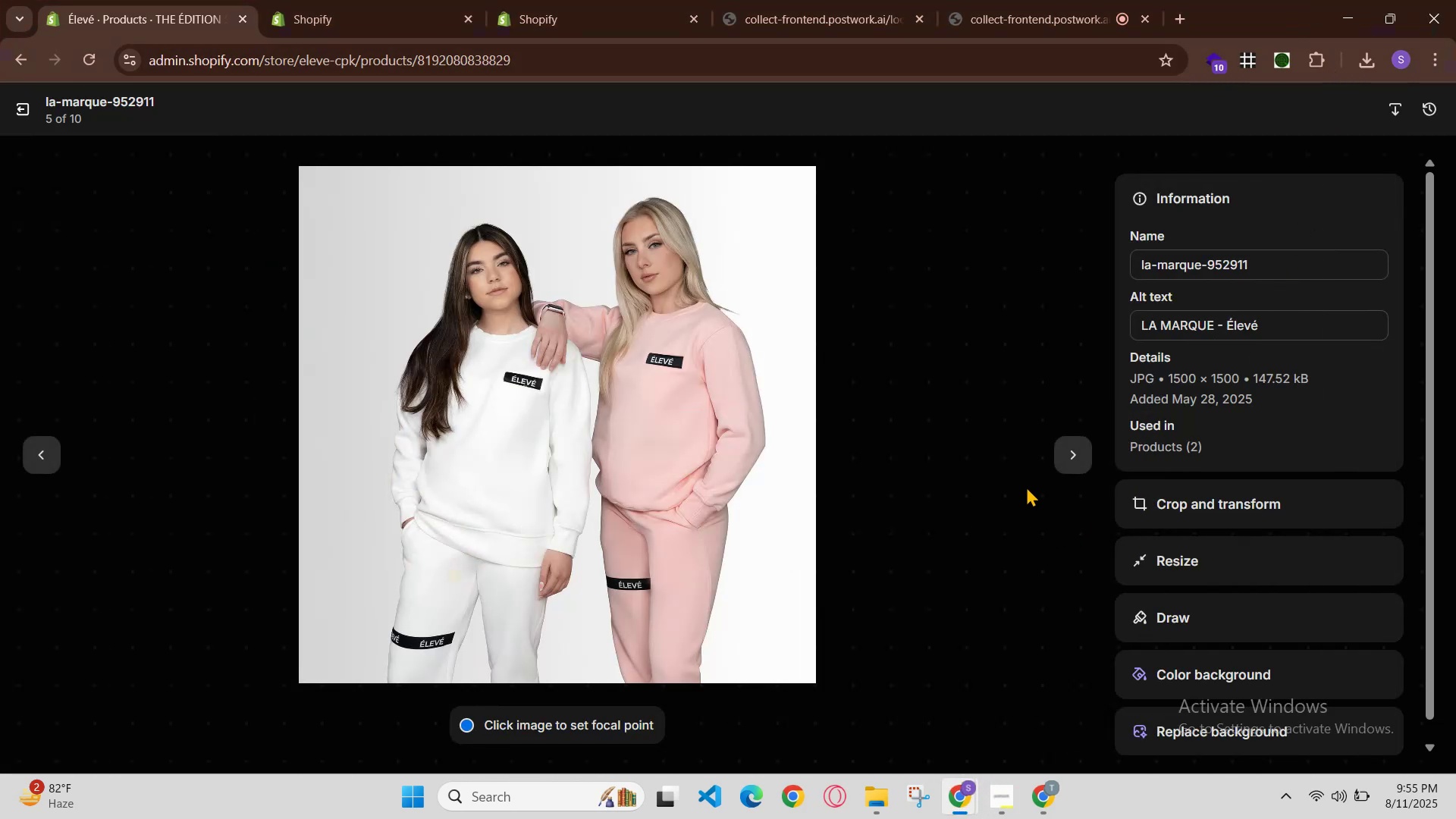 
left_click([1075, 462])
 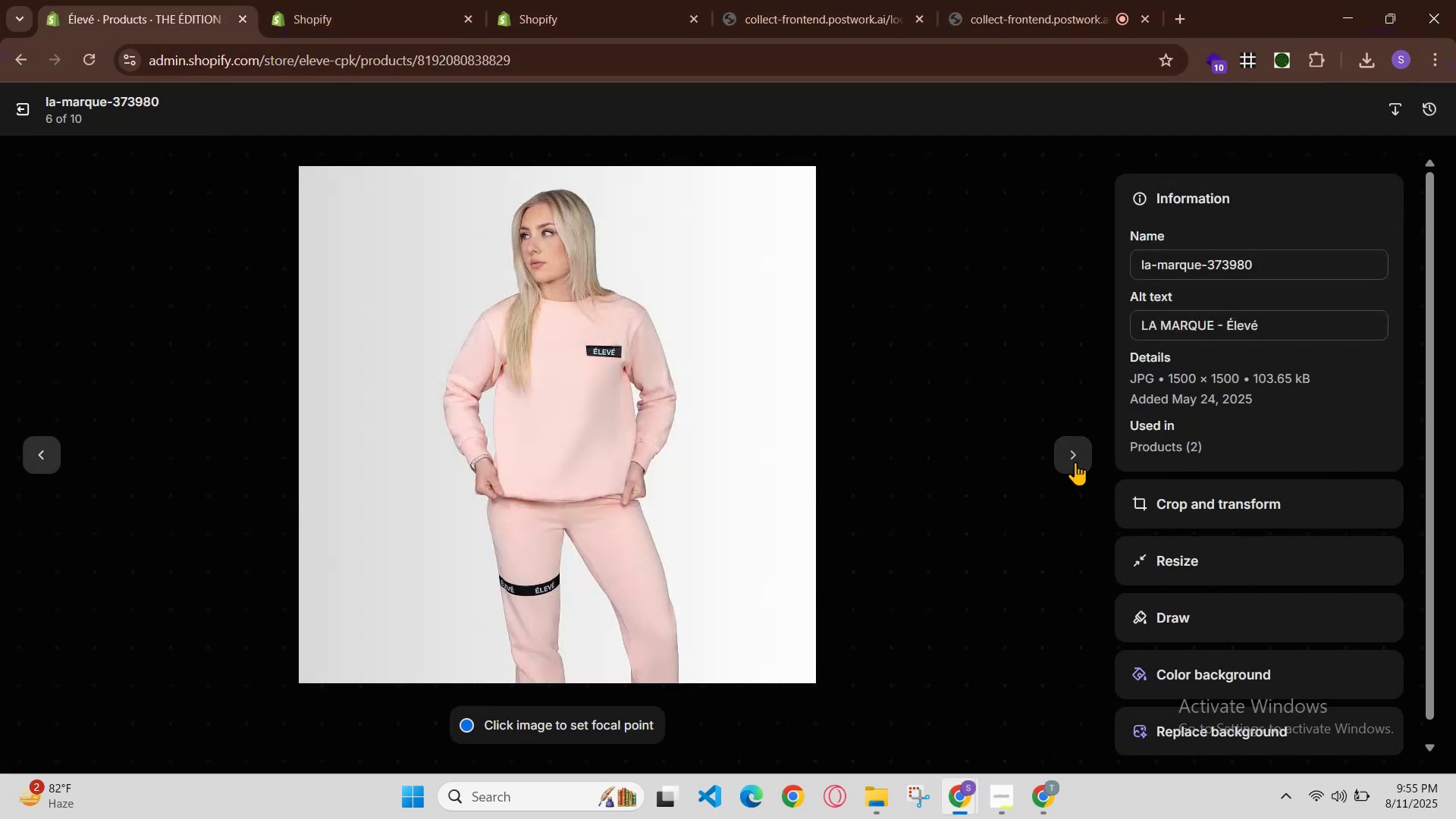 
double_click([1075, 462])
 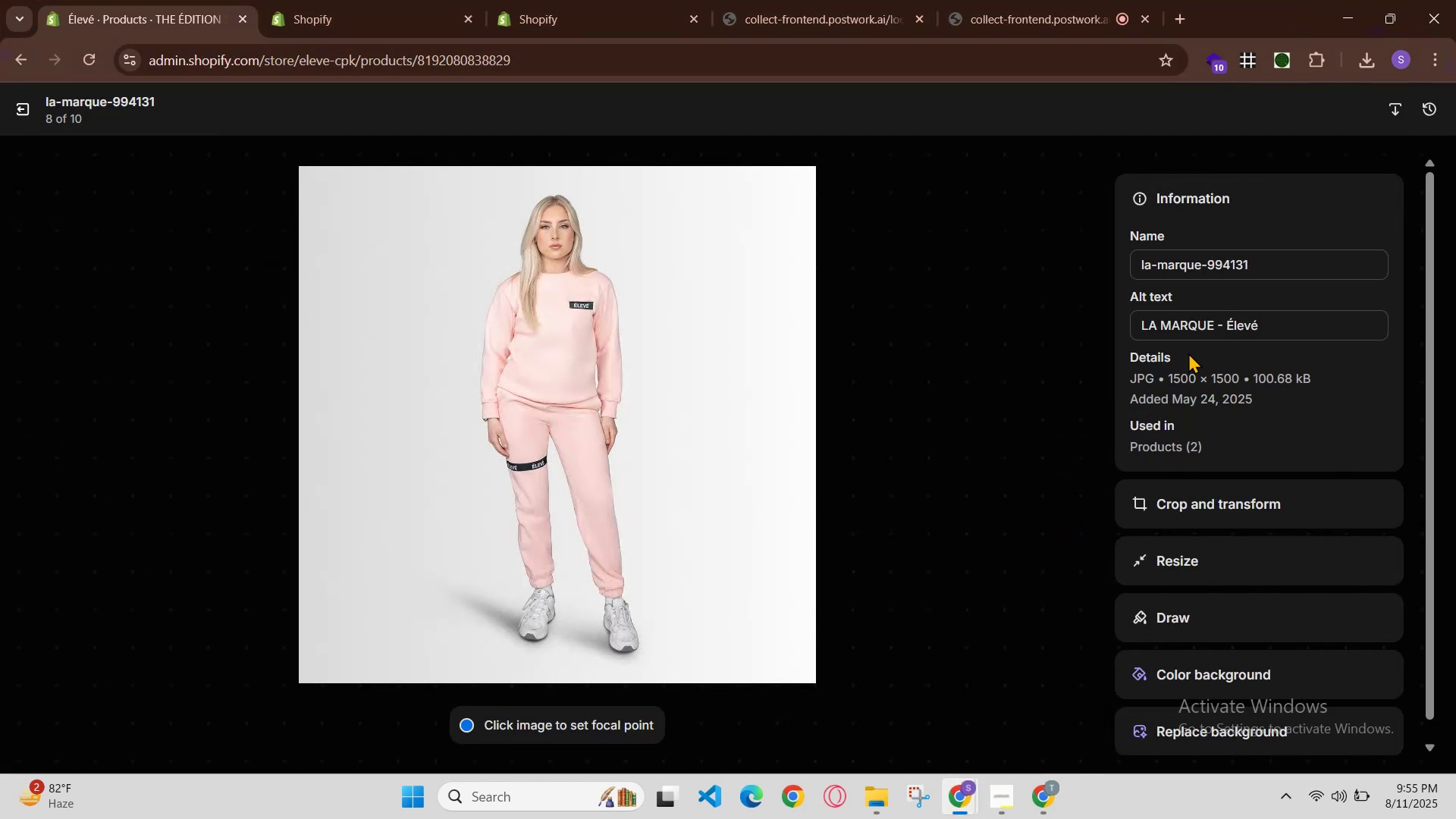 
left_click([976, 792])
 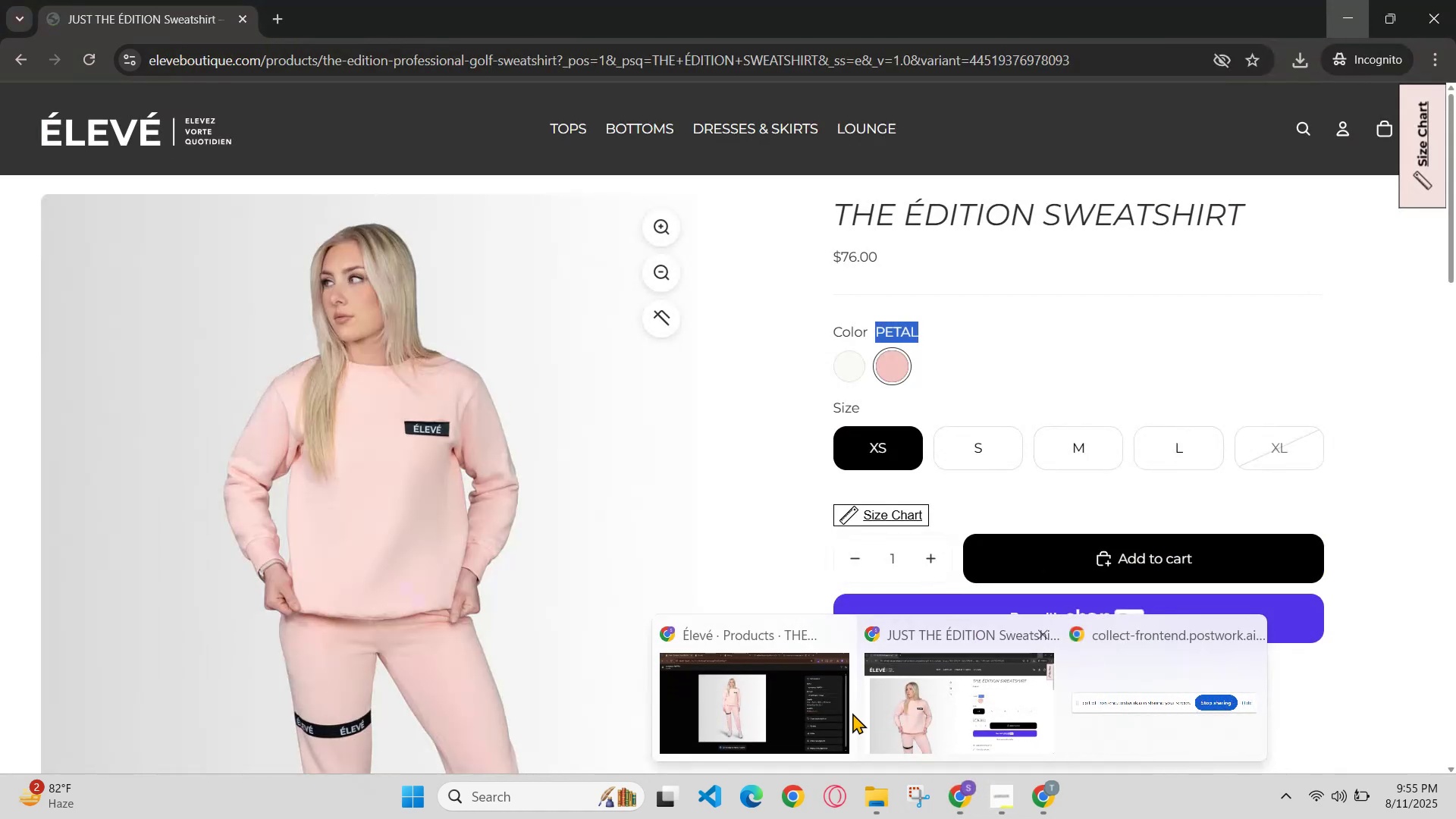 
left_click([726, 700])
 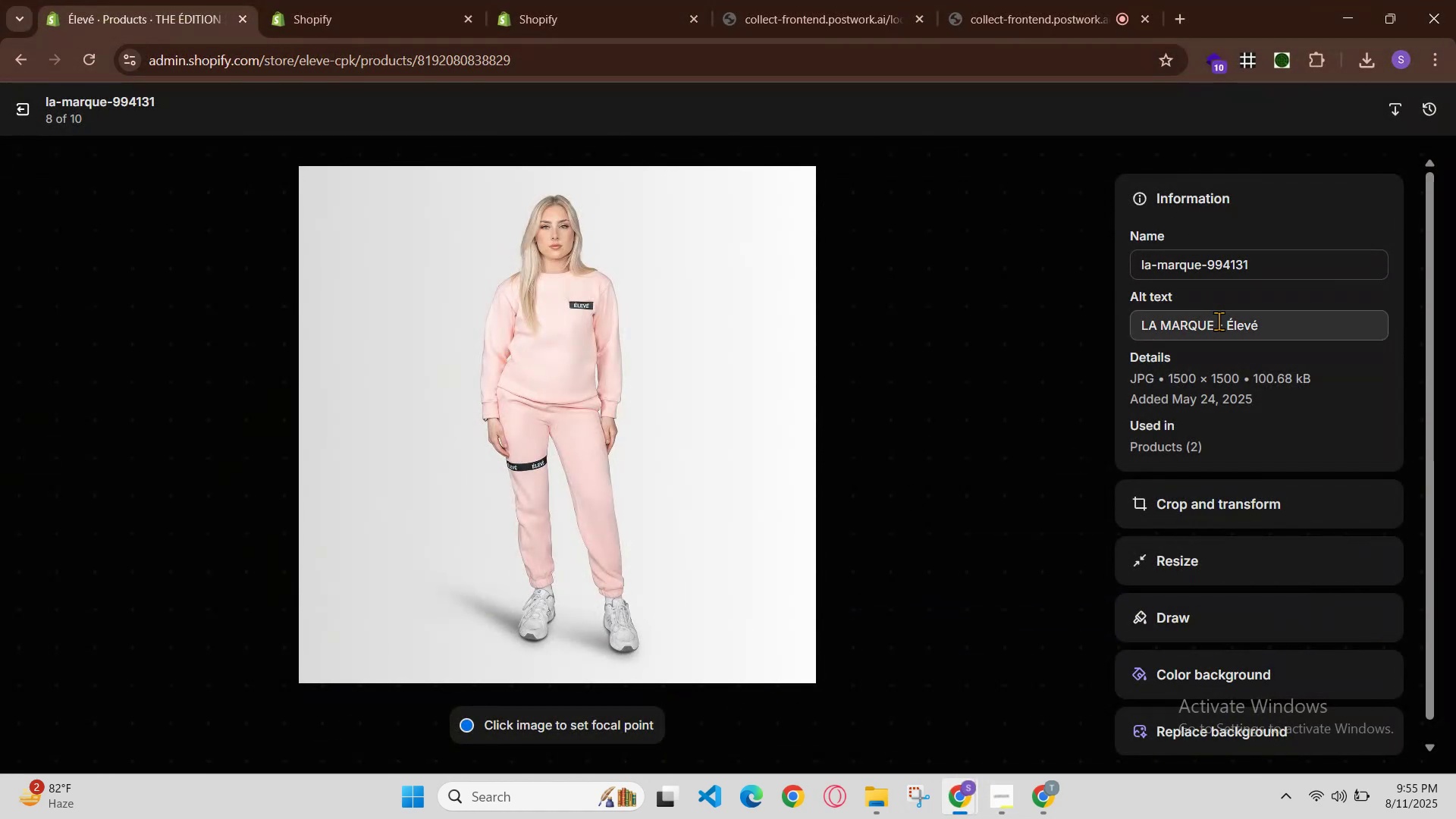 
left_click([1225, 329])
 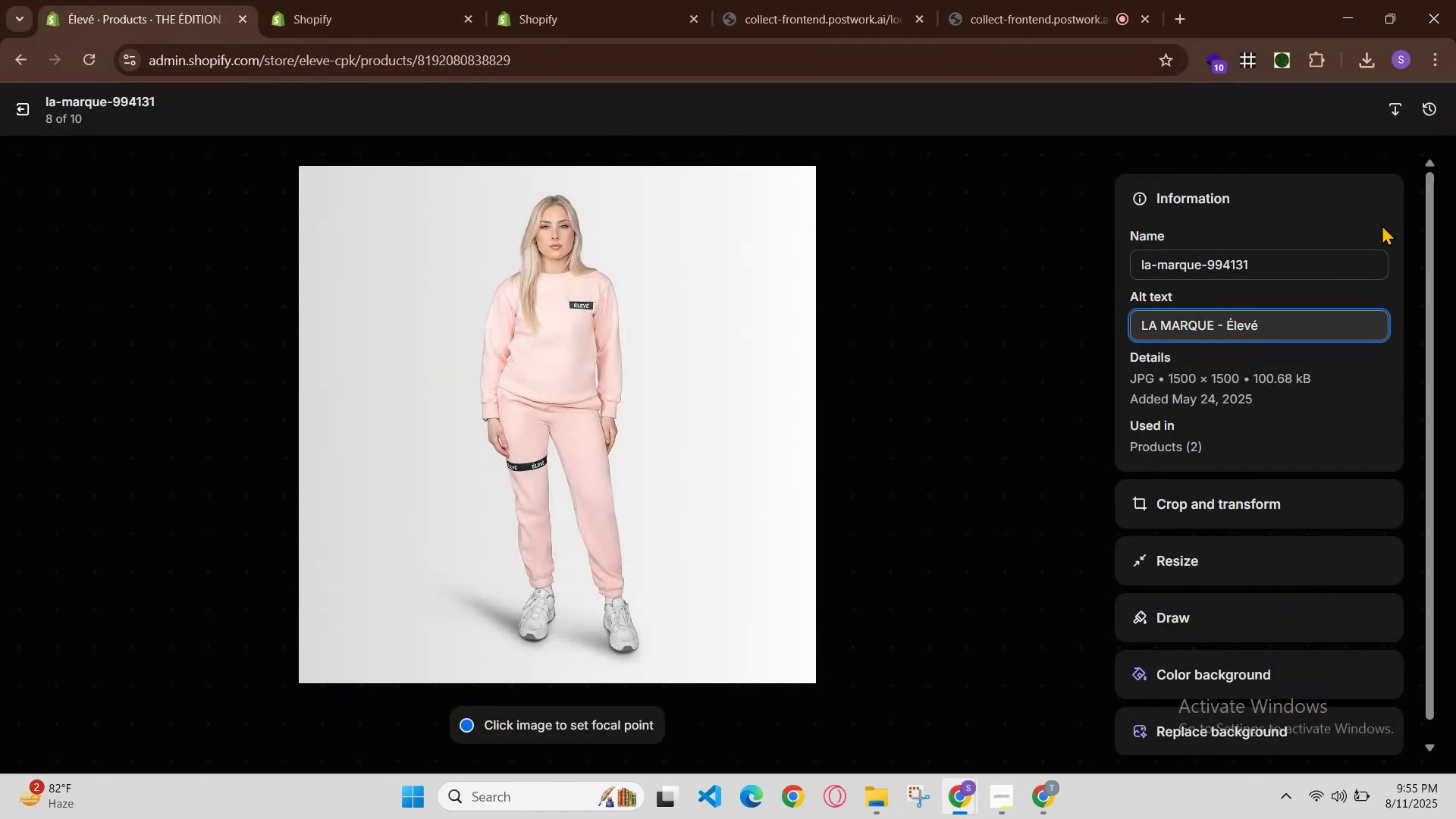 
key(ArrowLeft)
 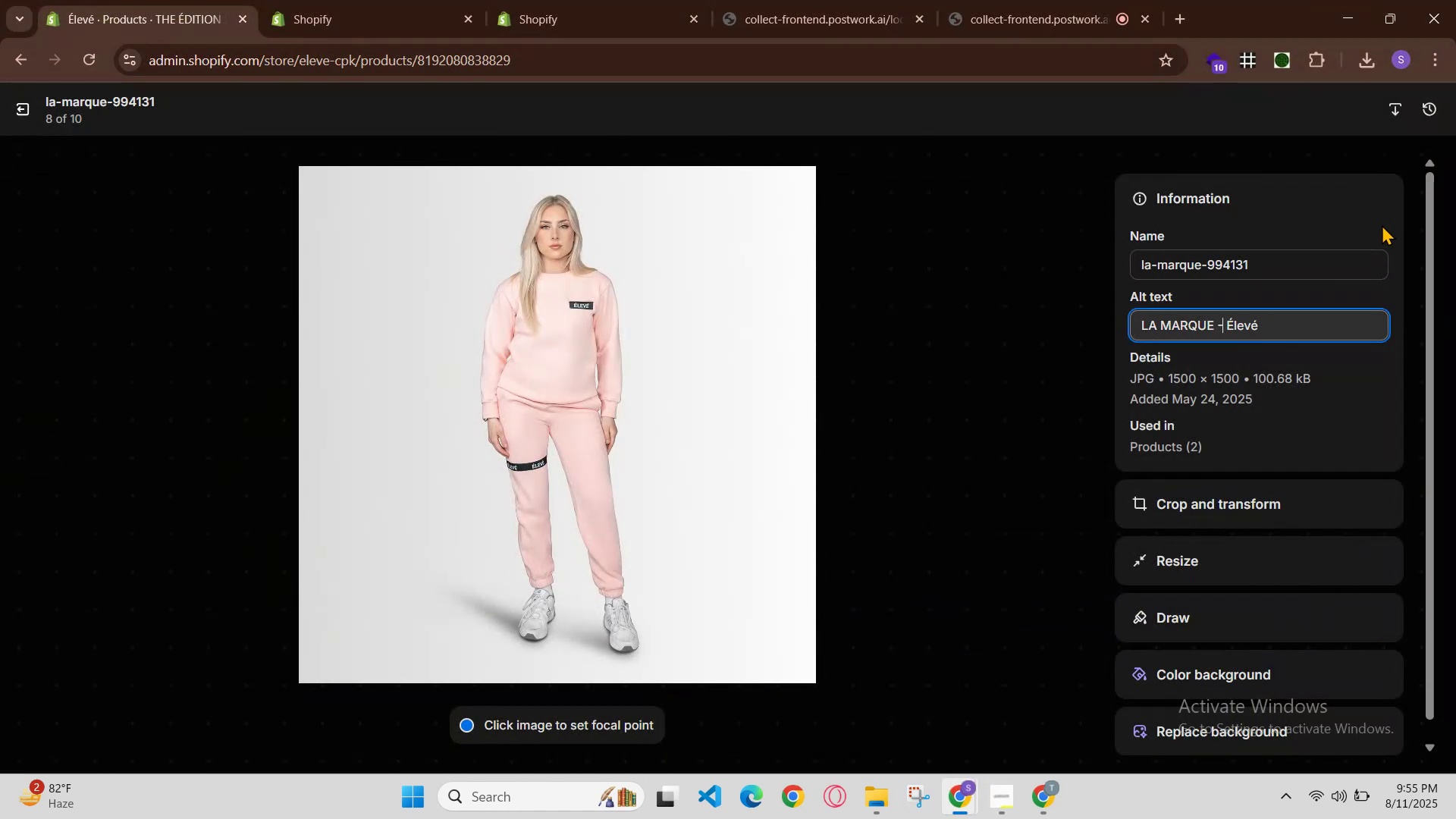 
key(Space)
 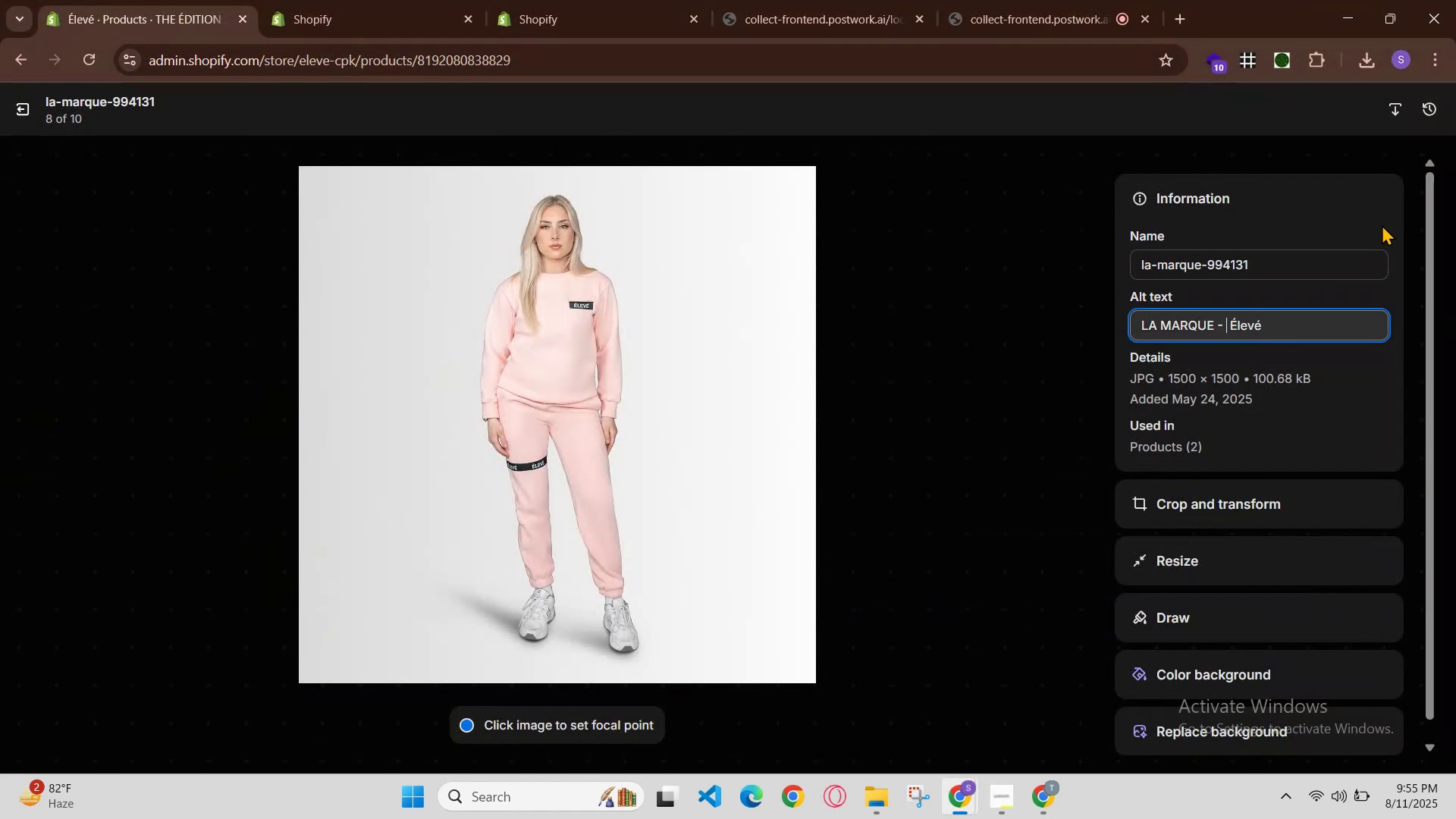 
hold_key(key=ControlLeft, duration=0.52)
 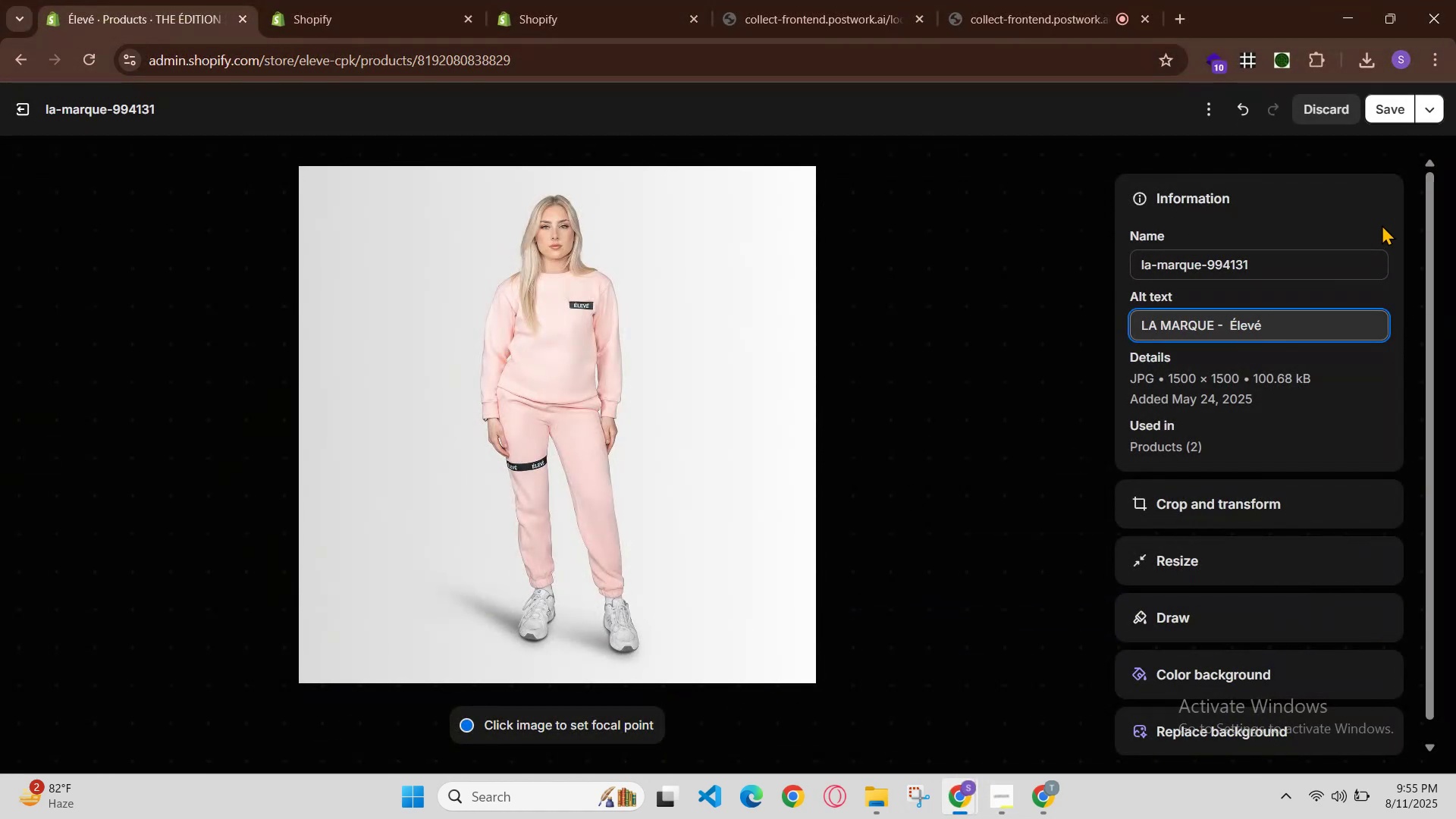 
key(Control+V)
 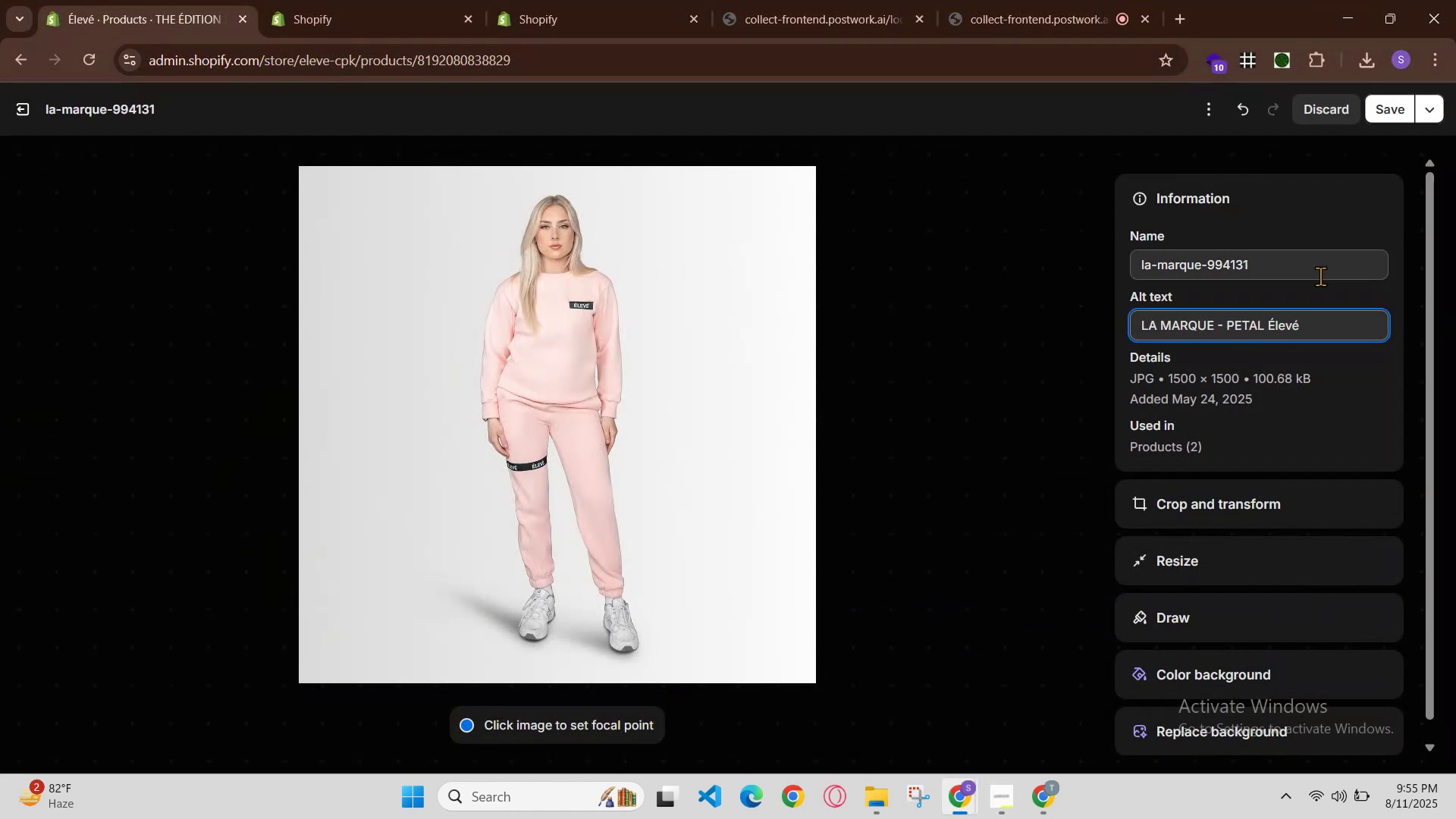 
left_click_drag(start_coordinate=[1323, 325], to_coordinate=[448, 331])
 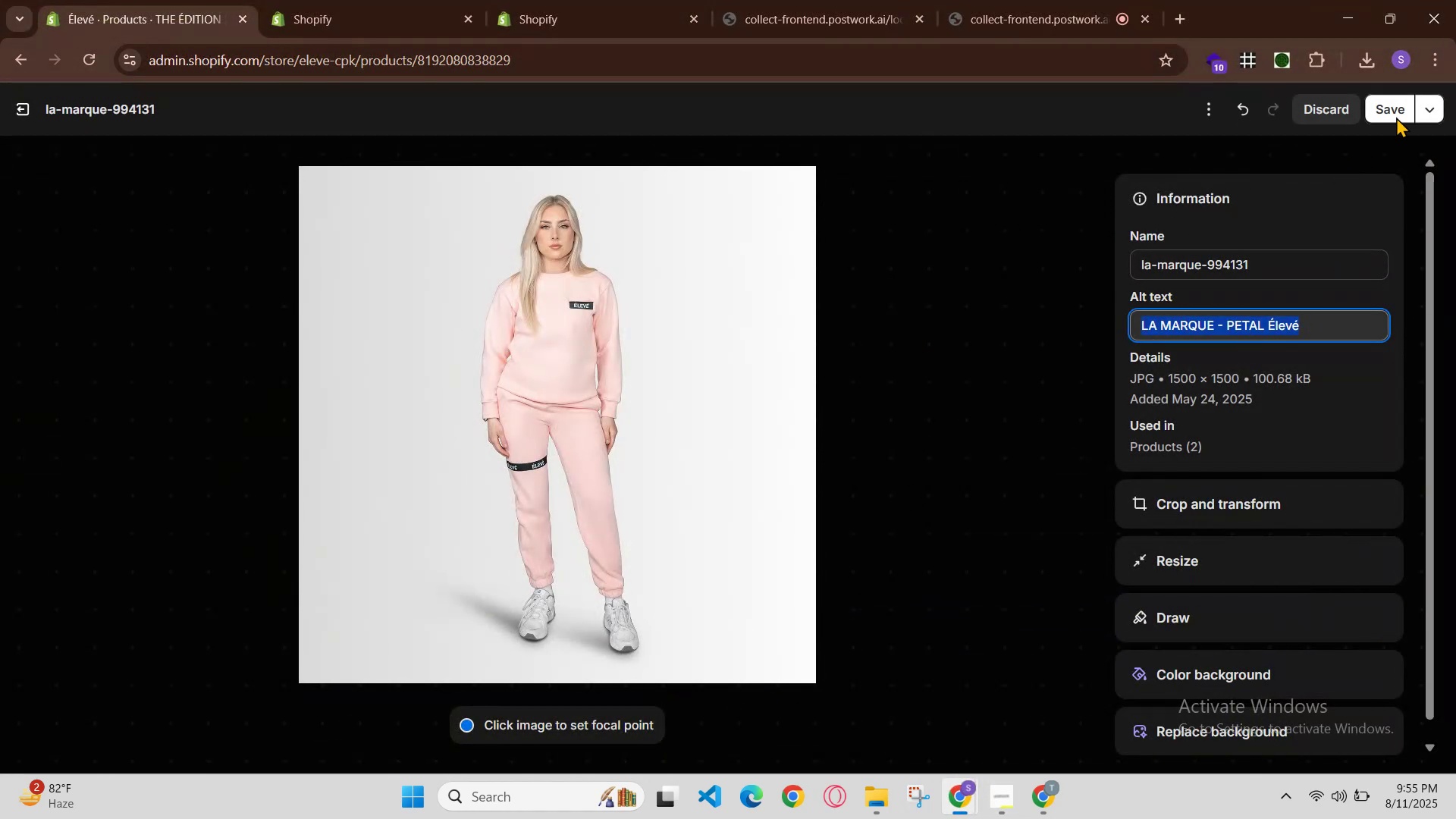 
key(Control+C)
 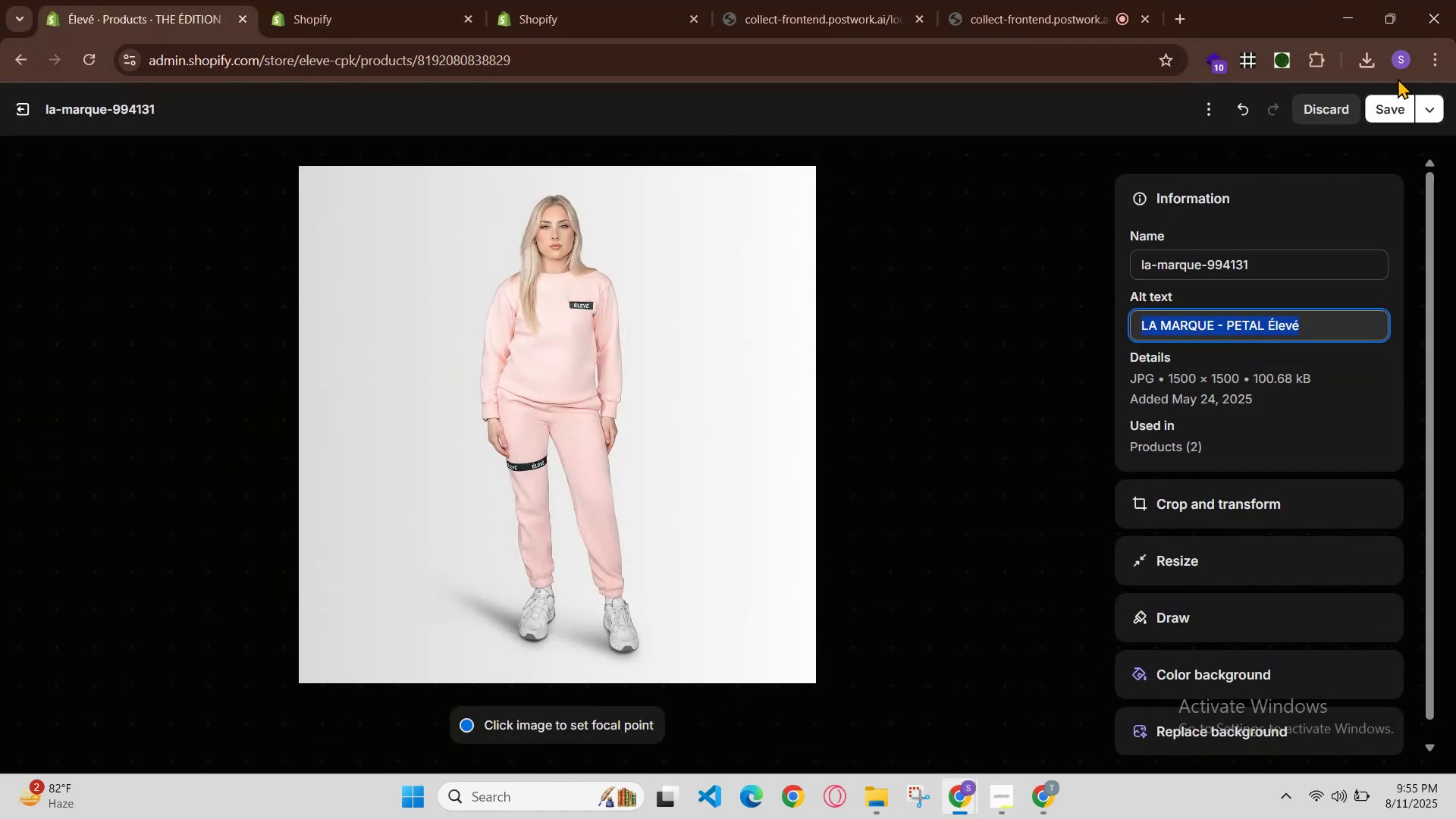 
left_click([1395, 111])
 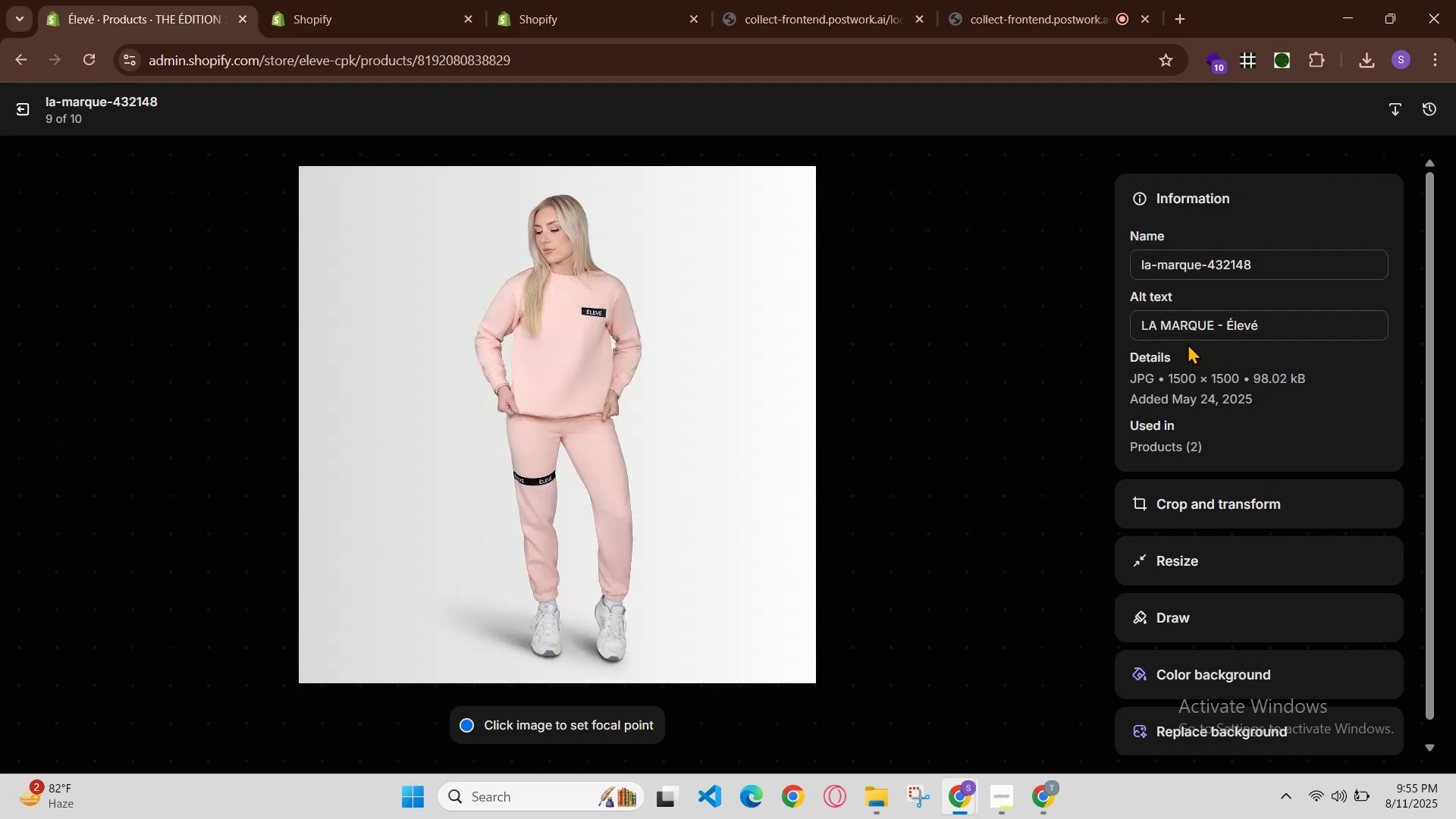 
wait(5.07)
 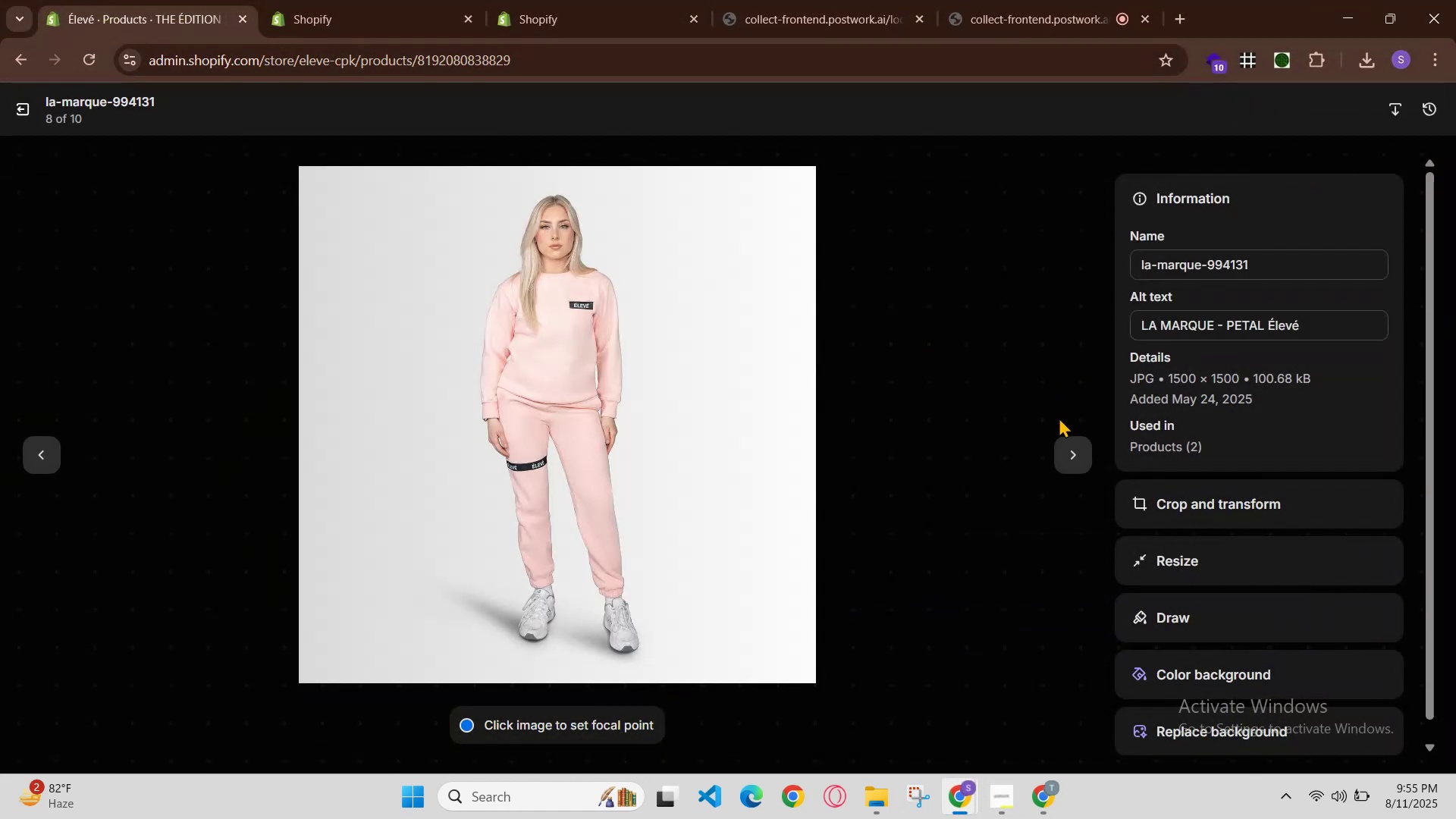 
left_click_drag(start_coordinate=[947, 811], to_coordinate=[951, 808])
 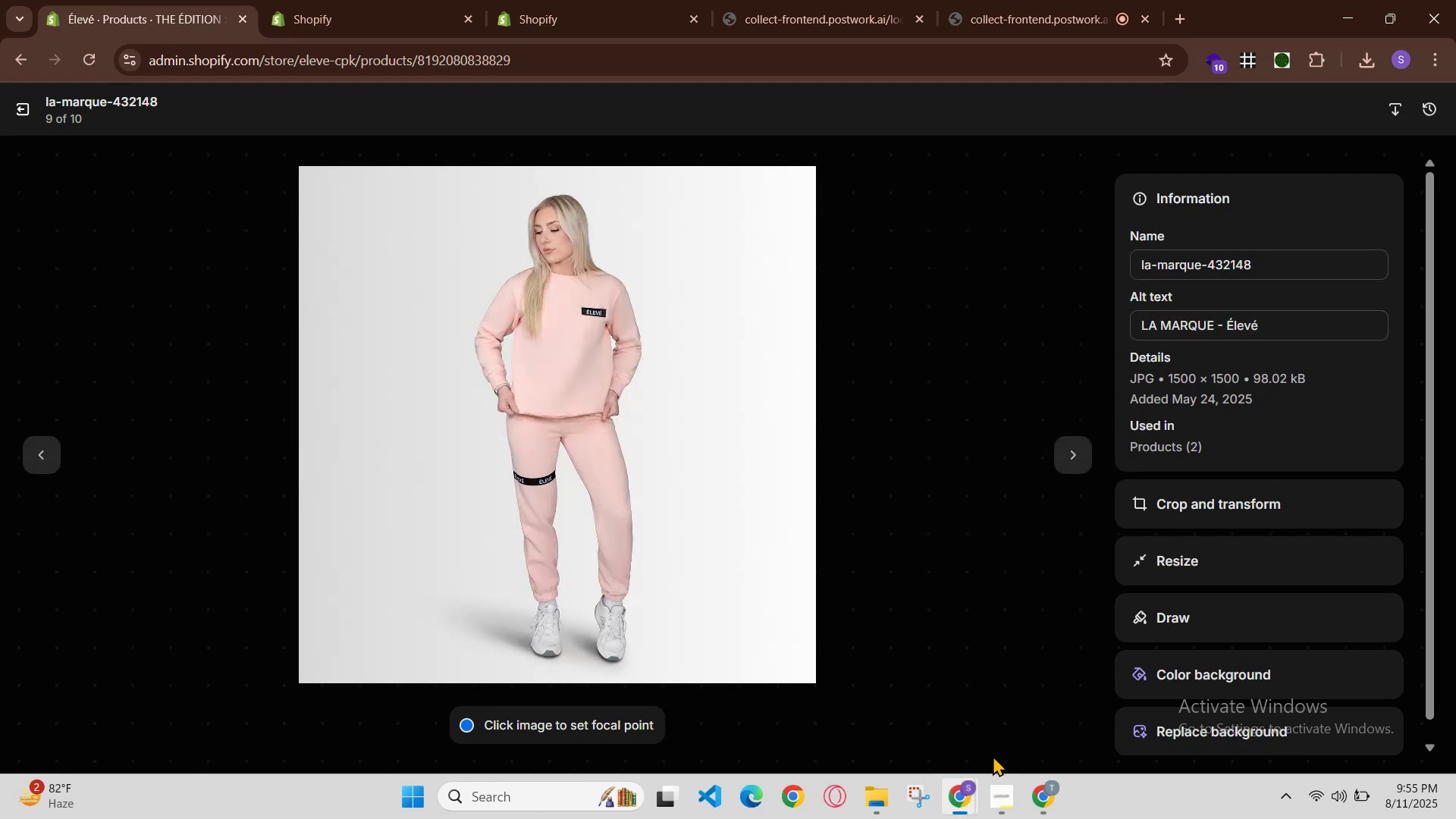 
left_click([961, 785])
 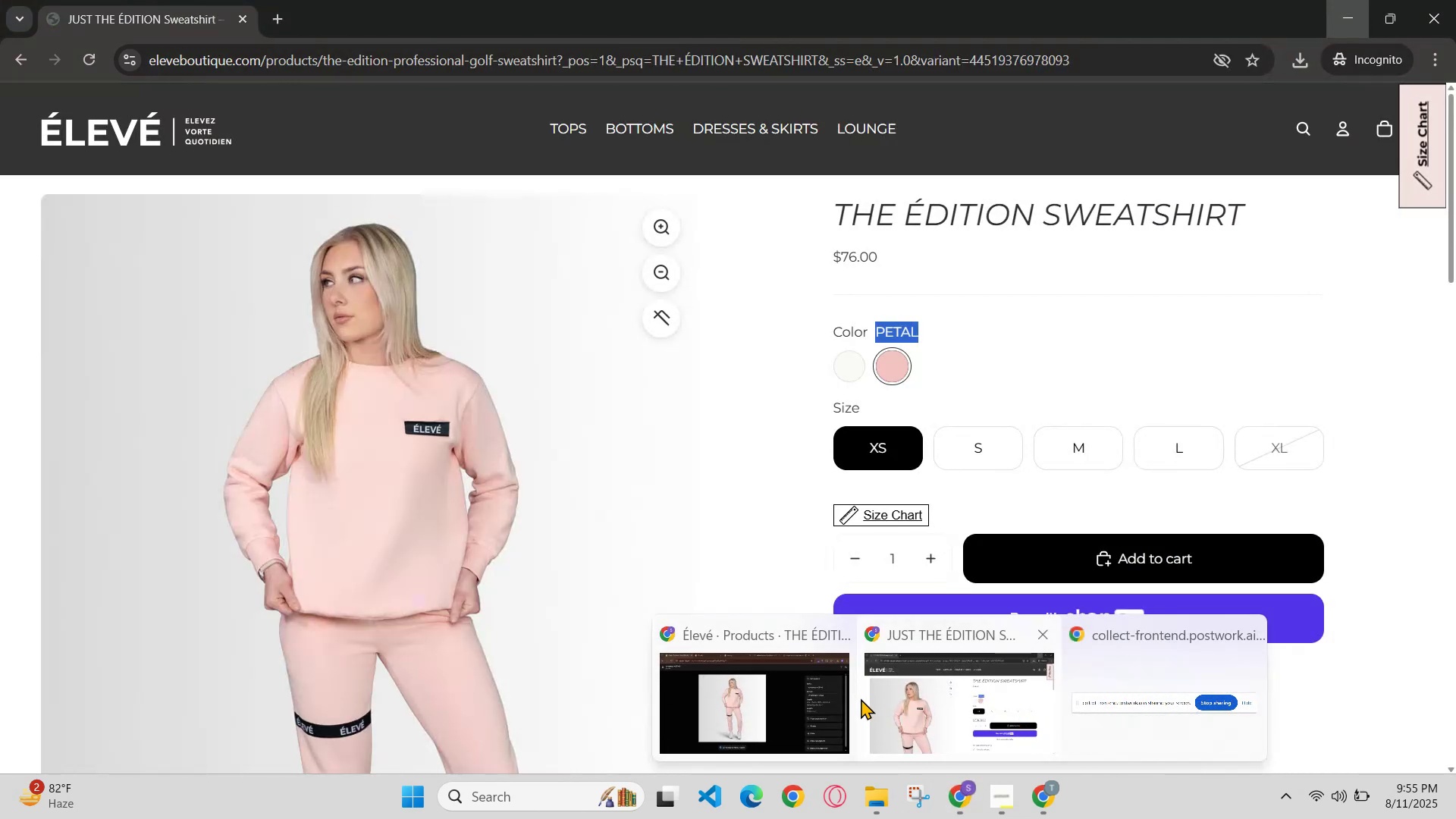 
left_click([821, 708])
 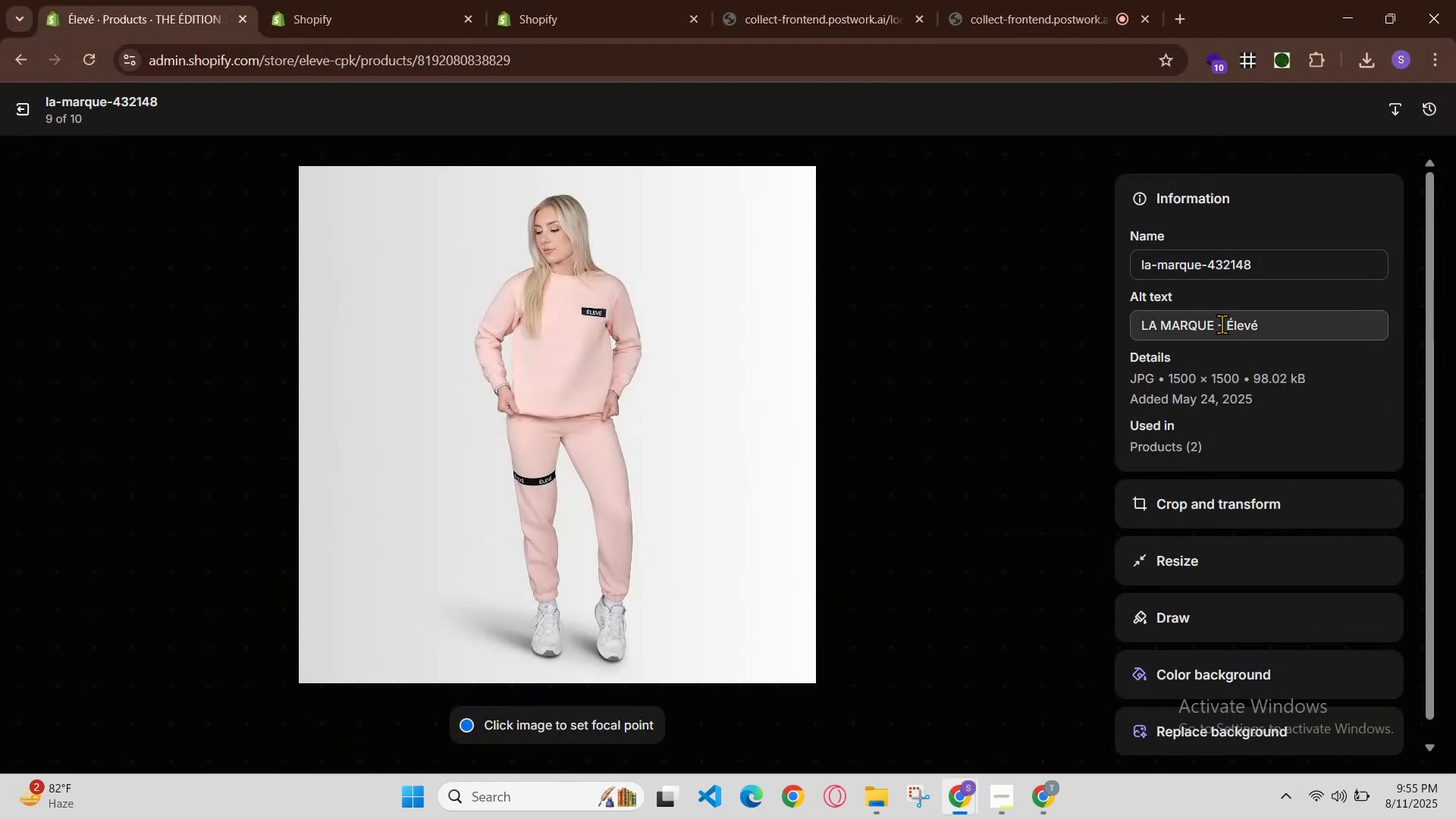 
left_click([1222, 325])
 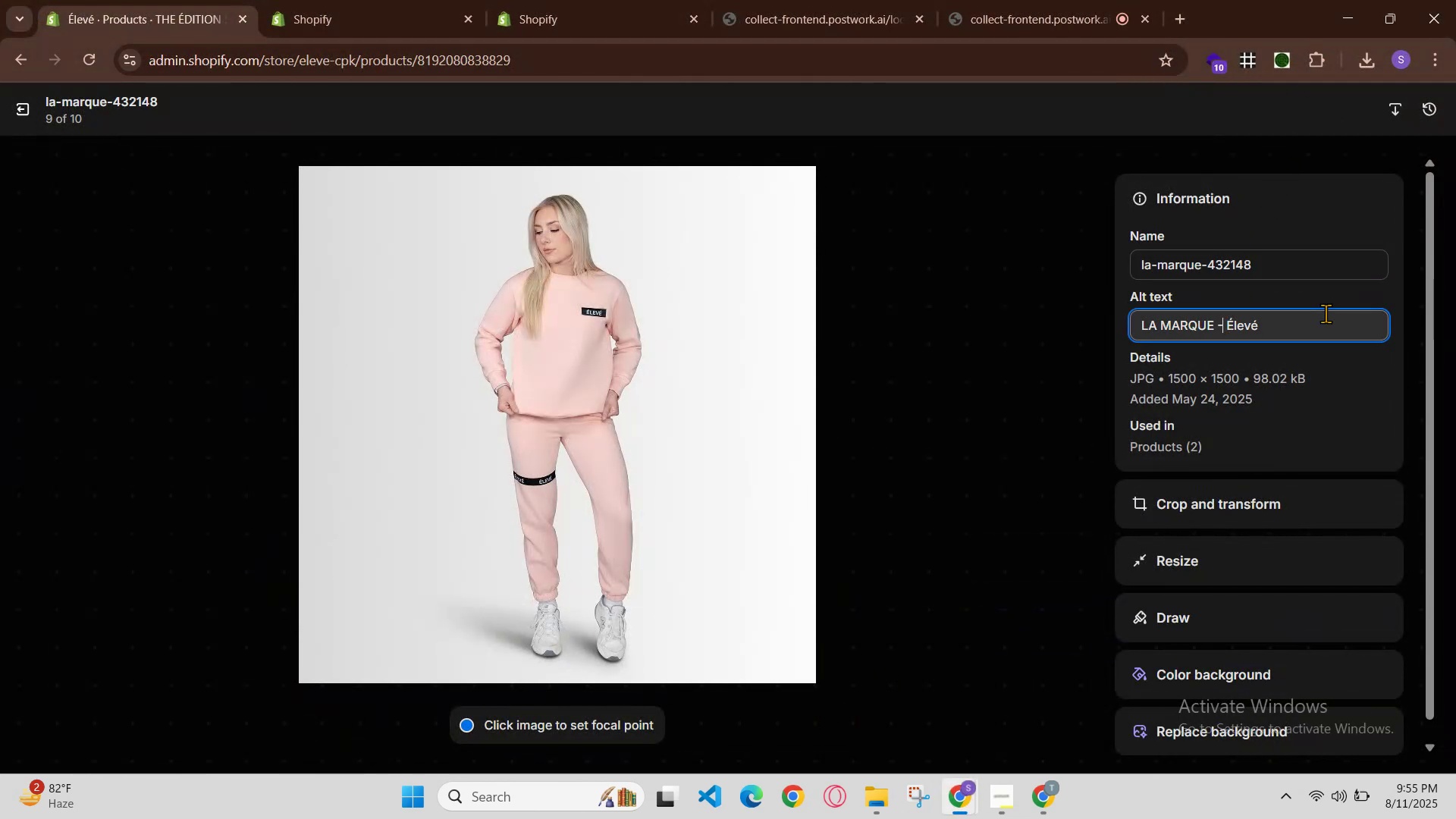 
key(Space)
 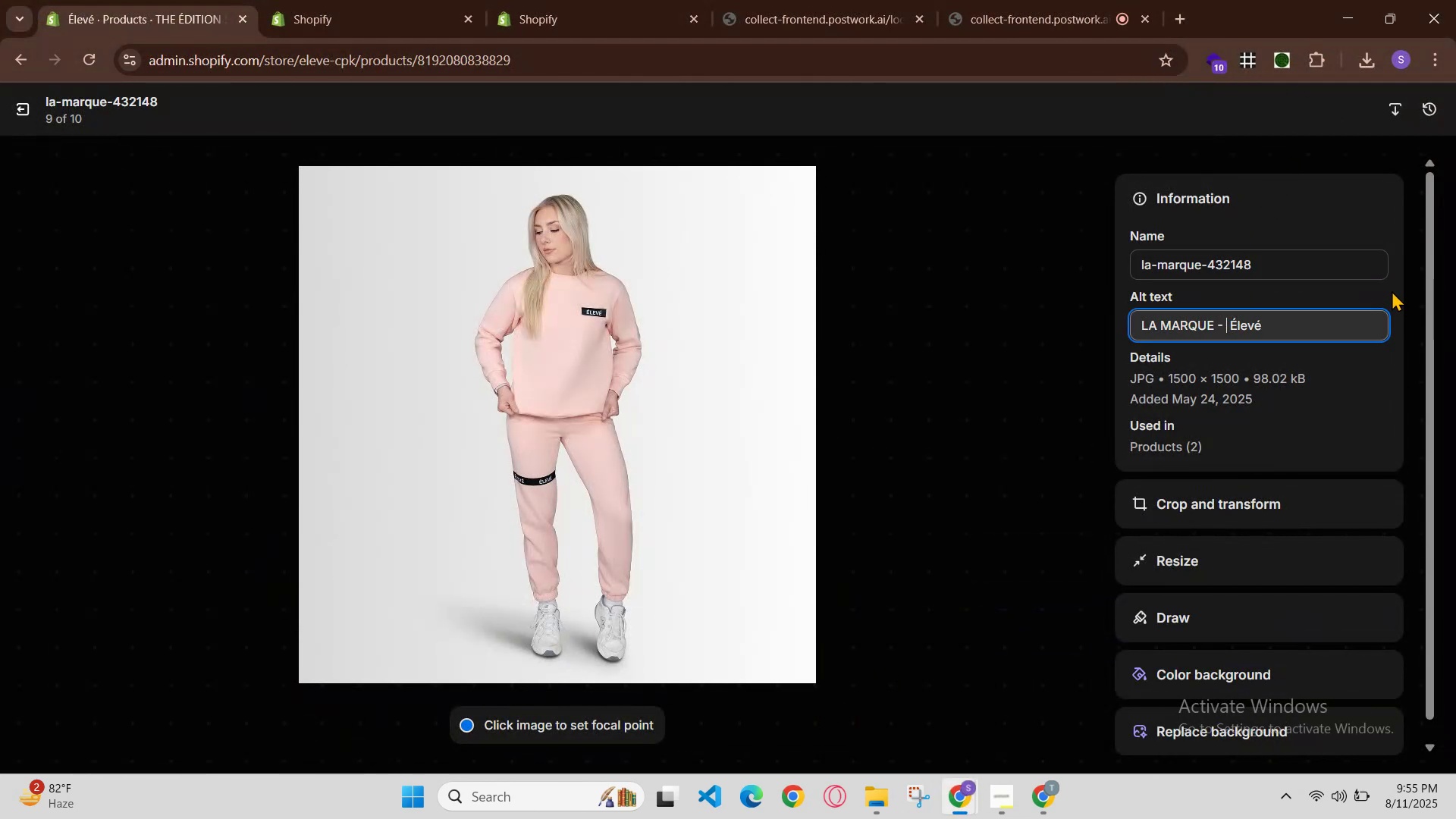 
key(Control+V)
 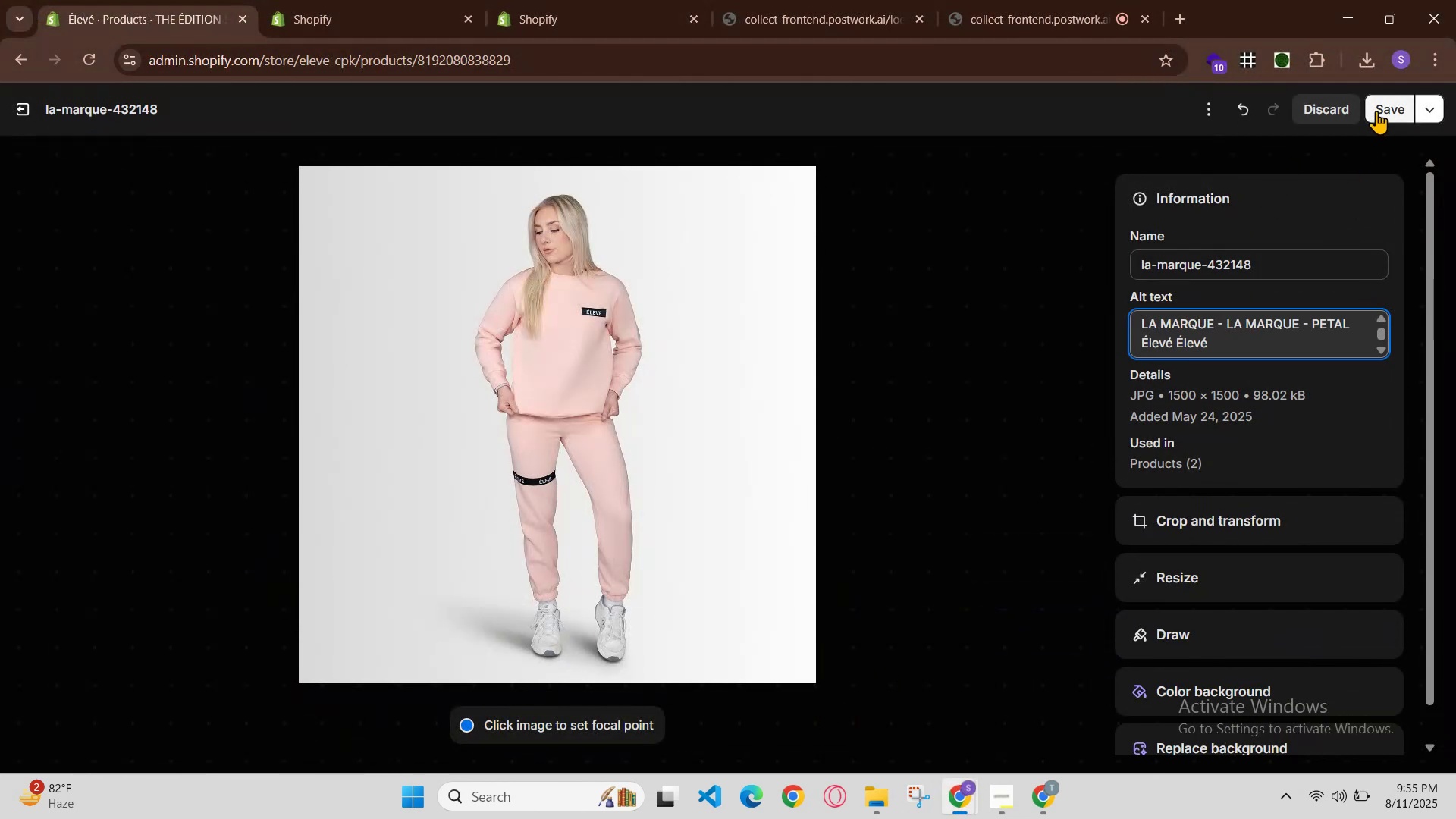 
key(Control+ControlLeft)
 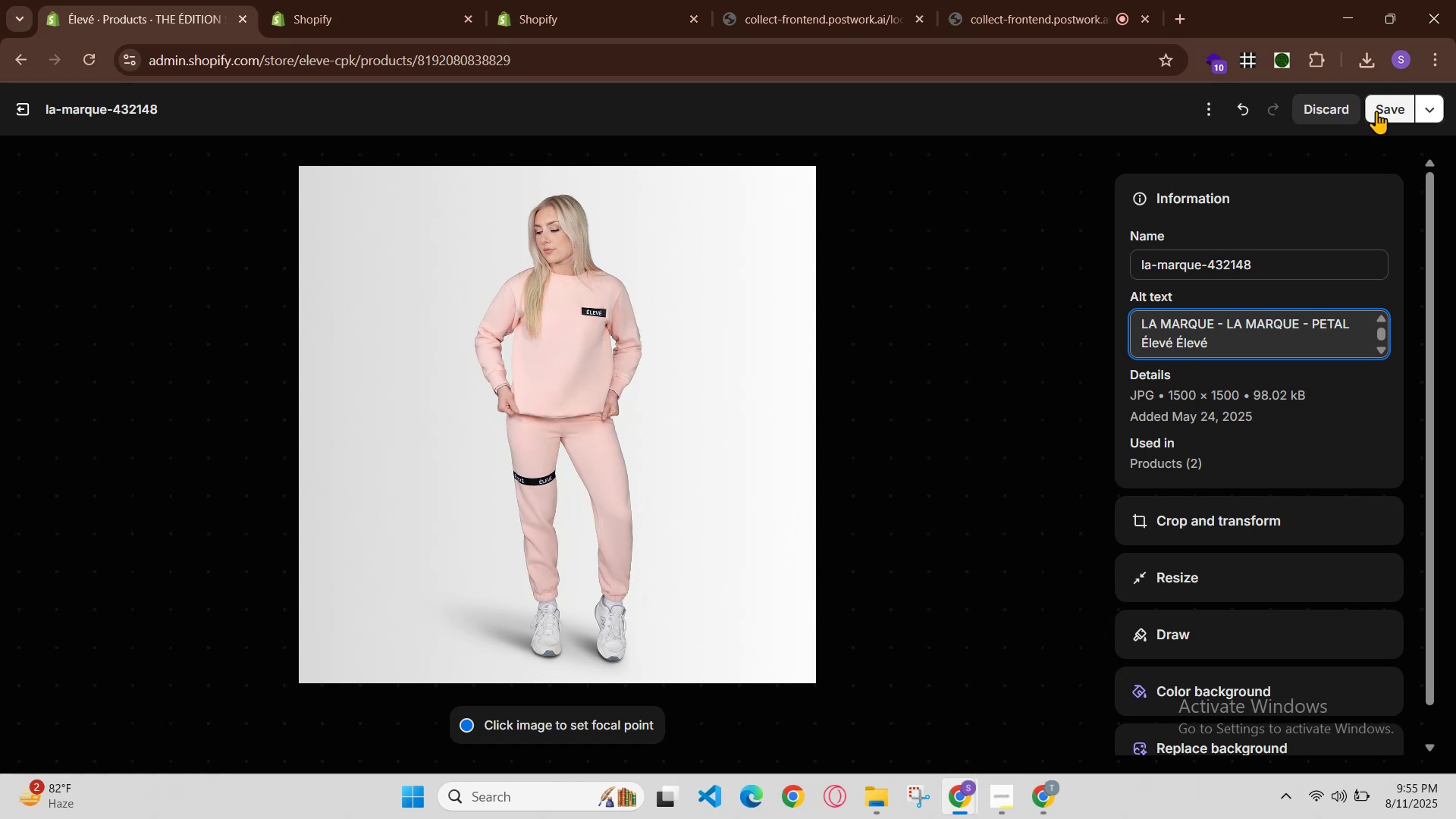 
left_click([1376, 111])
 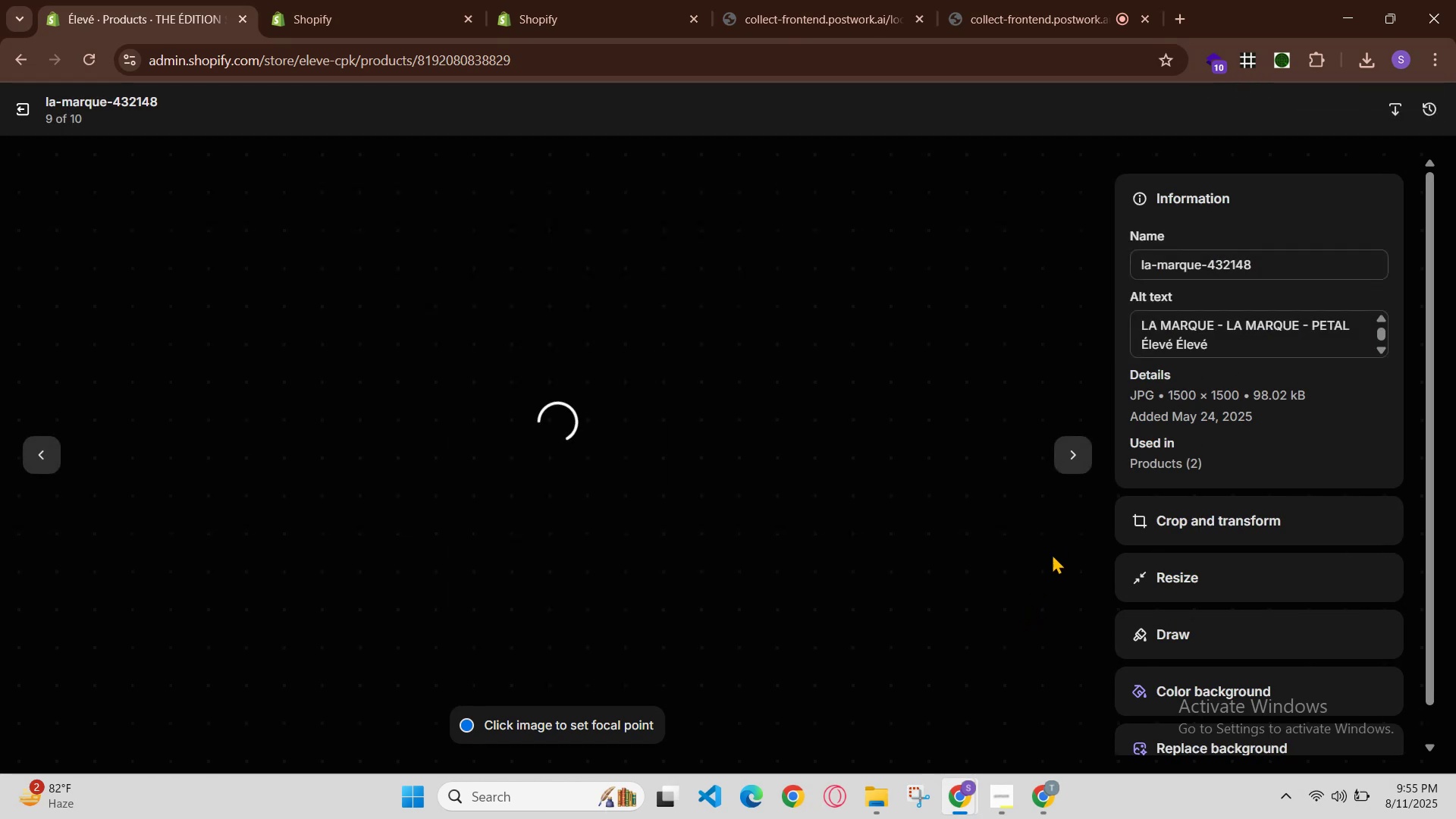 
key(Control+ControlLeft)
 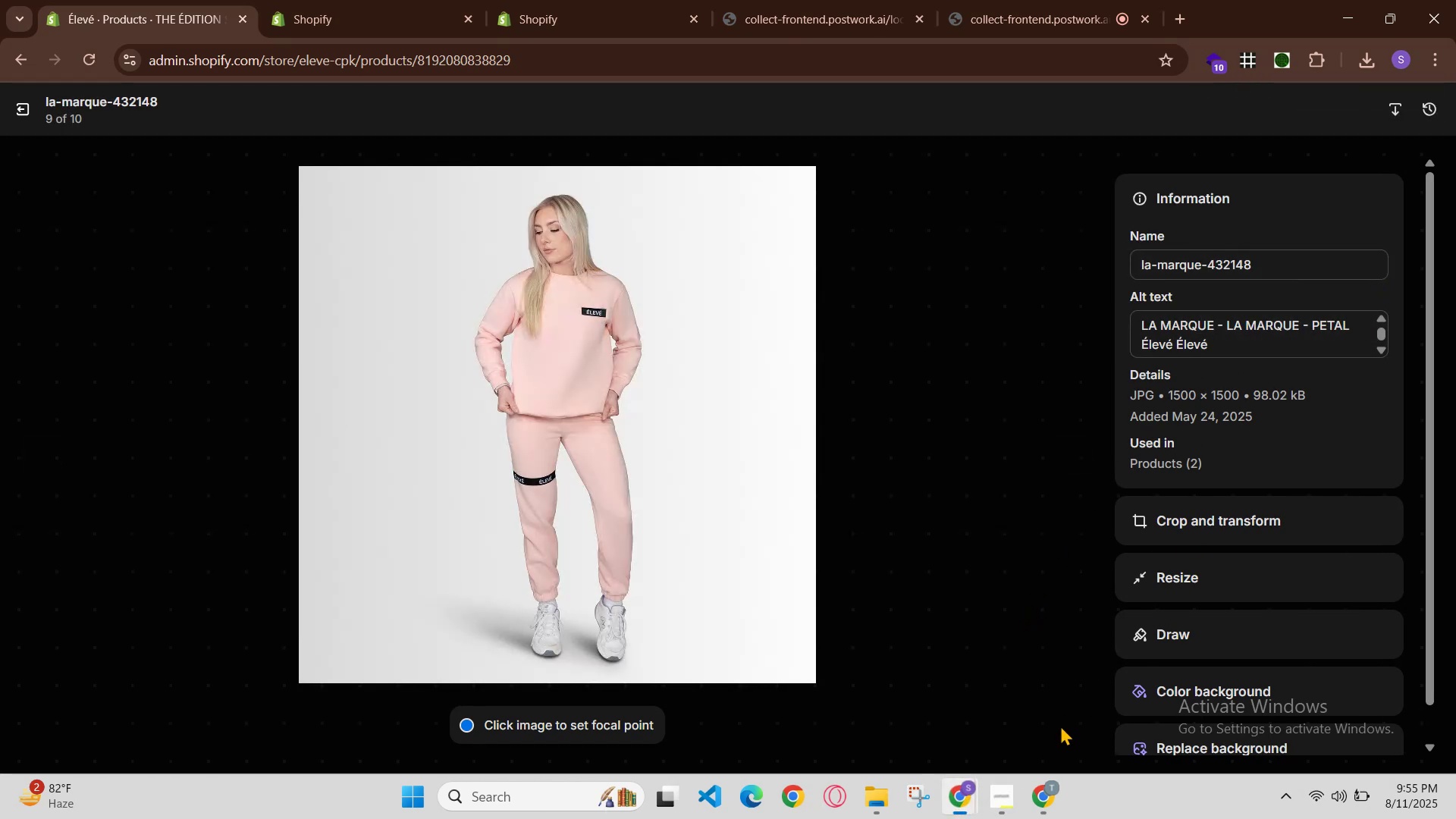 
left_click([965, 800])
 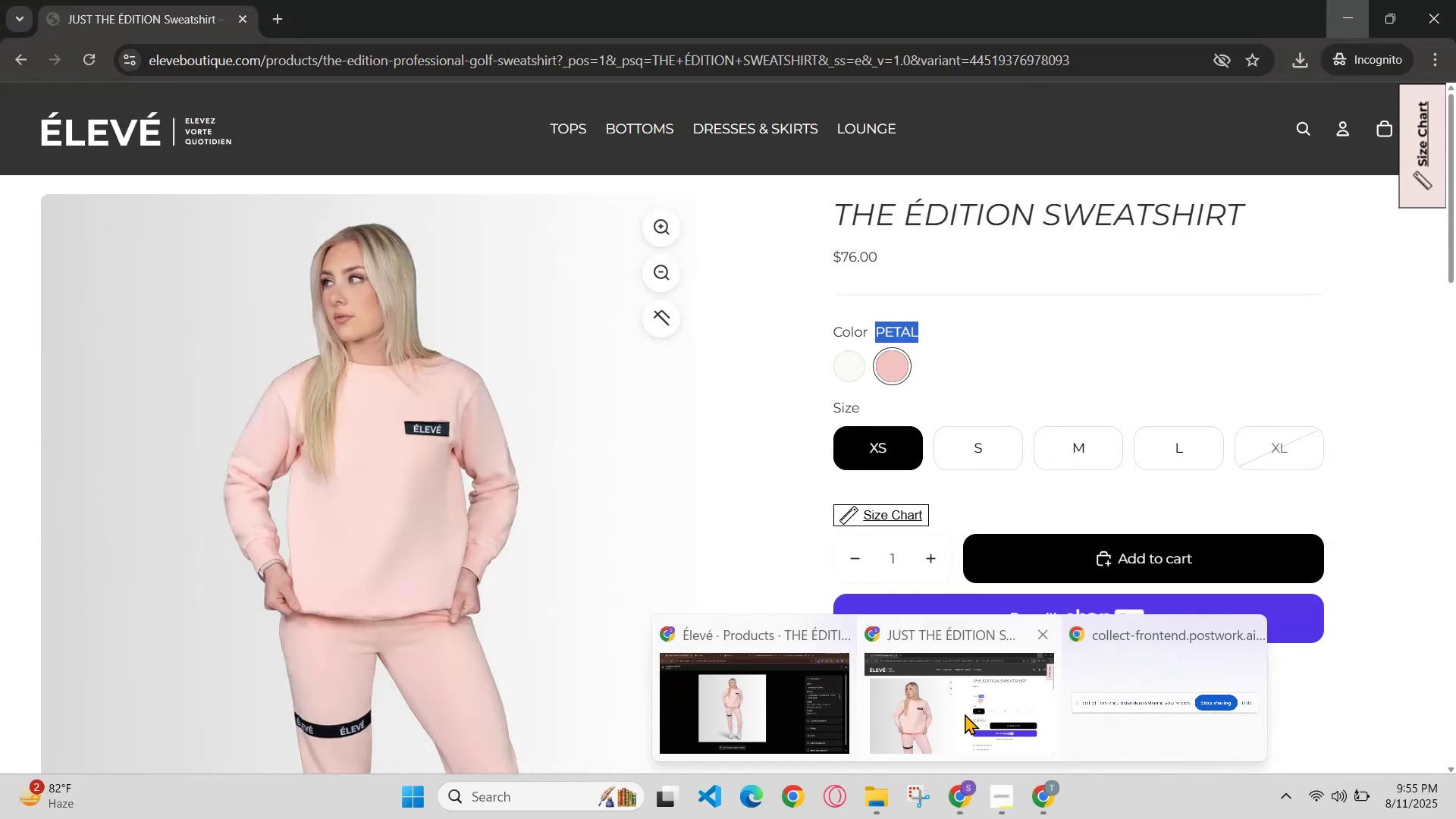 
left_click([824, 703])
 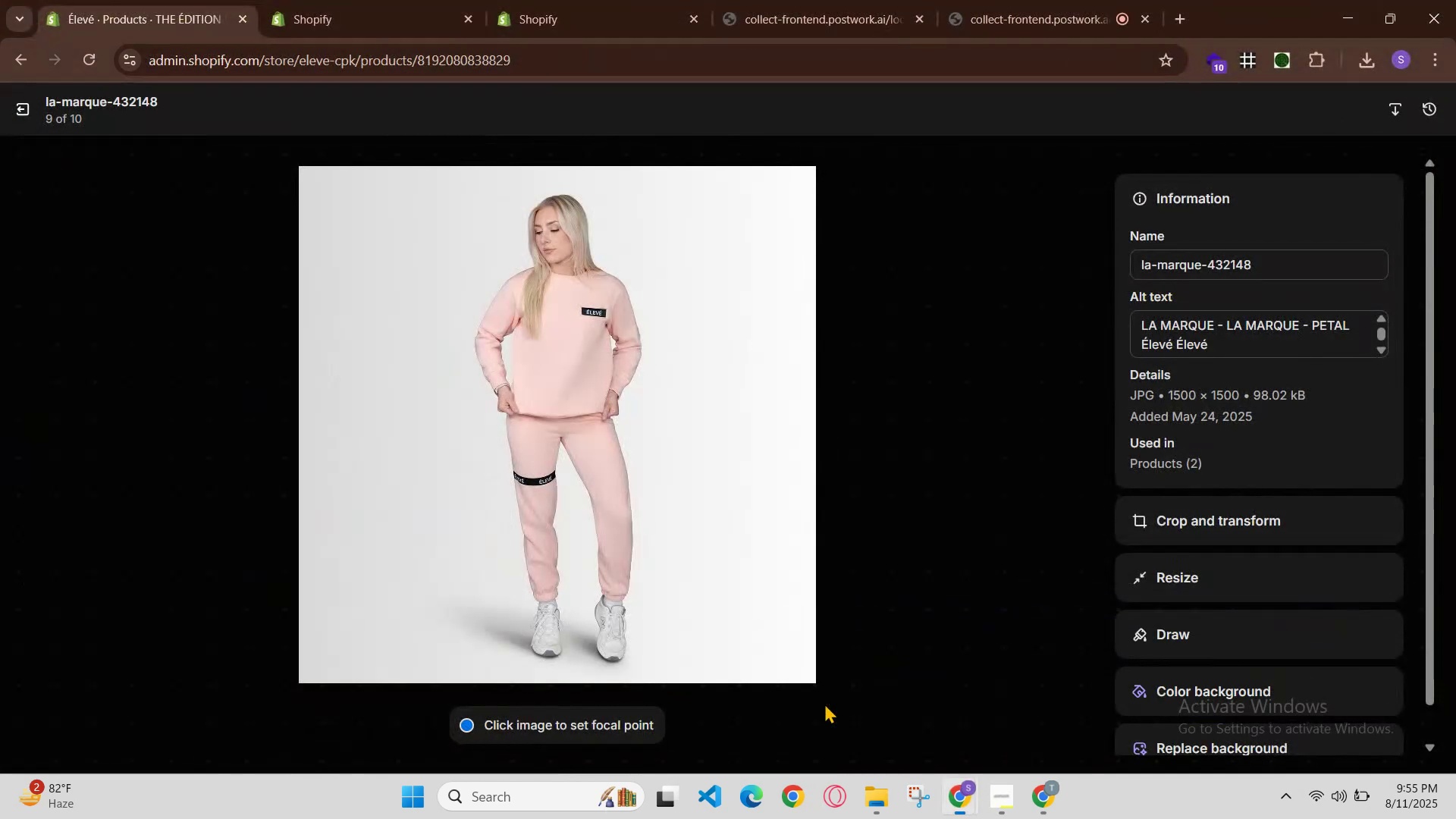 
key(Control+Z)
 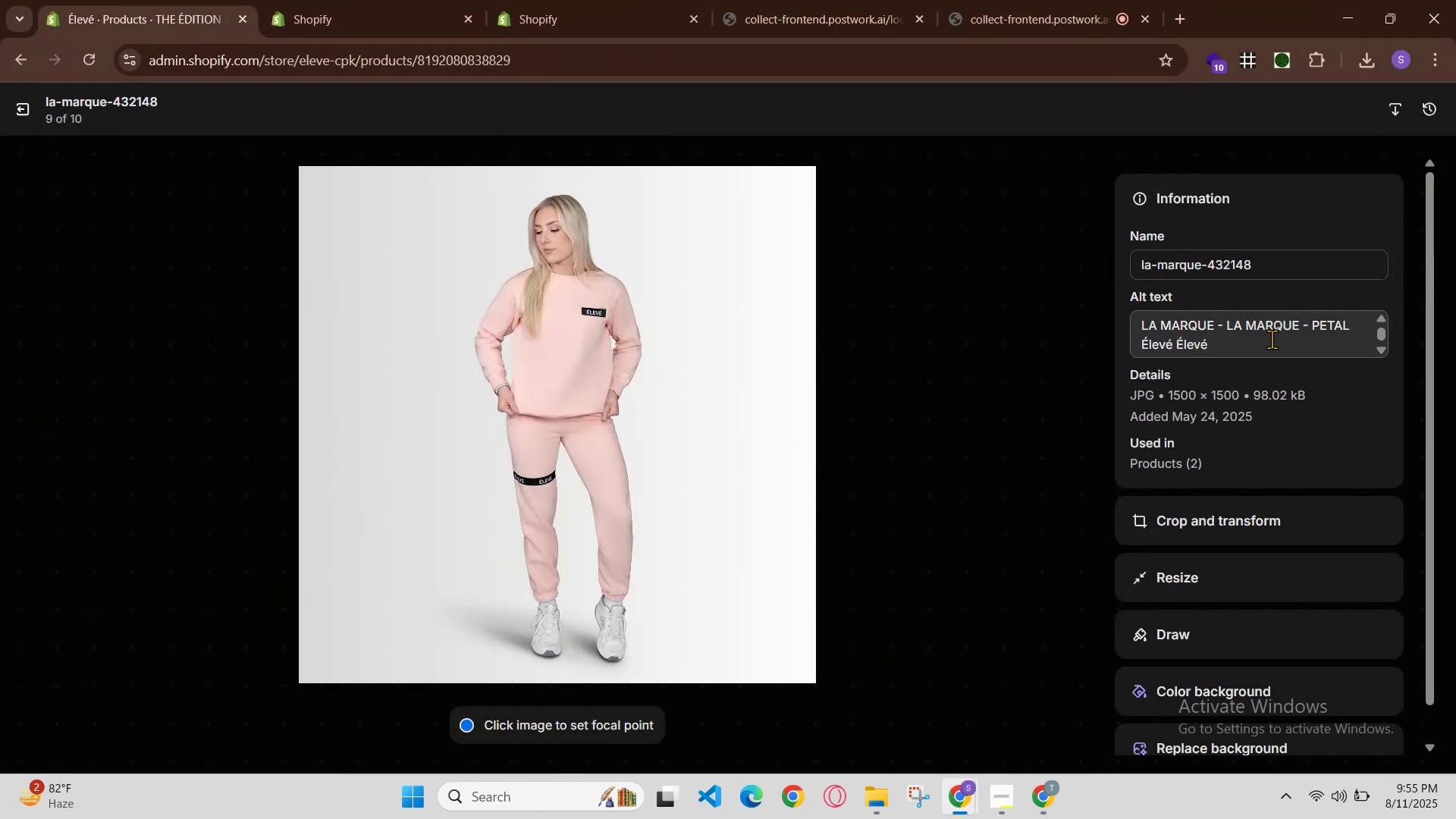 
left_click([1264, 344])
 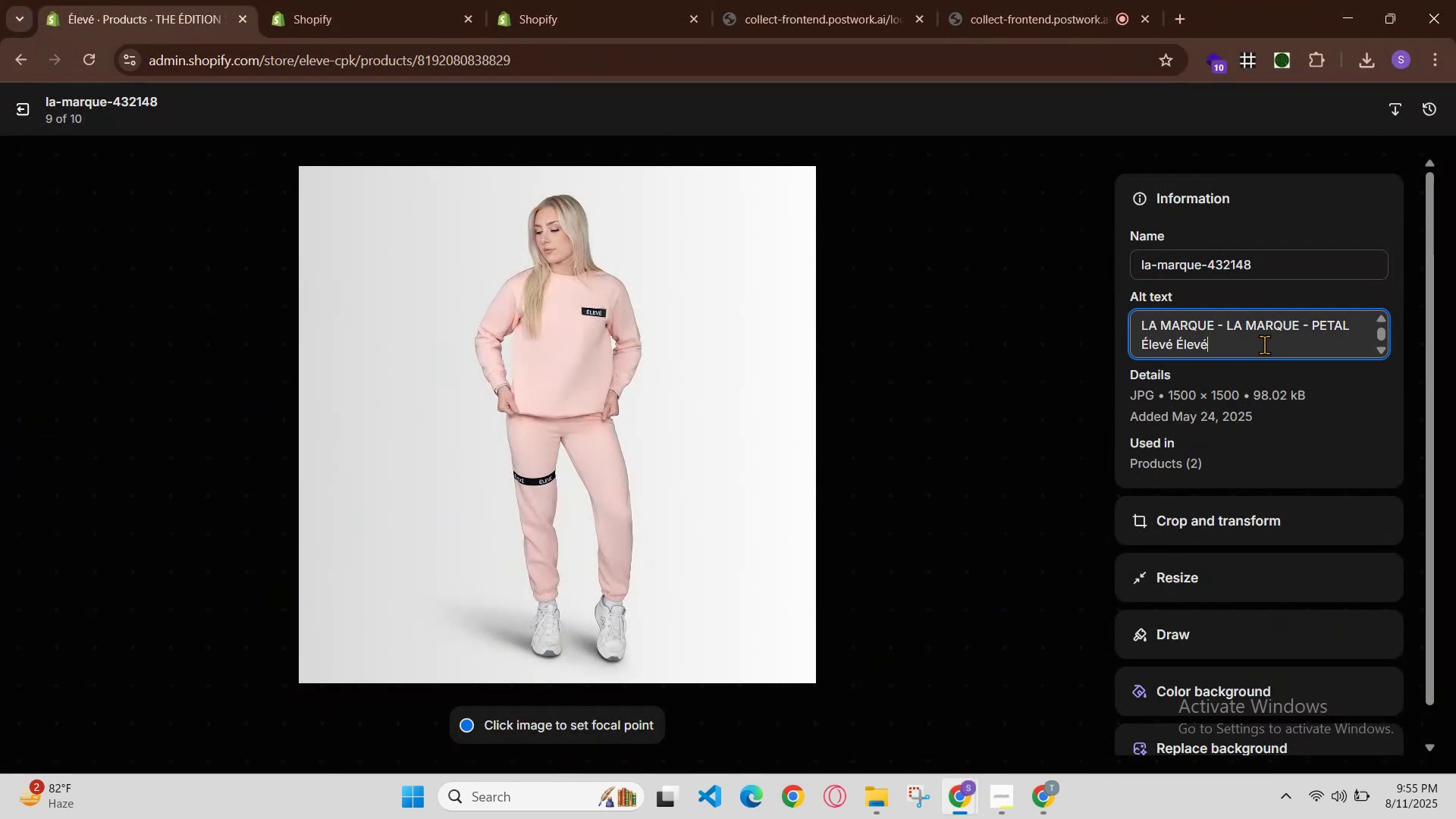 
key(Control+Z)
 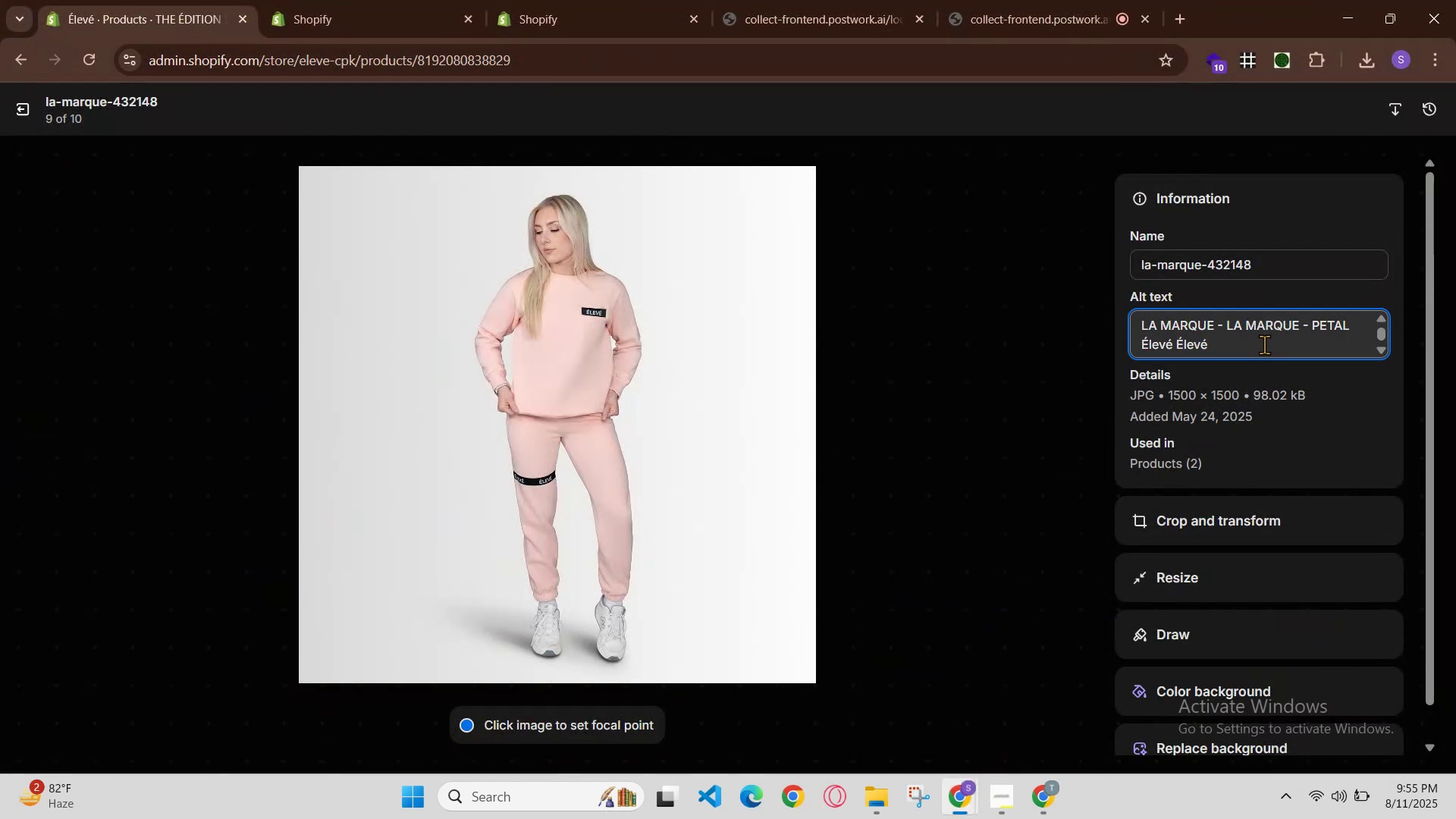 
key(Control+Z)
 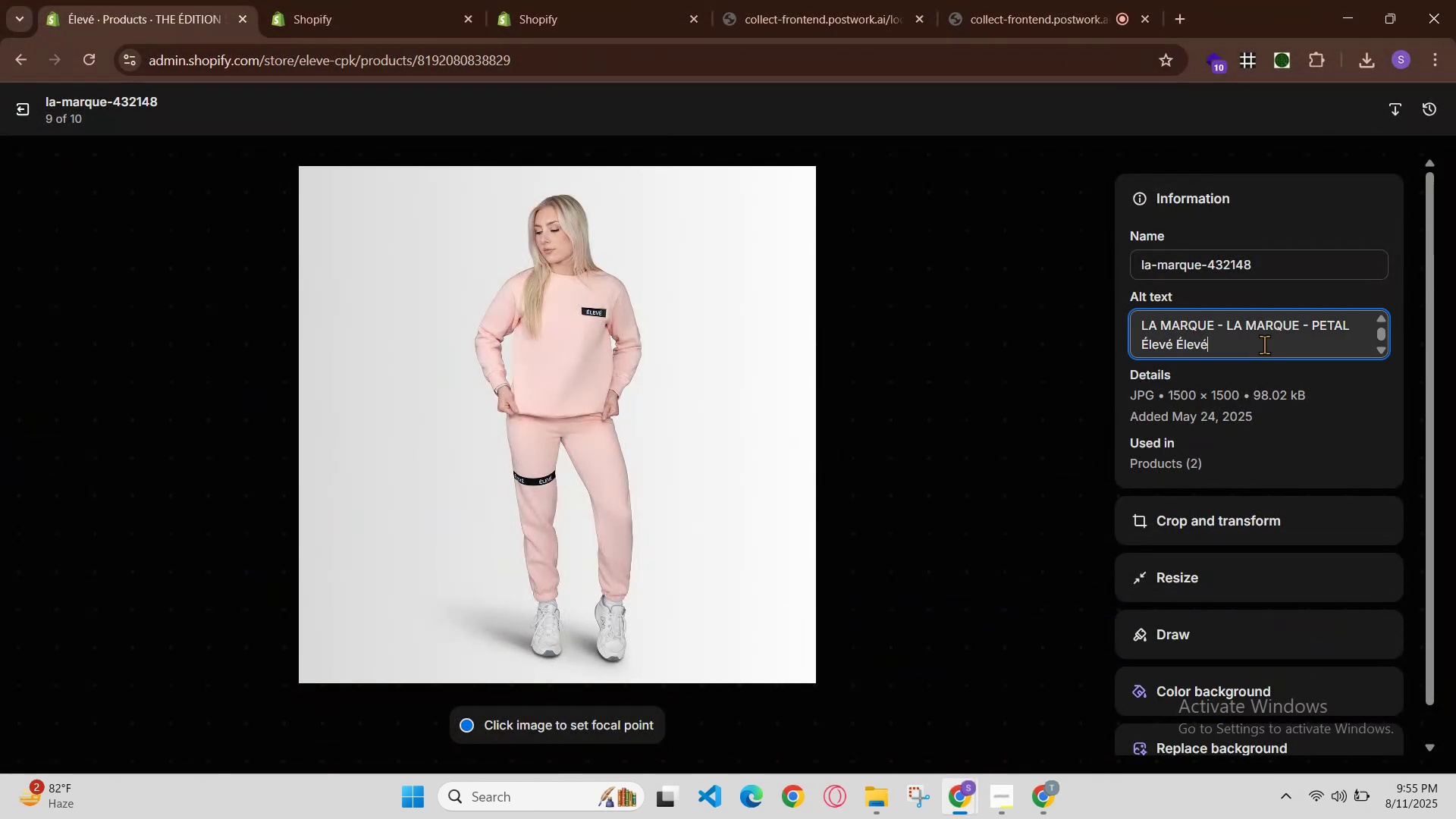 
double_click([1264, 344])
 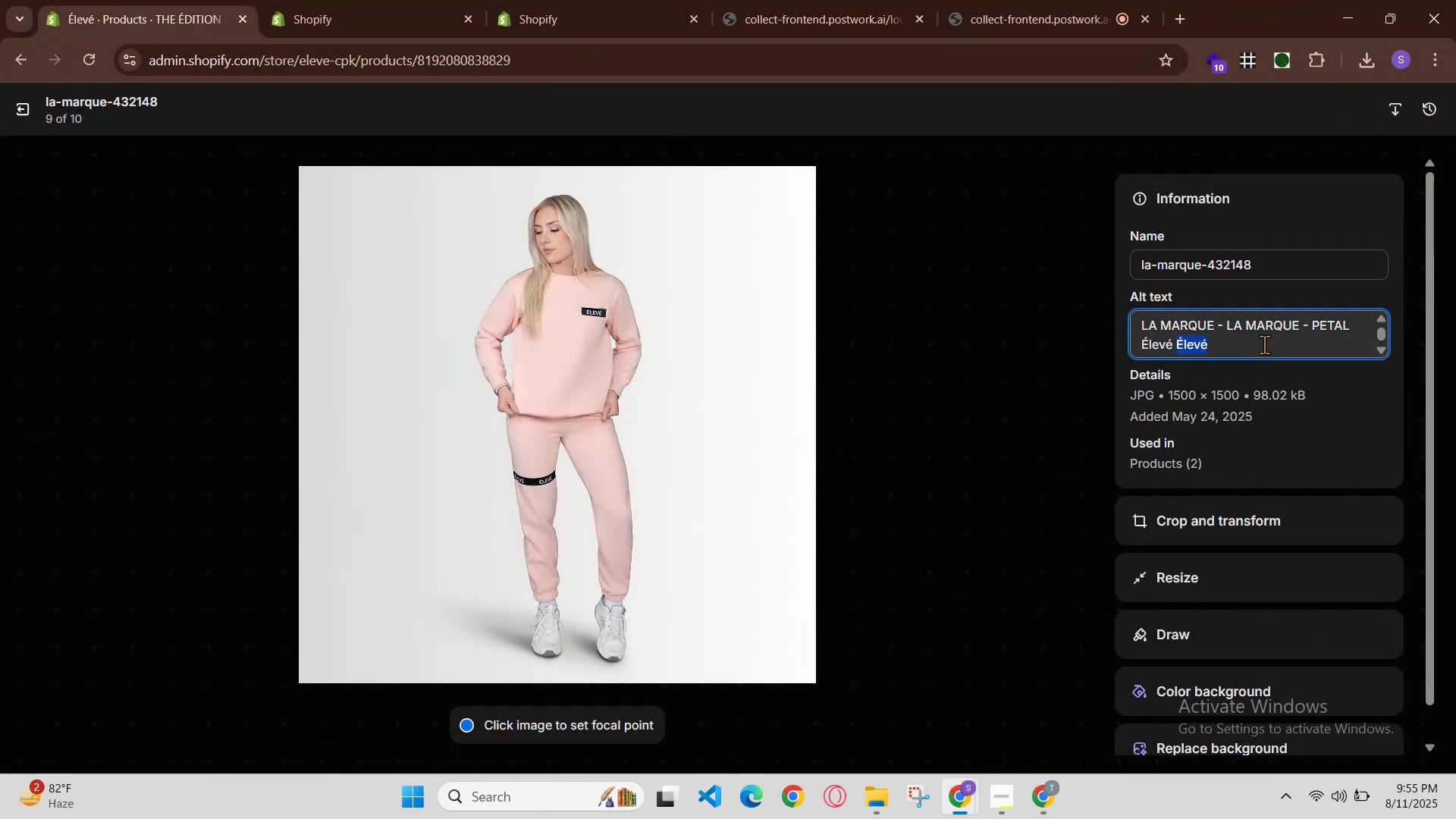 
triple_click([1264, 344])
 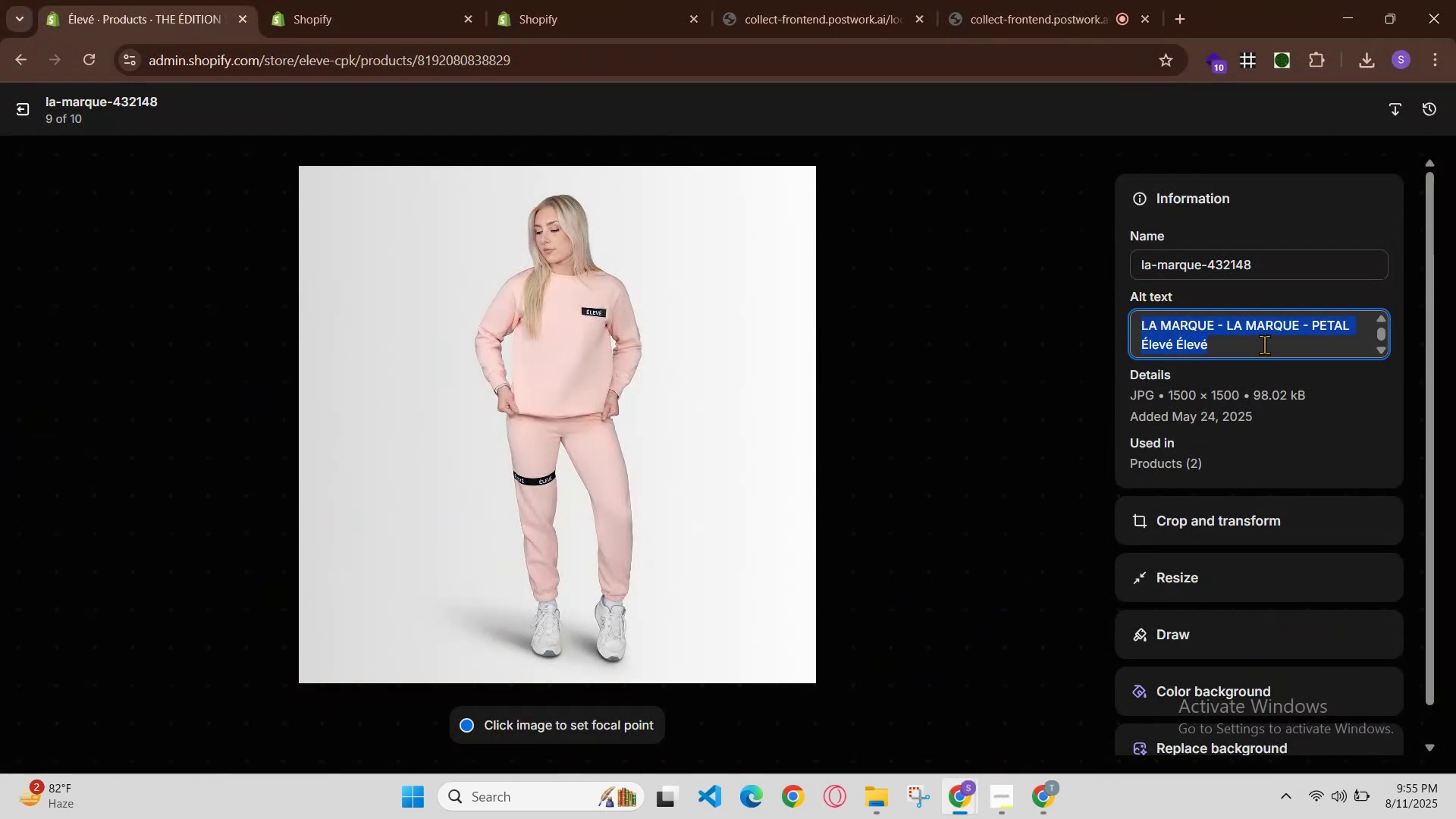 
triple_click([1264, 344])
 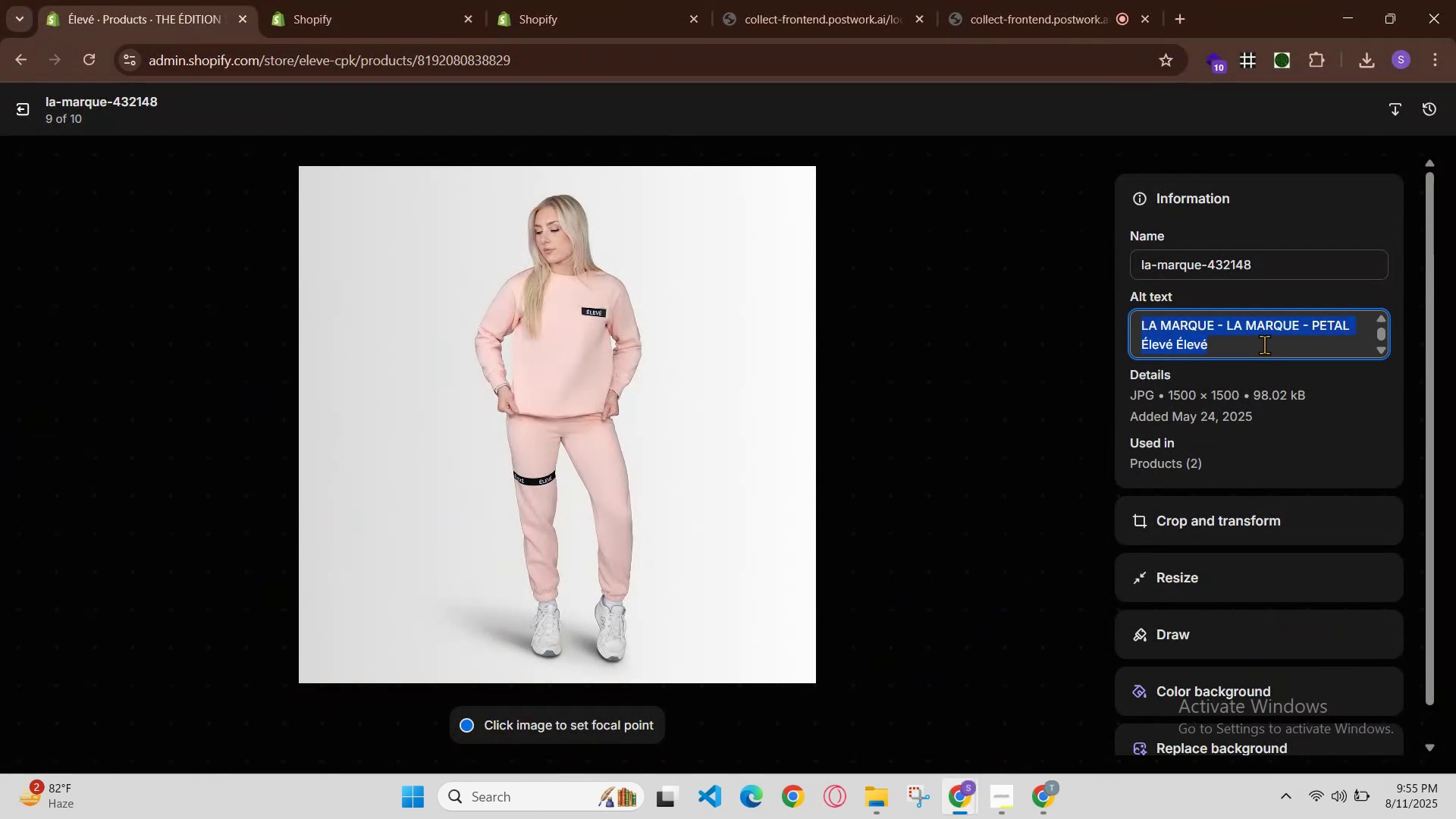 
key(Control+V)
 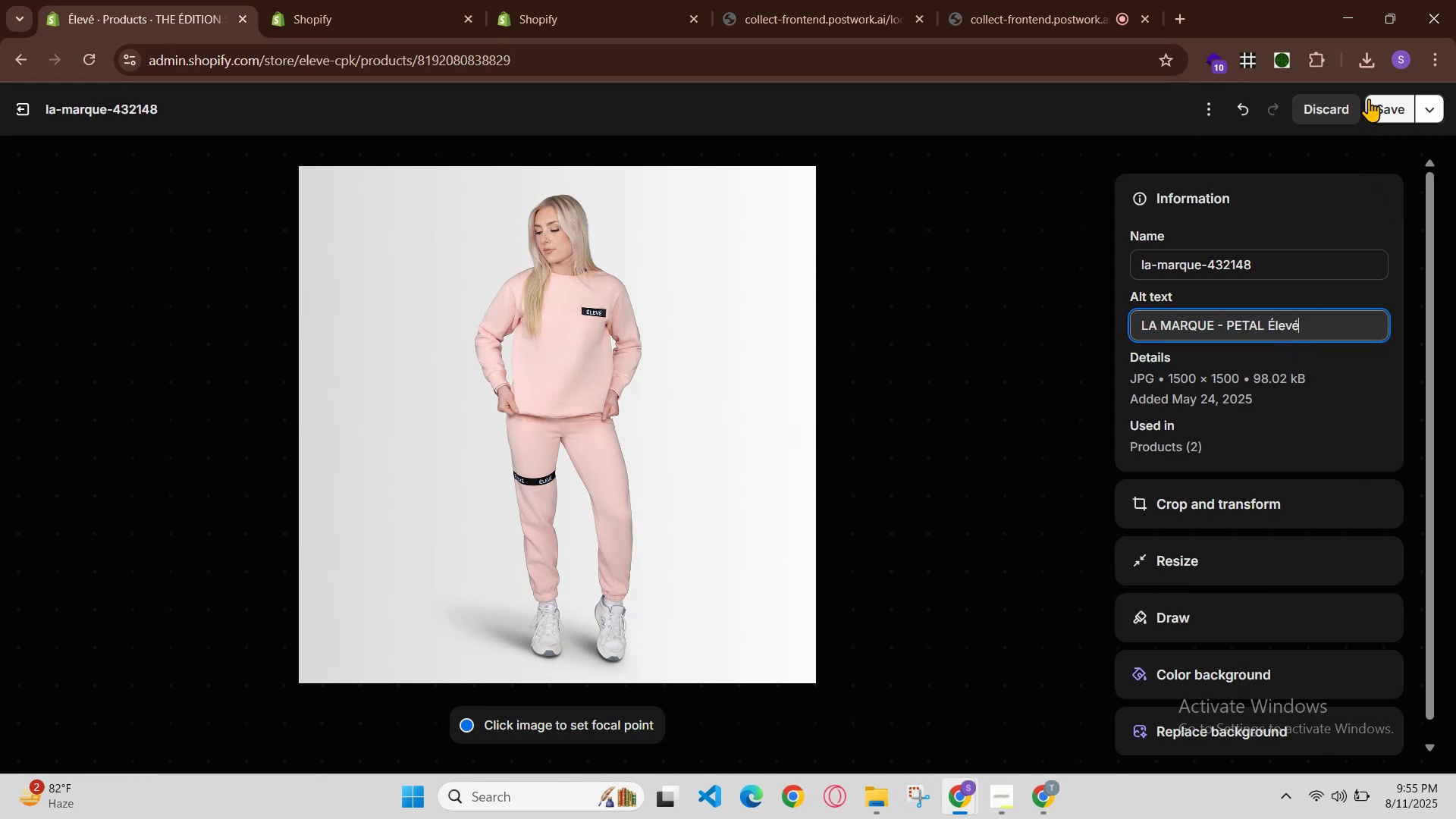 
left_click([1385, 104])
 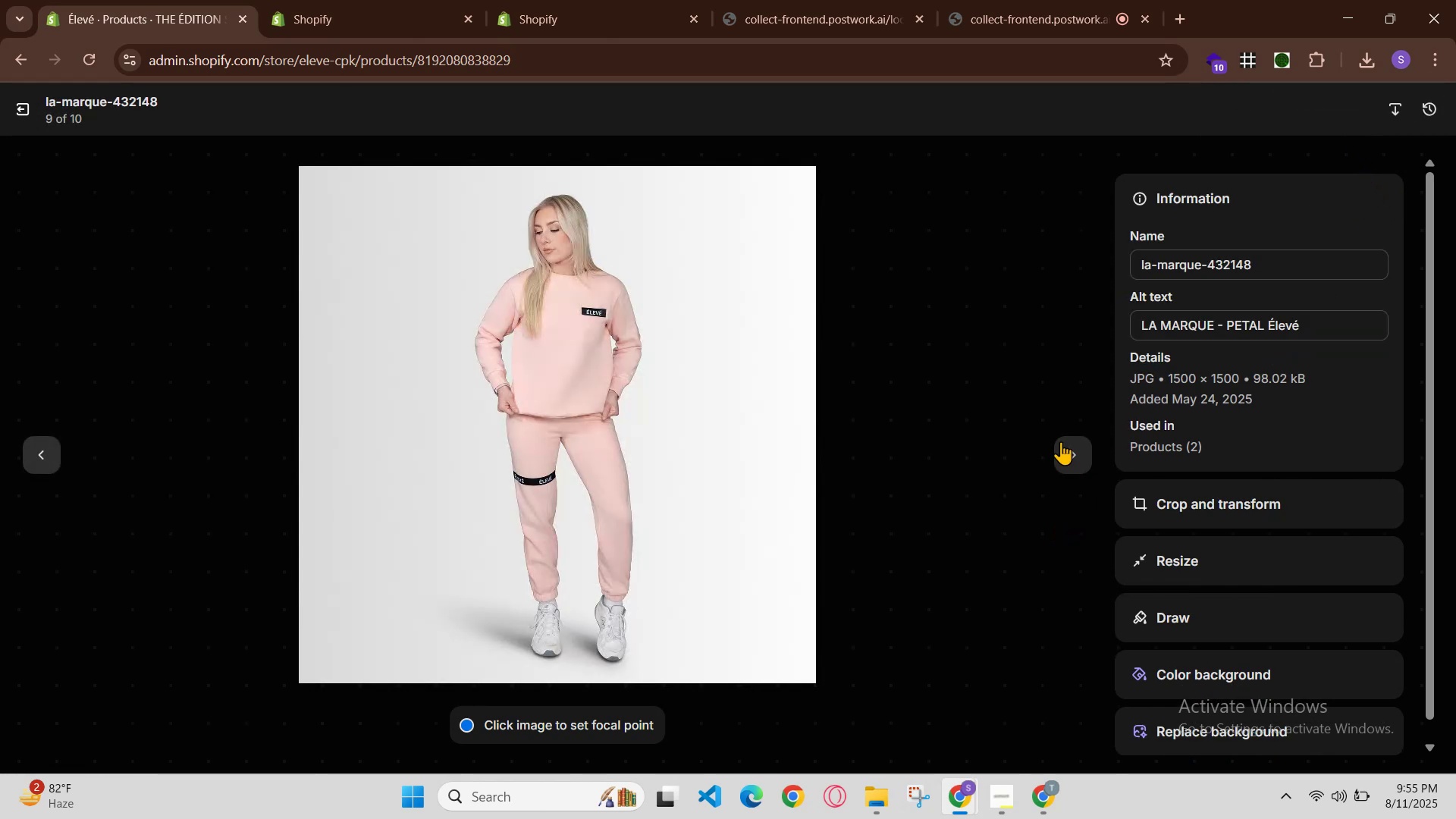 
left_click([1062, 441])
 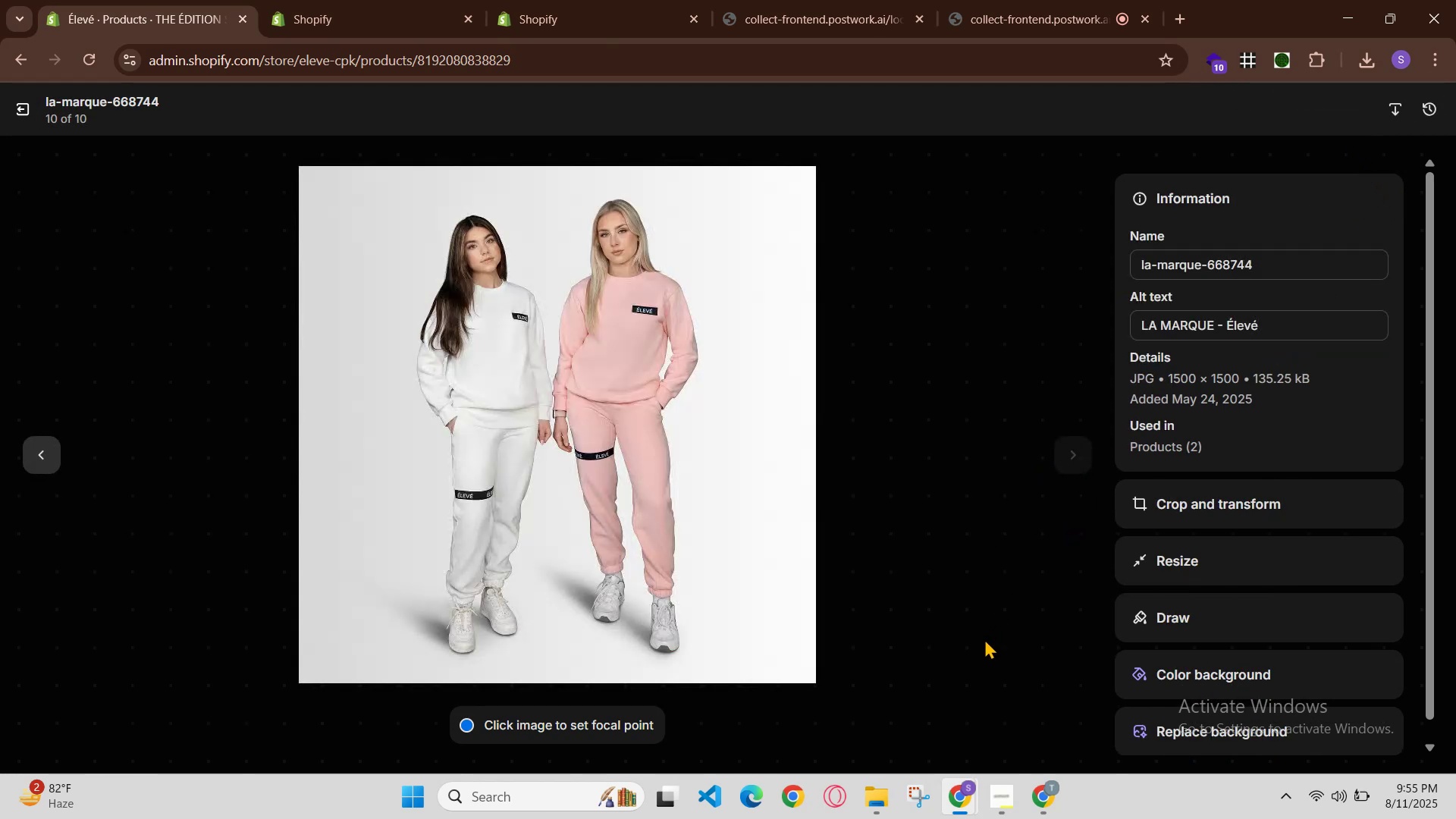 
left_click([958, 792])
 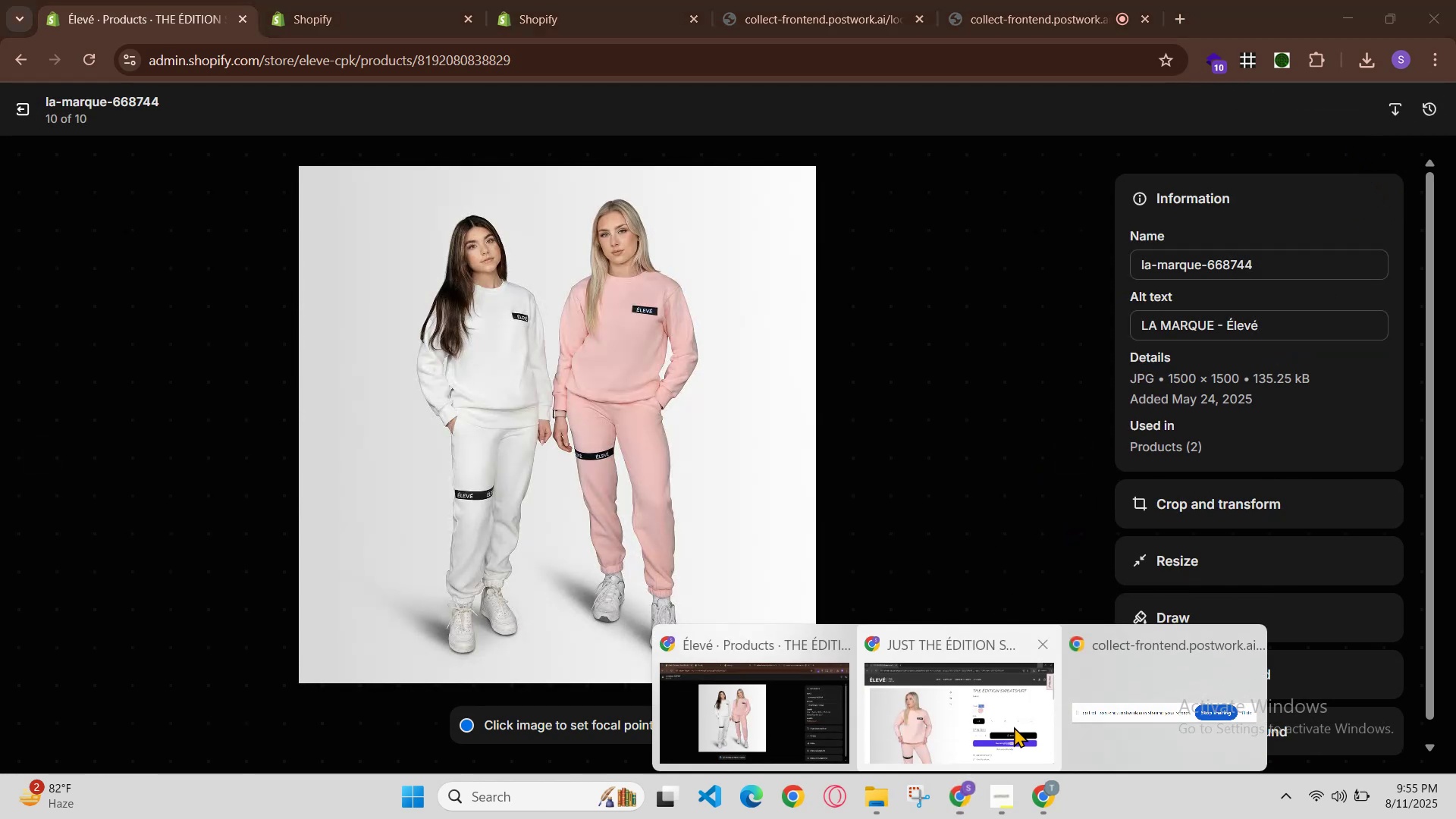 
left_click([1017, 722])
 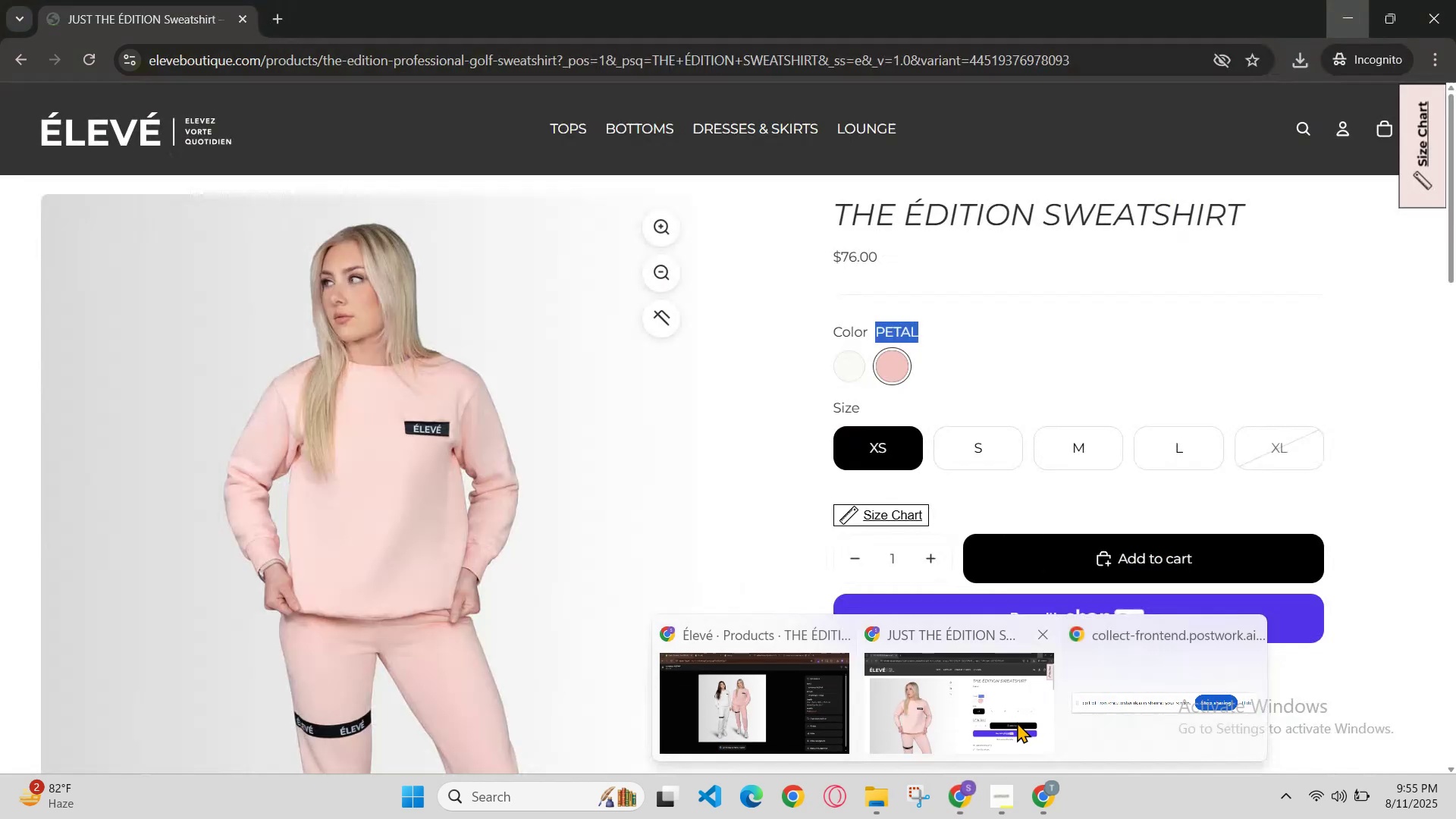 
key(Control+T)
 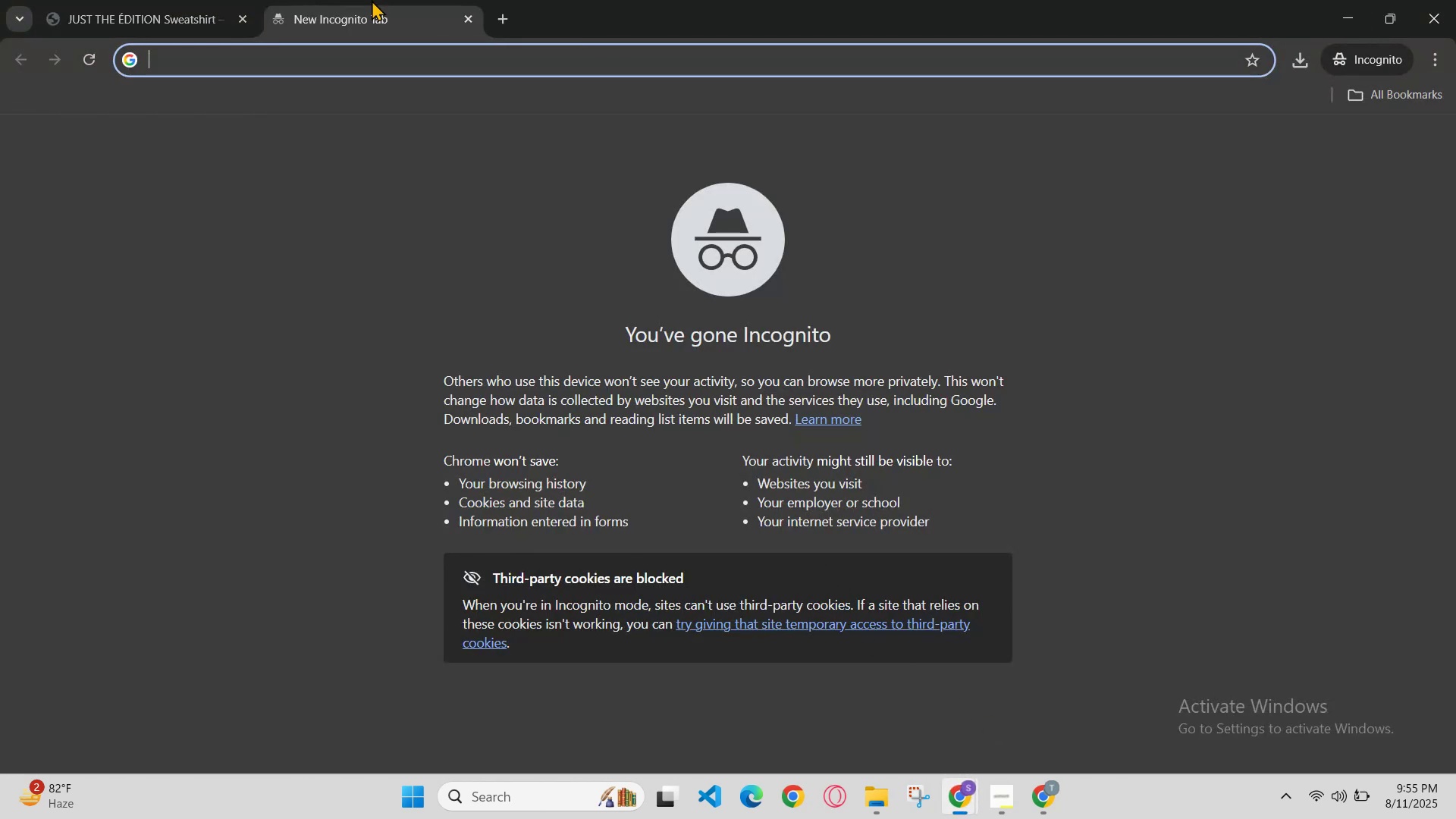 
left_click([102, 0])
 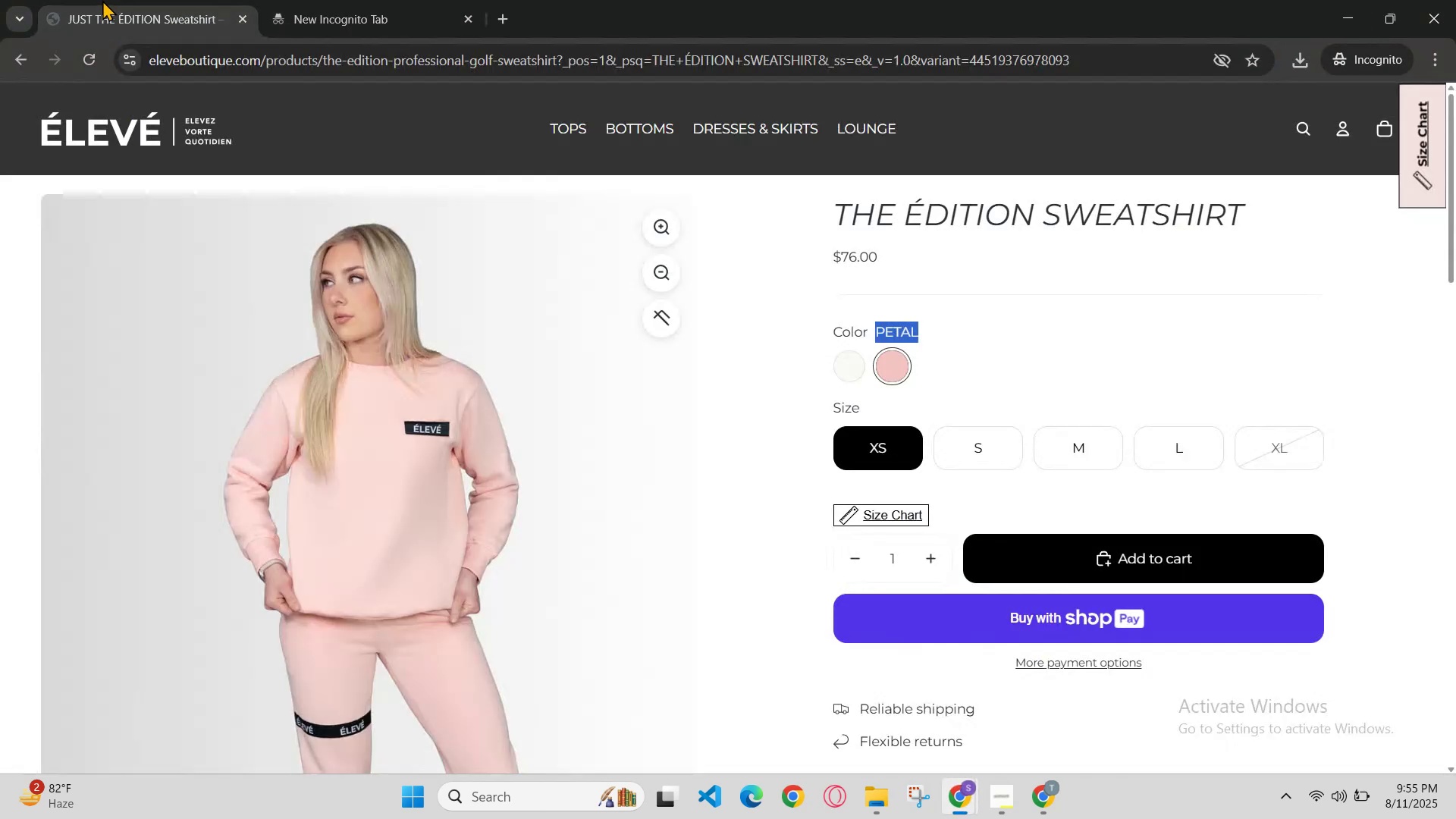 
key(Control+R)
 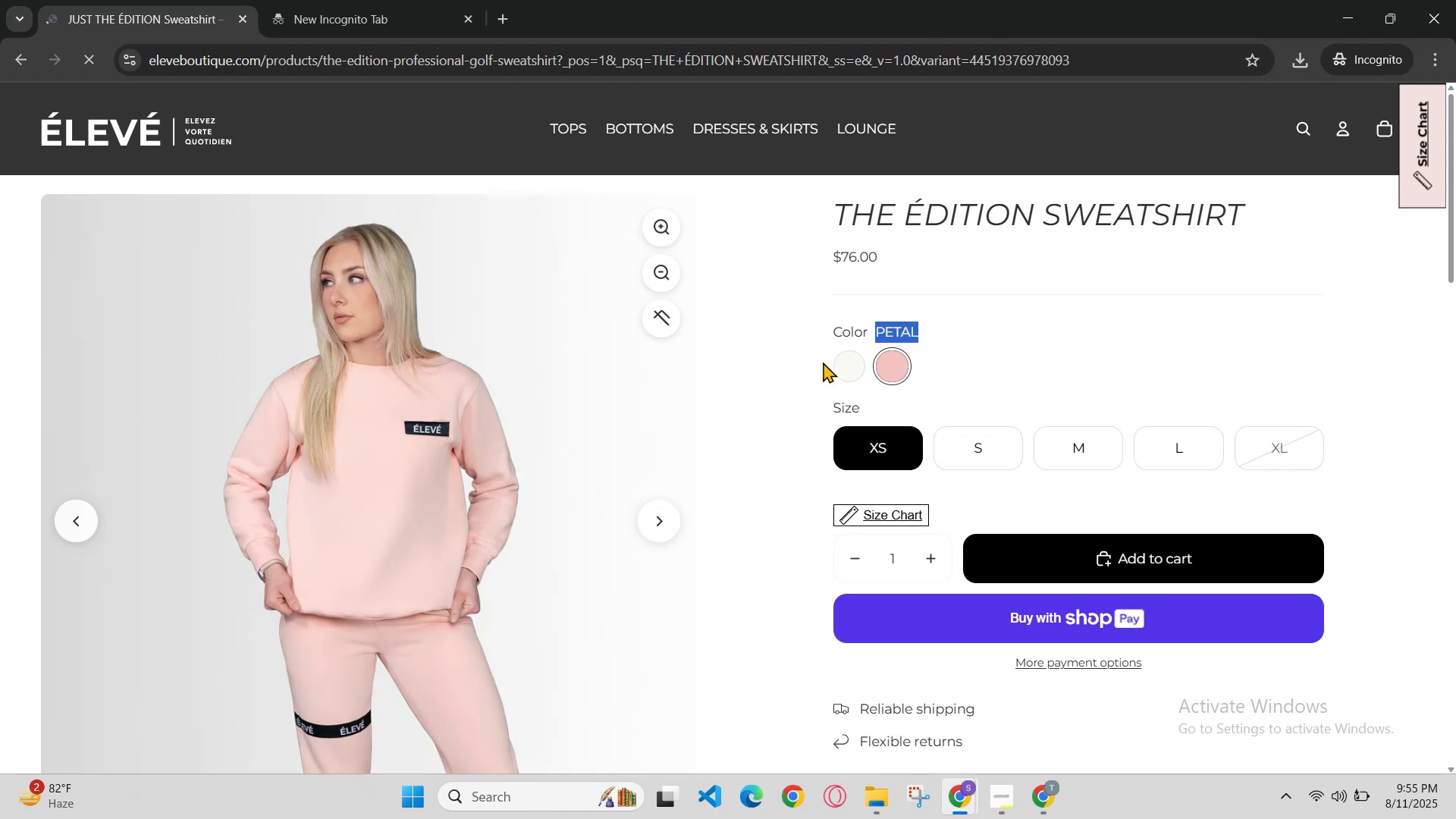 
left_click([846, 366])
 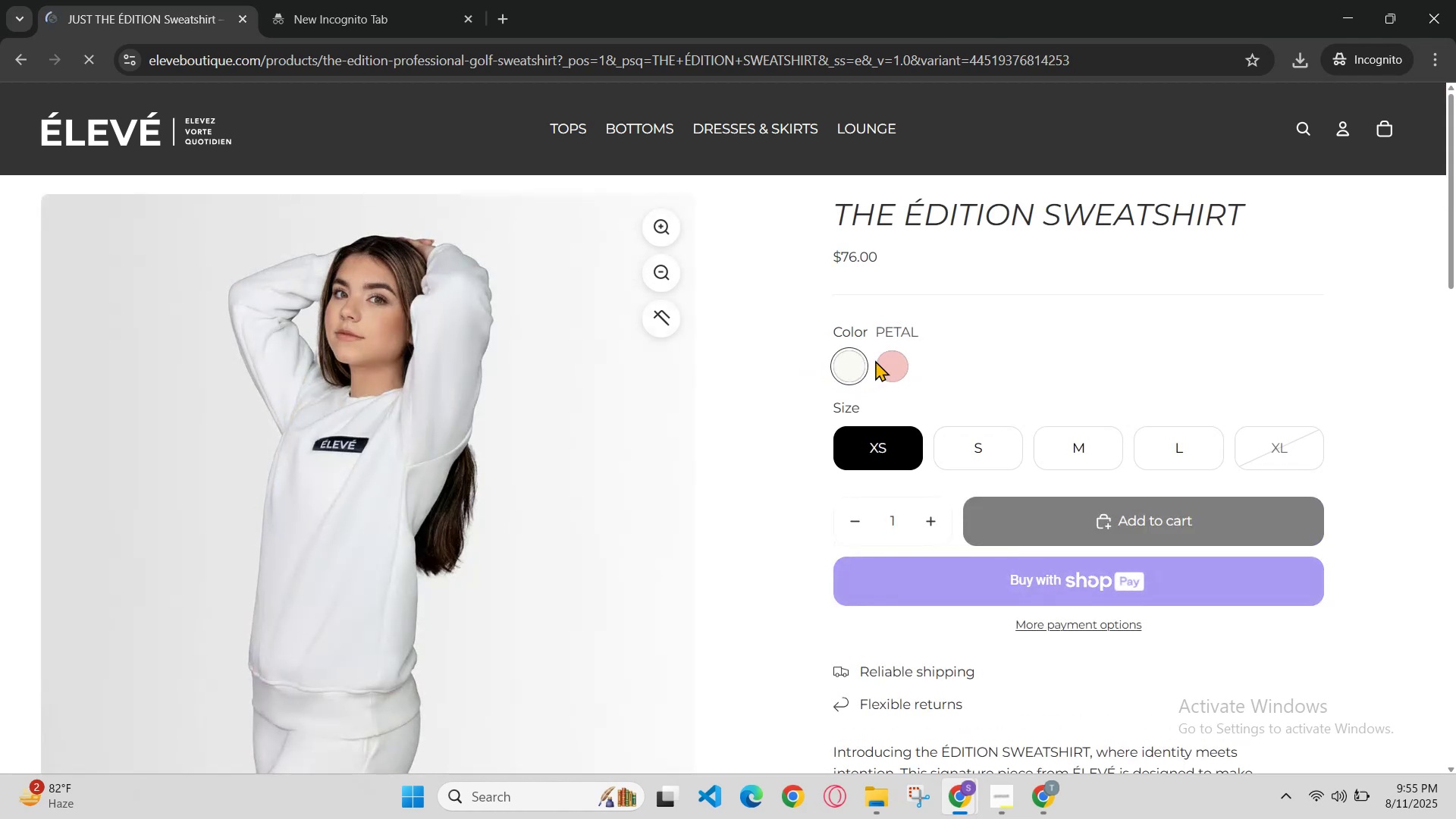 
left_click([880, 360])
 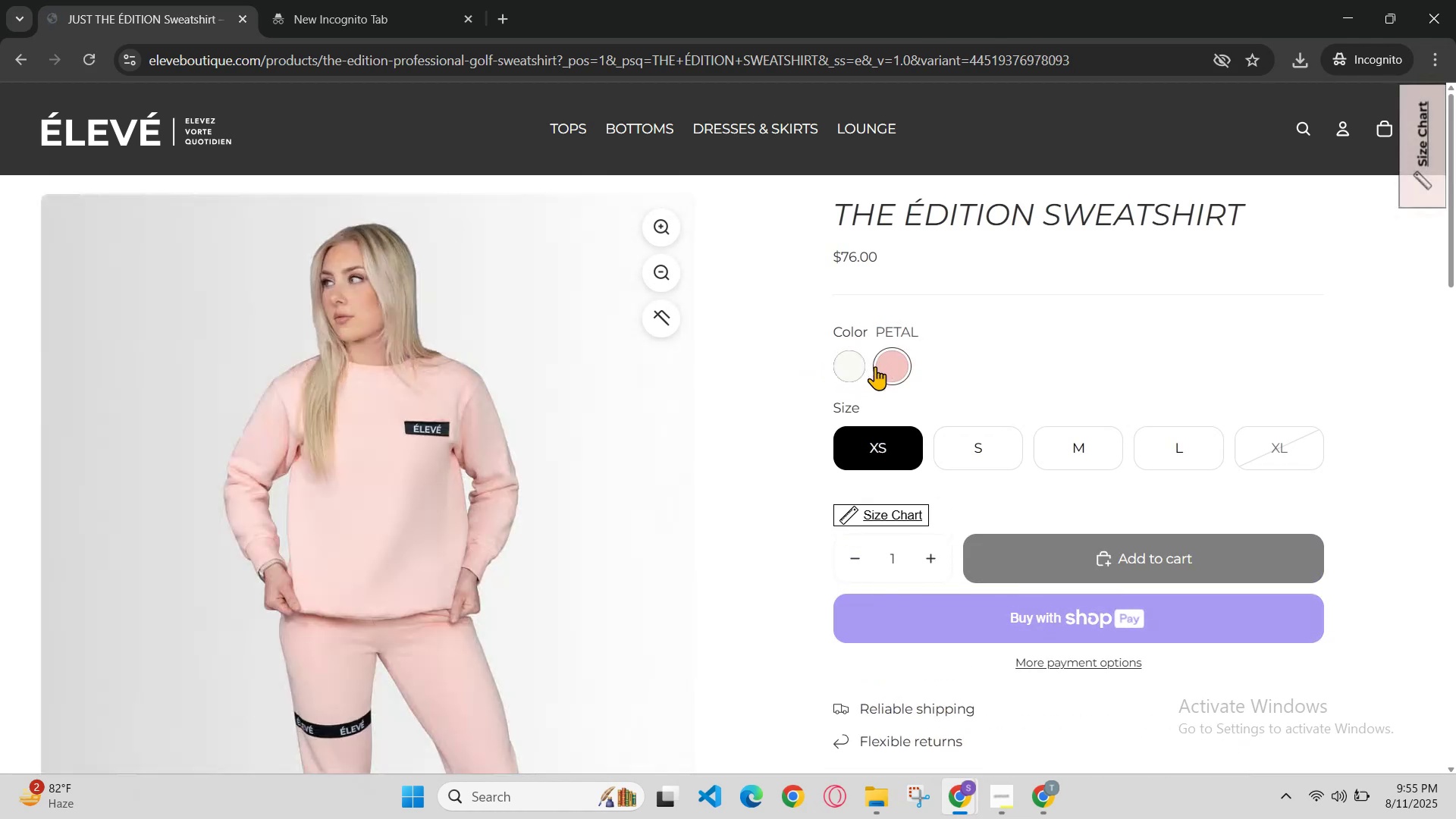 
scroll: coordinate [861, 388], scroll_direction: down, amount: 2.0
 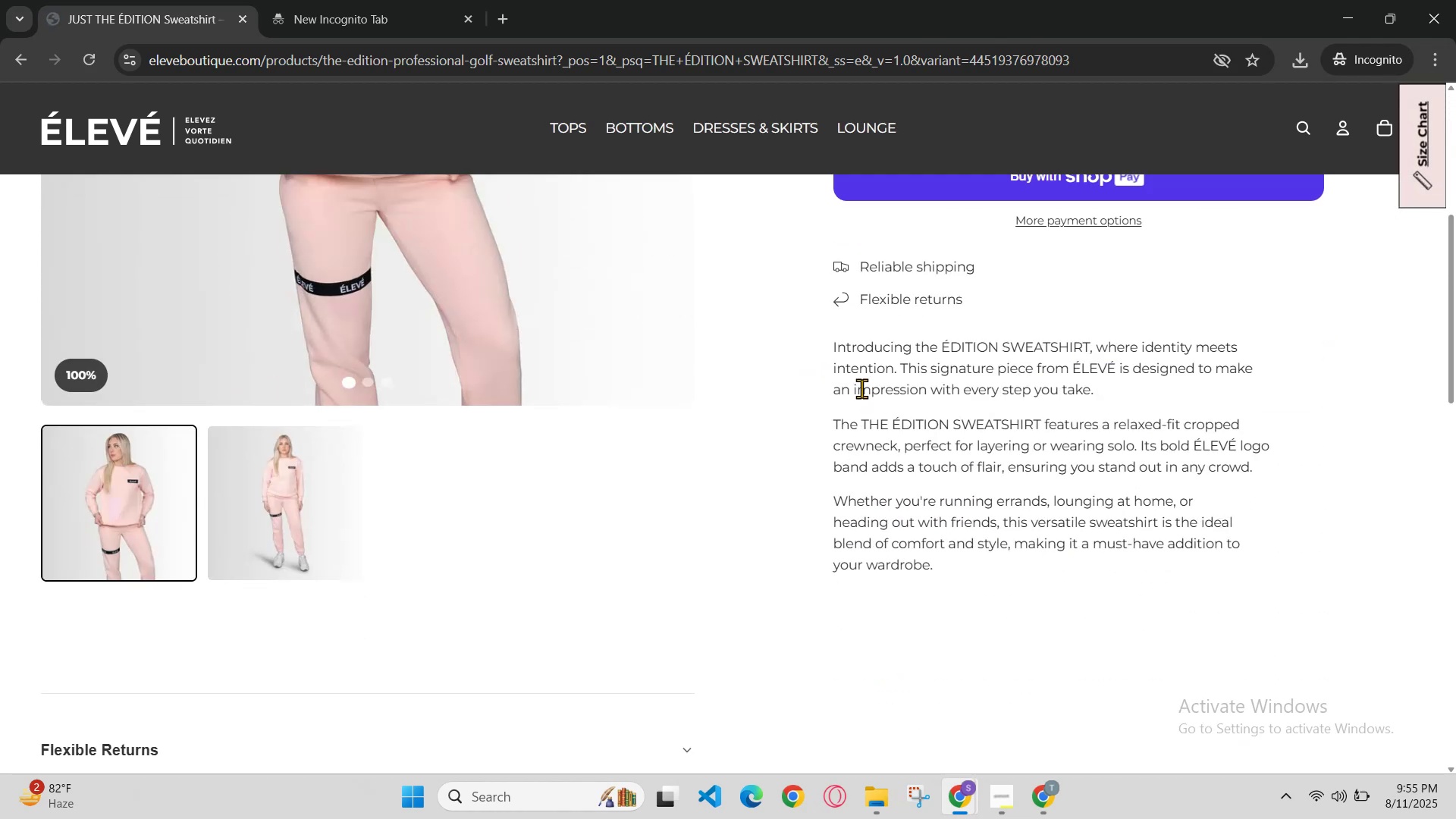 
scroll: coordinate [860, 389], scroll_direction: none, amount: 0.0
 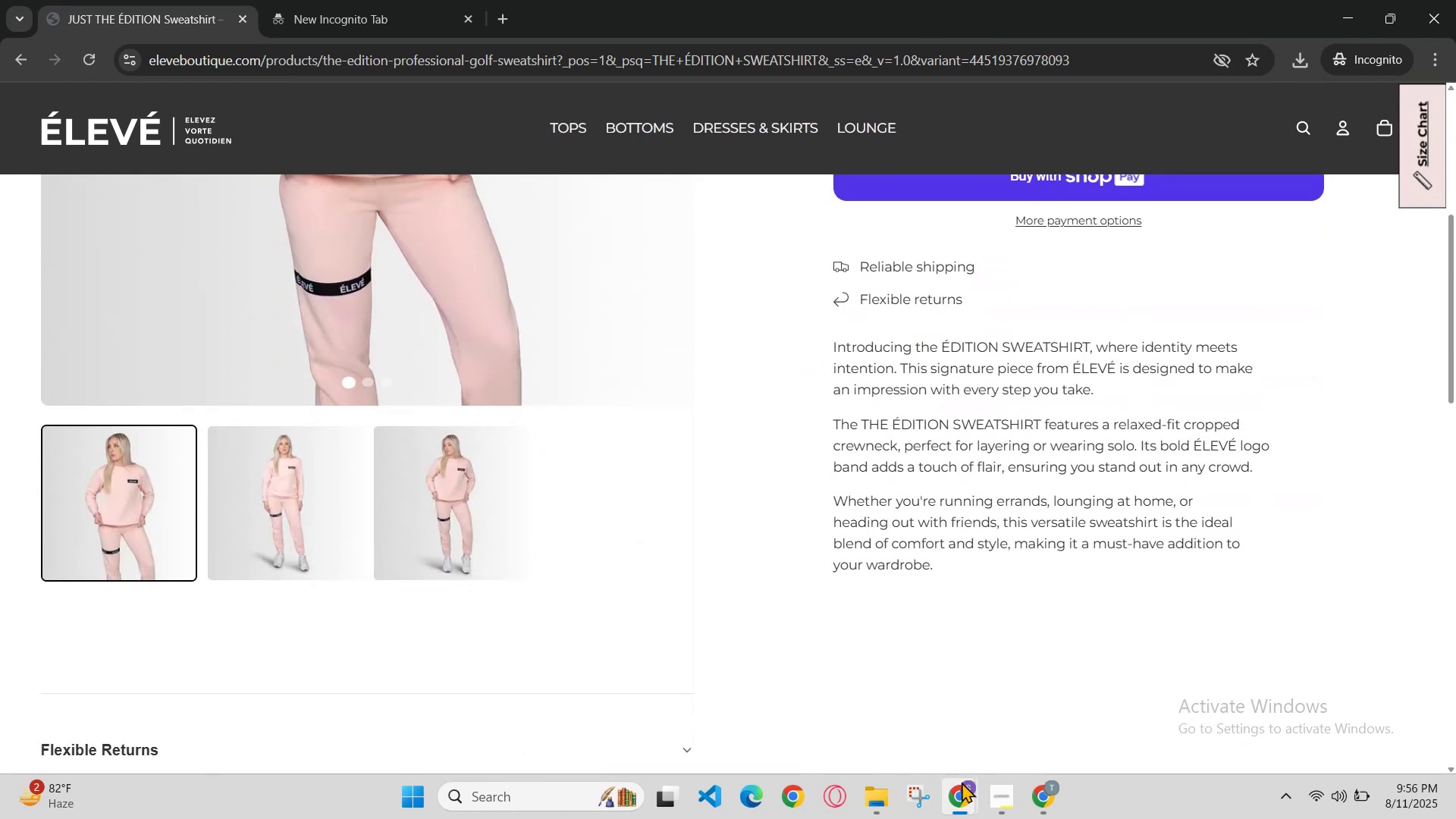 
left_click([969, 790])
 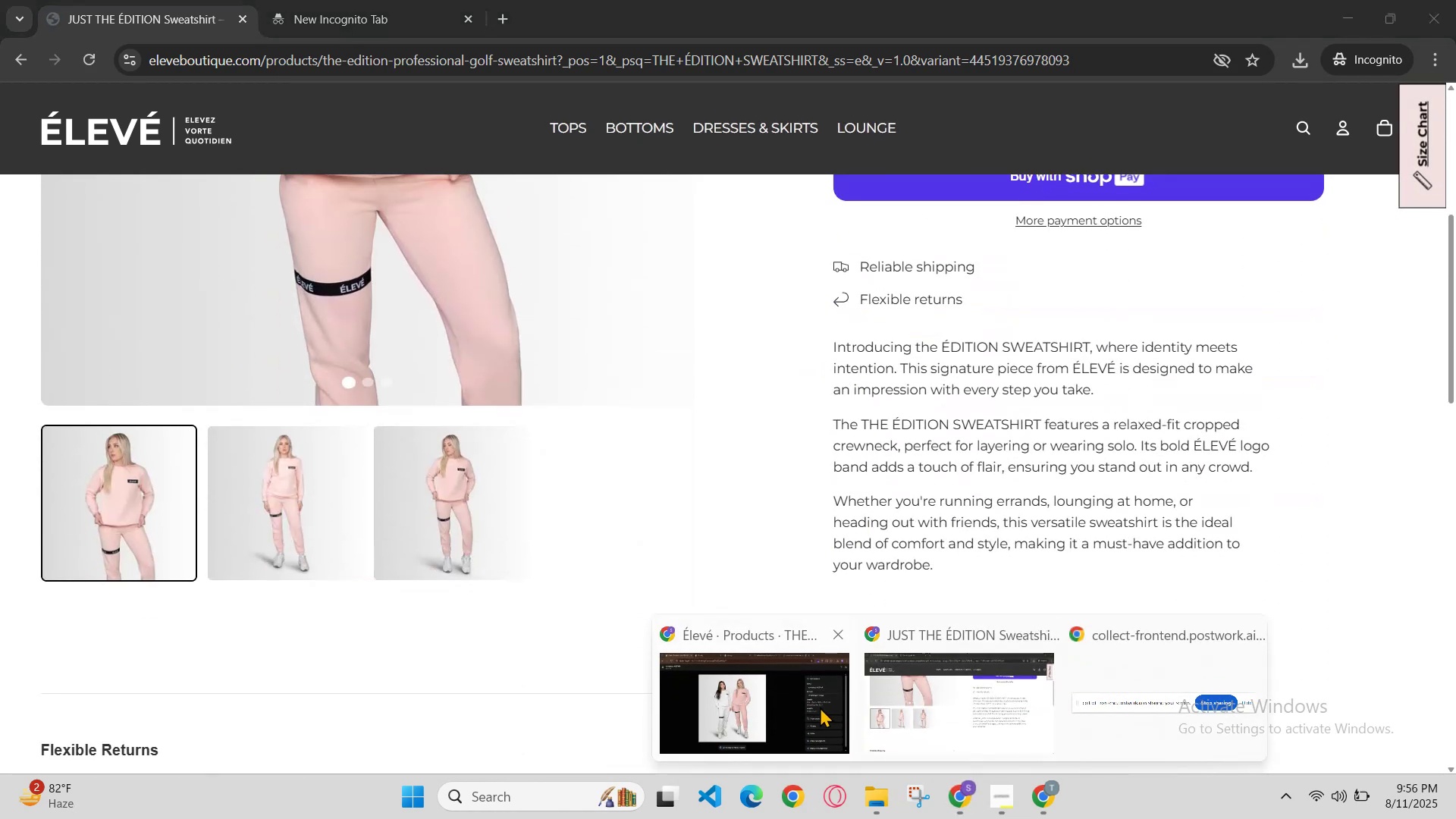 
left_click([812, 707])
 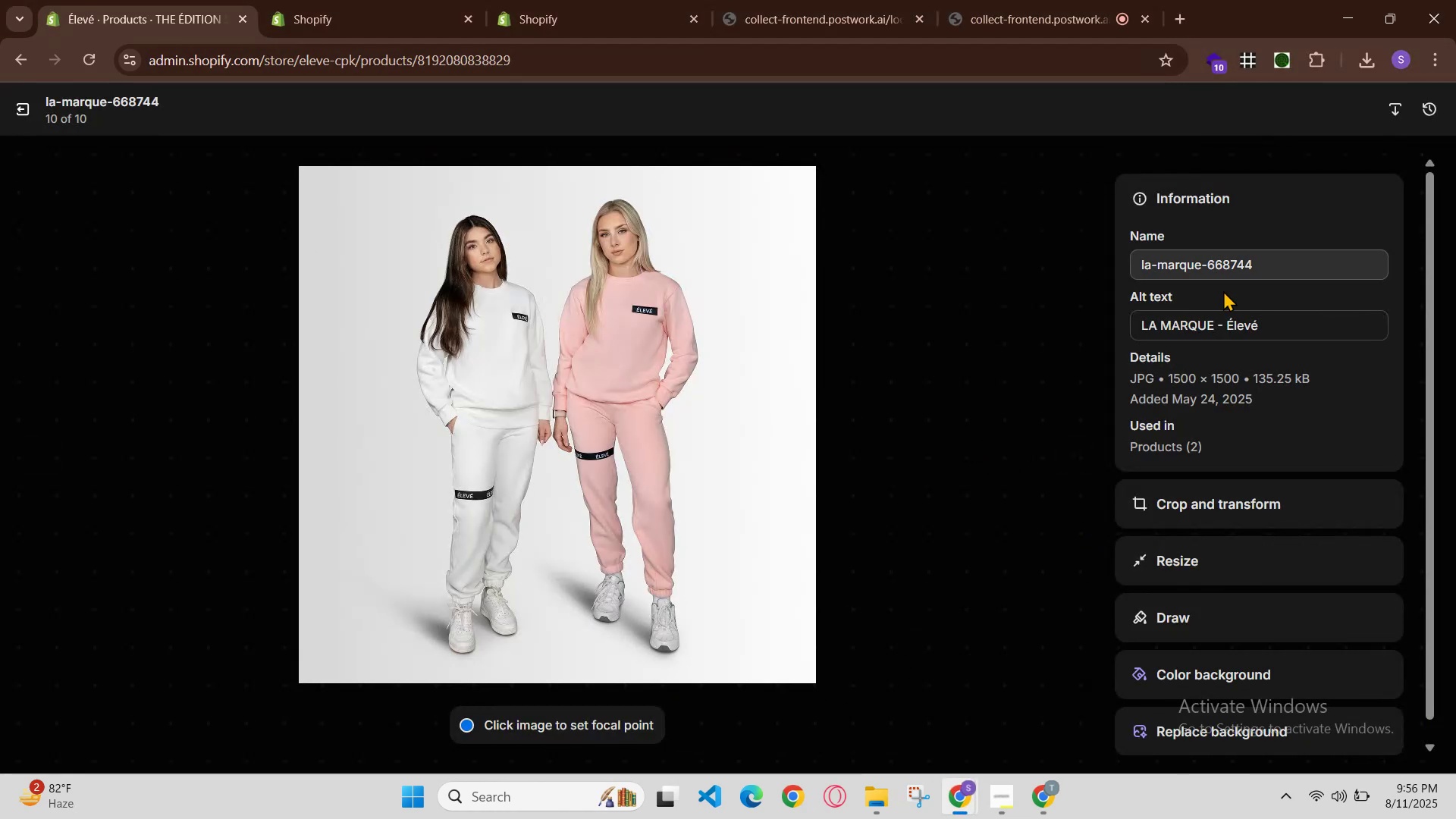 
left_click([1228, 325])
 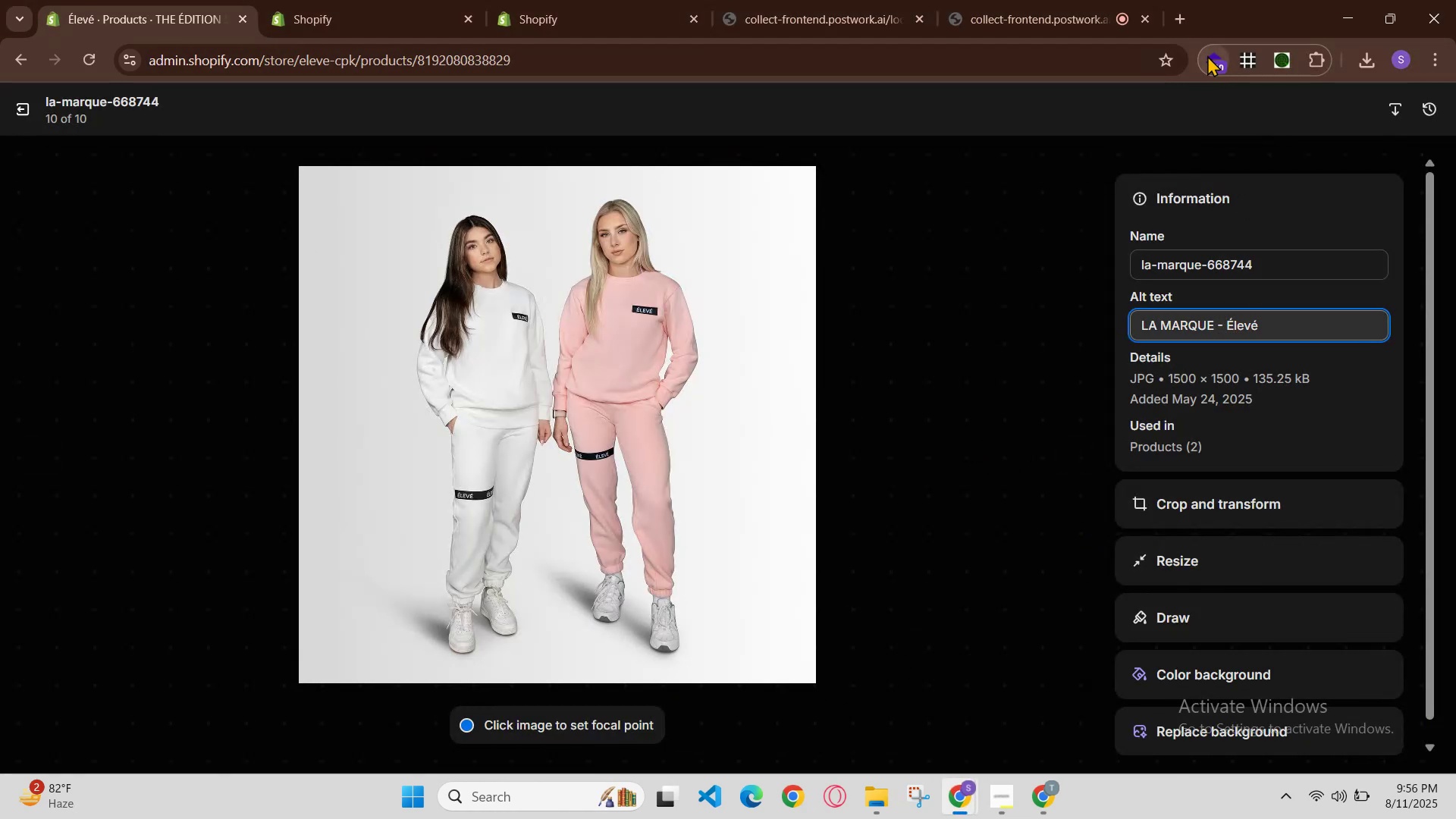 
key(ArrowLeft)
 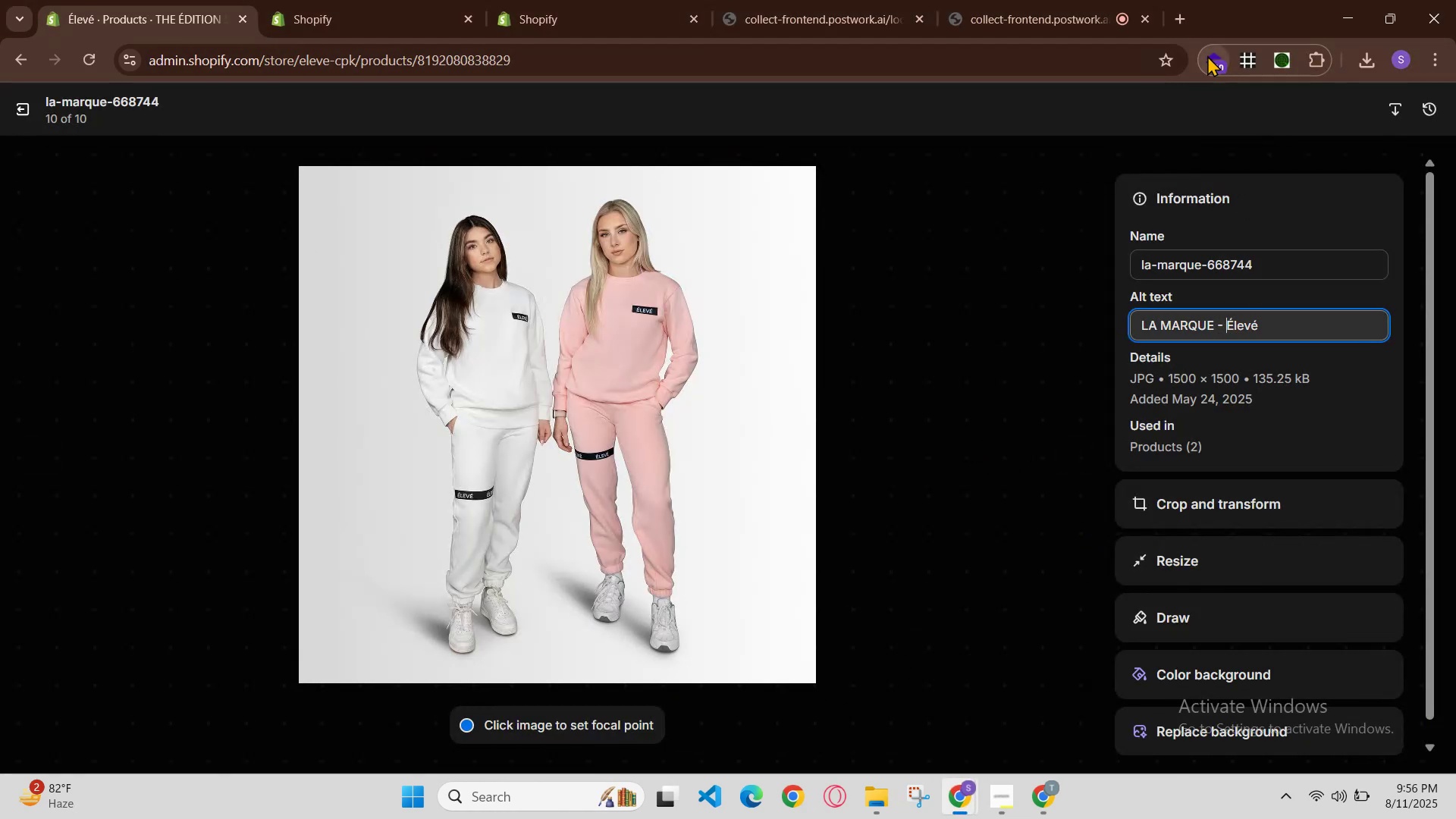 
key(Space)
 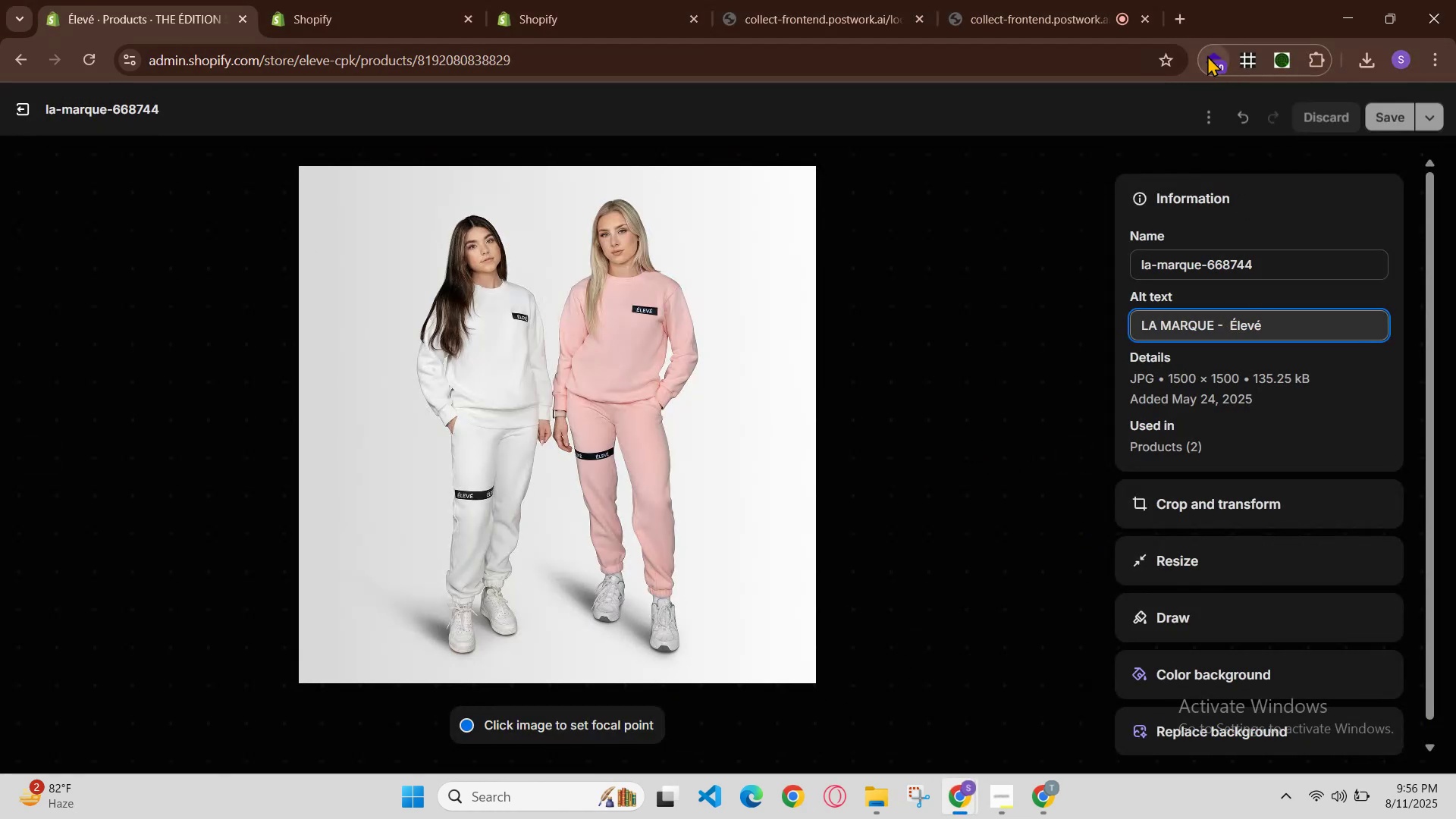 
key(Enter)
 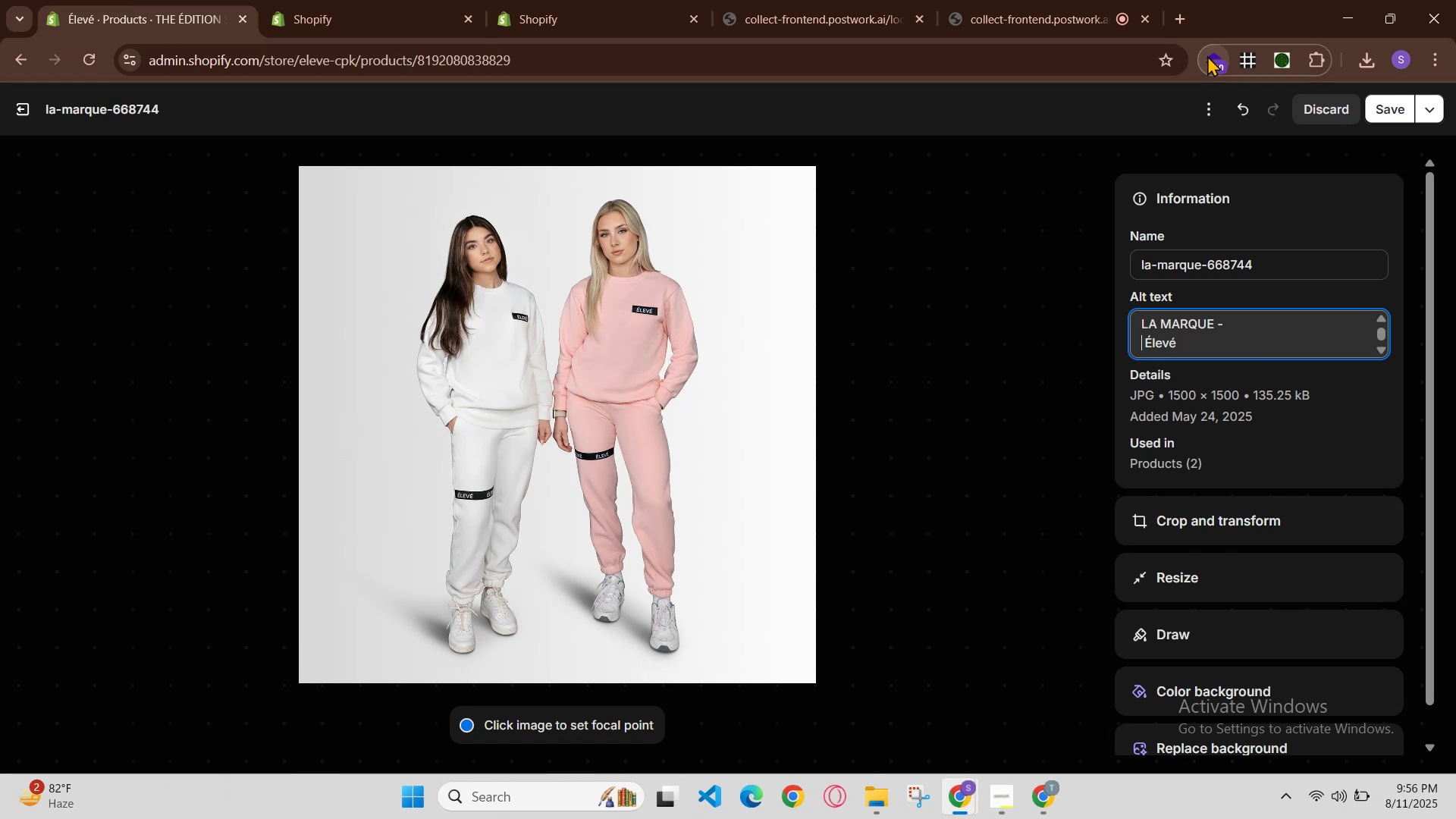 
key(Control+Z)
 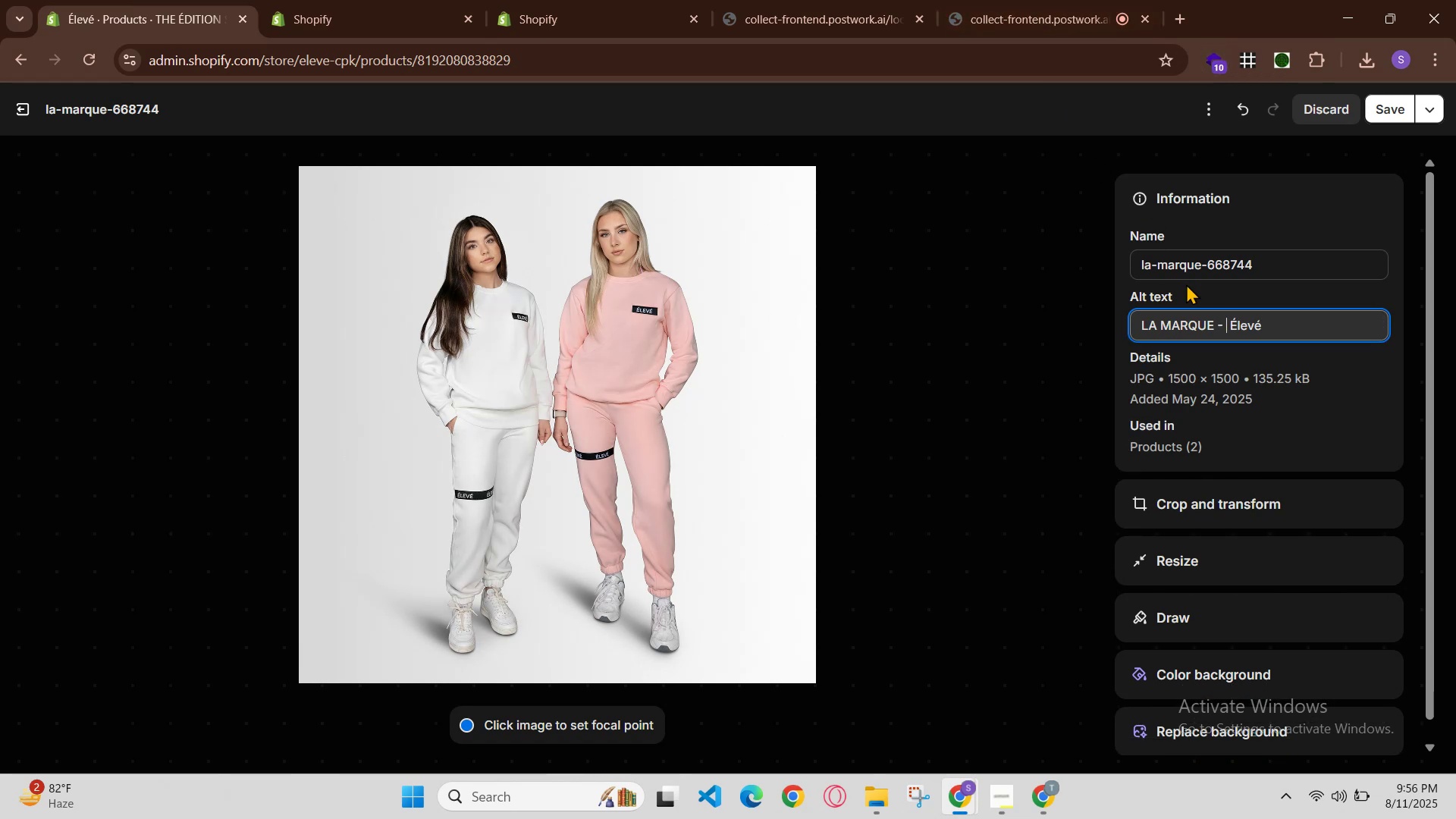 
left_click_drag(start_coordinate=[1295, 332], to_coordinate=[774, 384])
 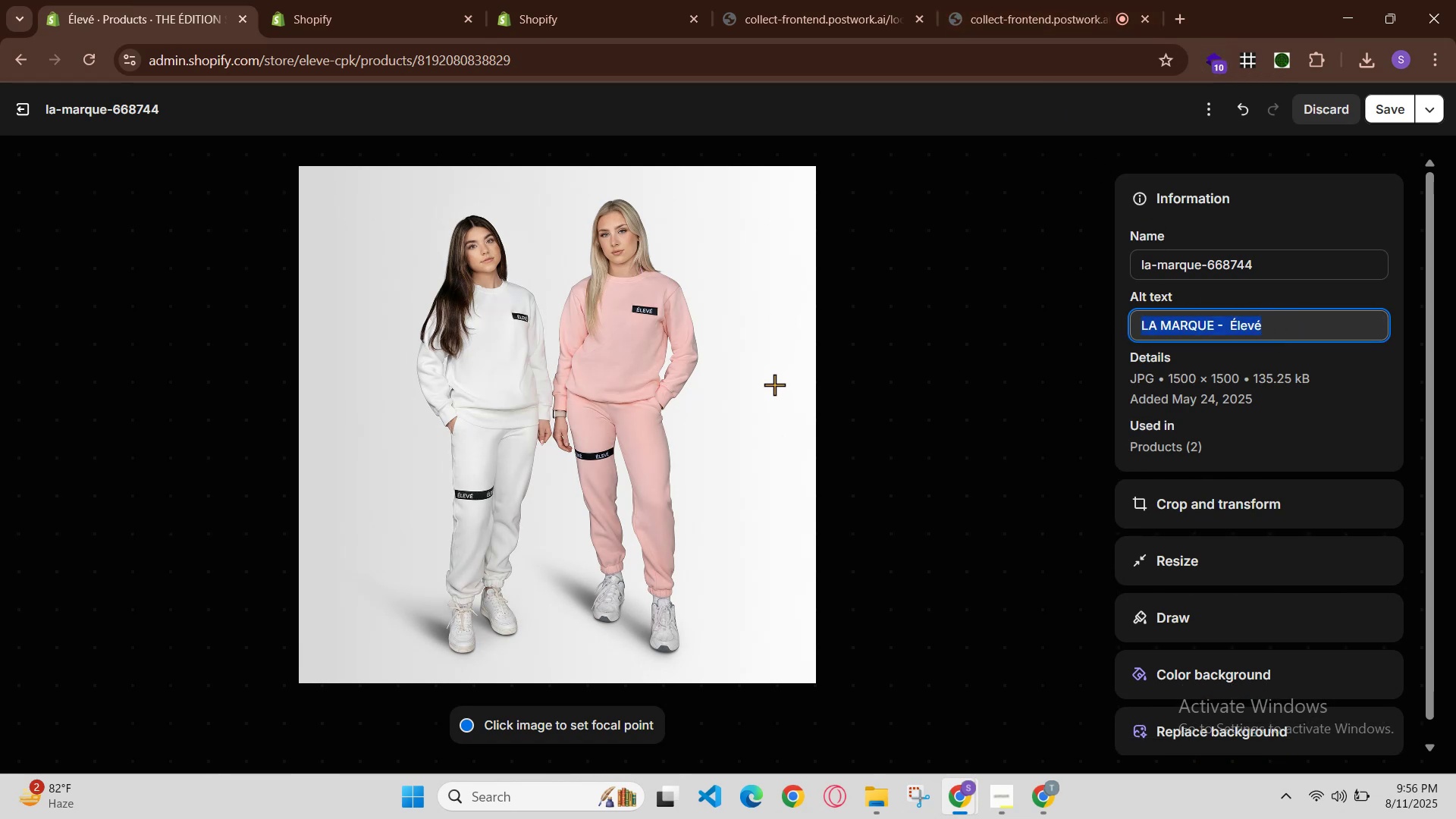 
key(Control+B)
 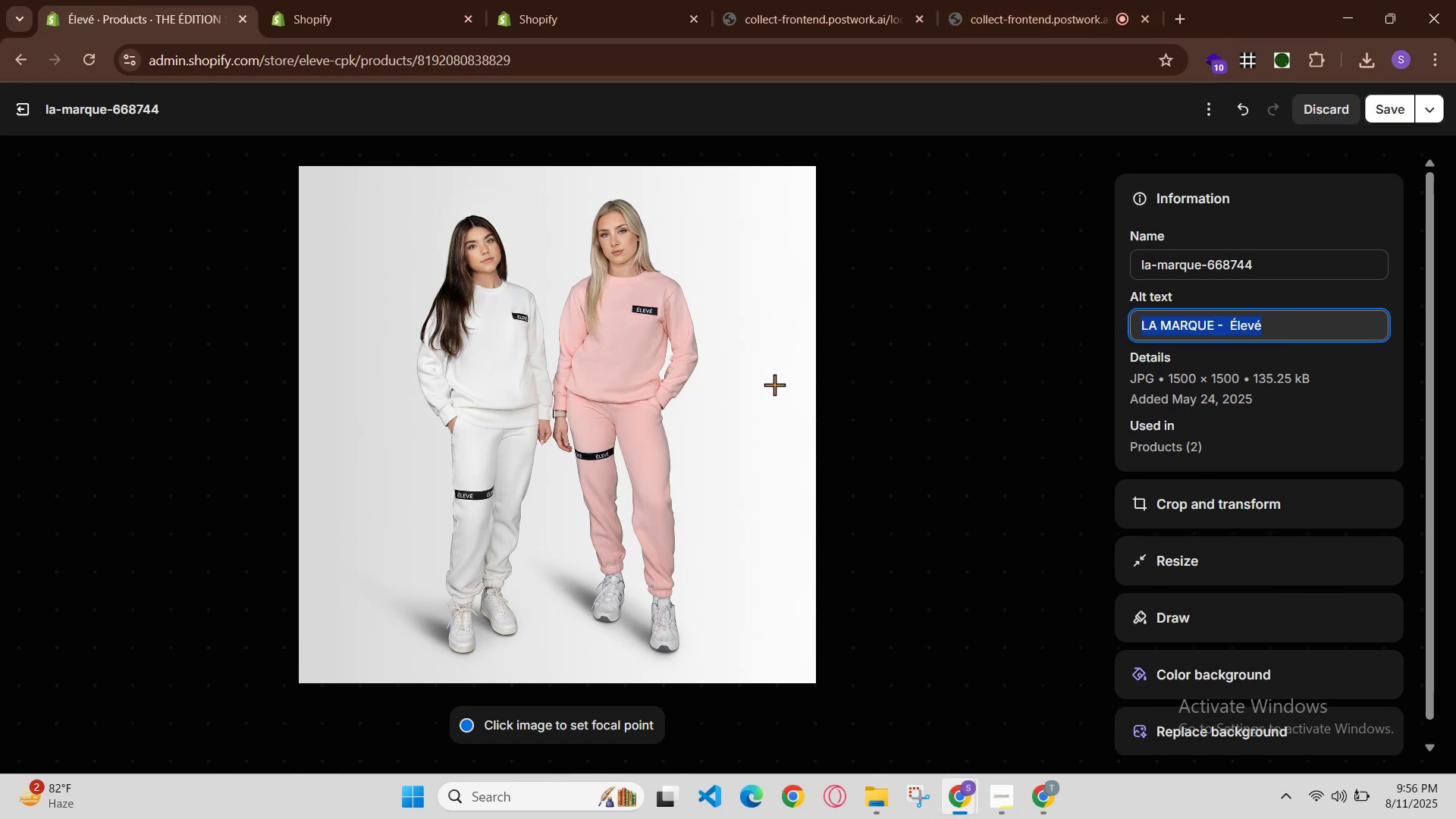 
key(Control+V)
 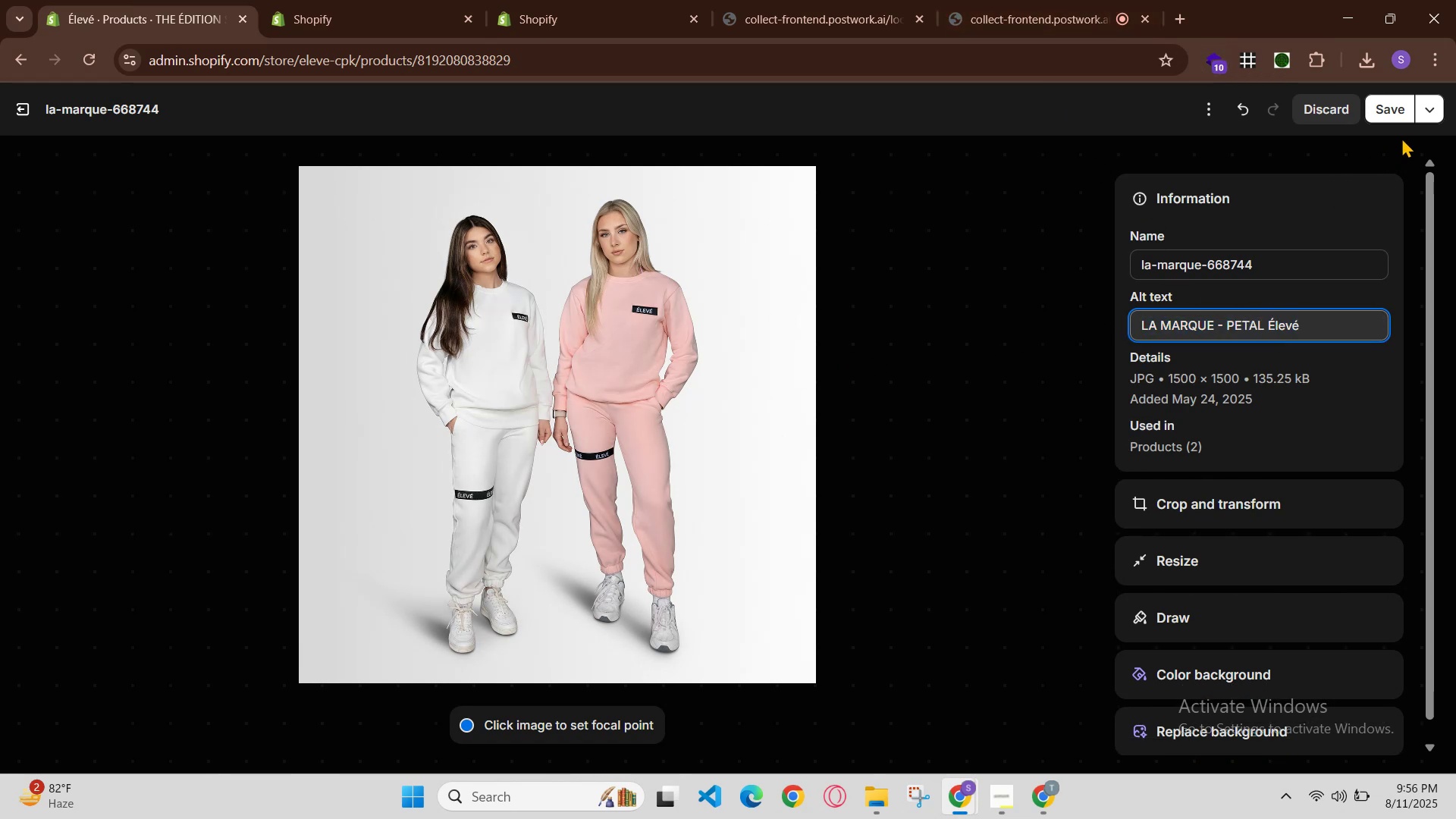 
left_click([1389, 99])
 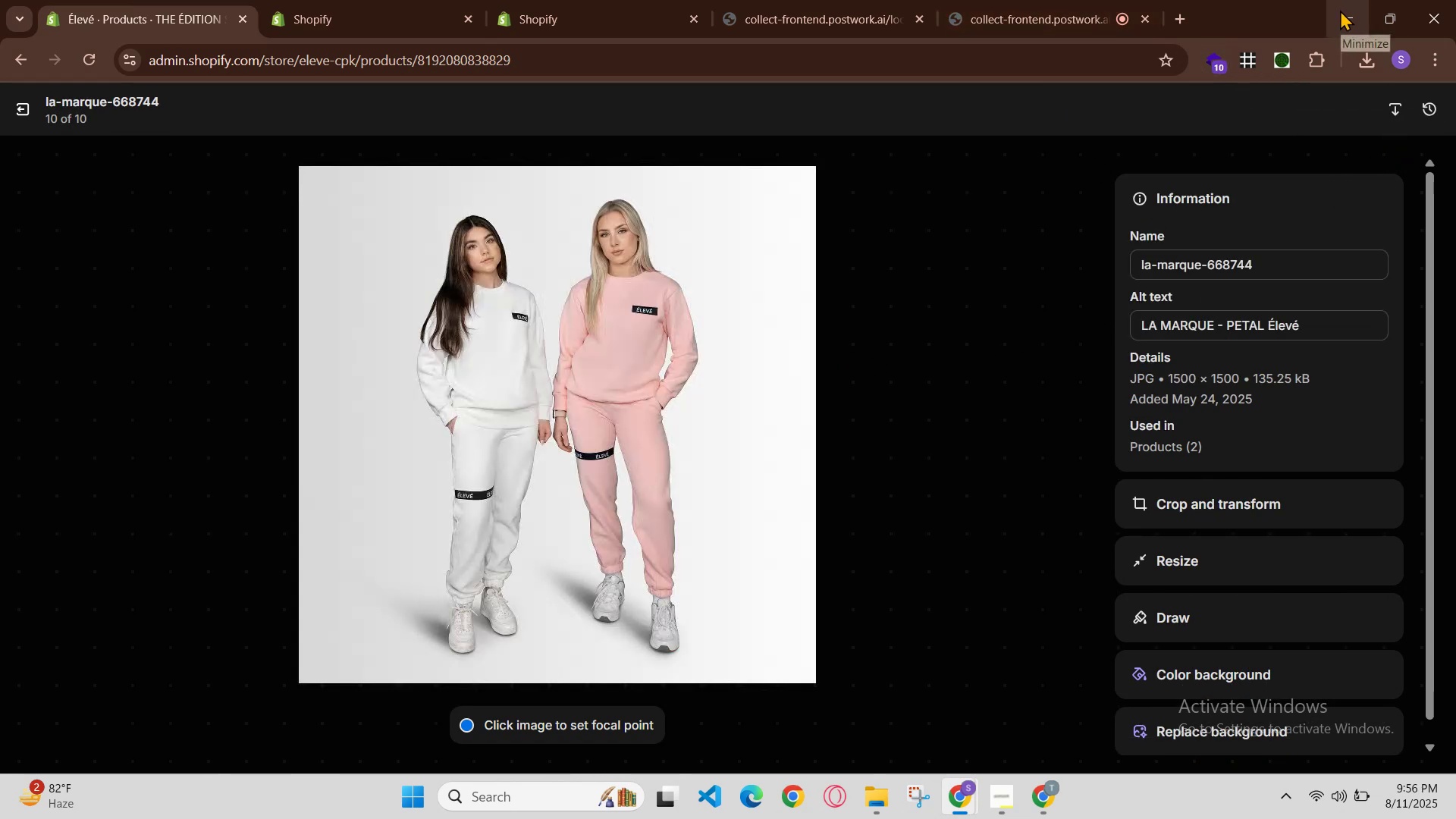 
left_click([1340, 10])
 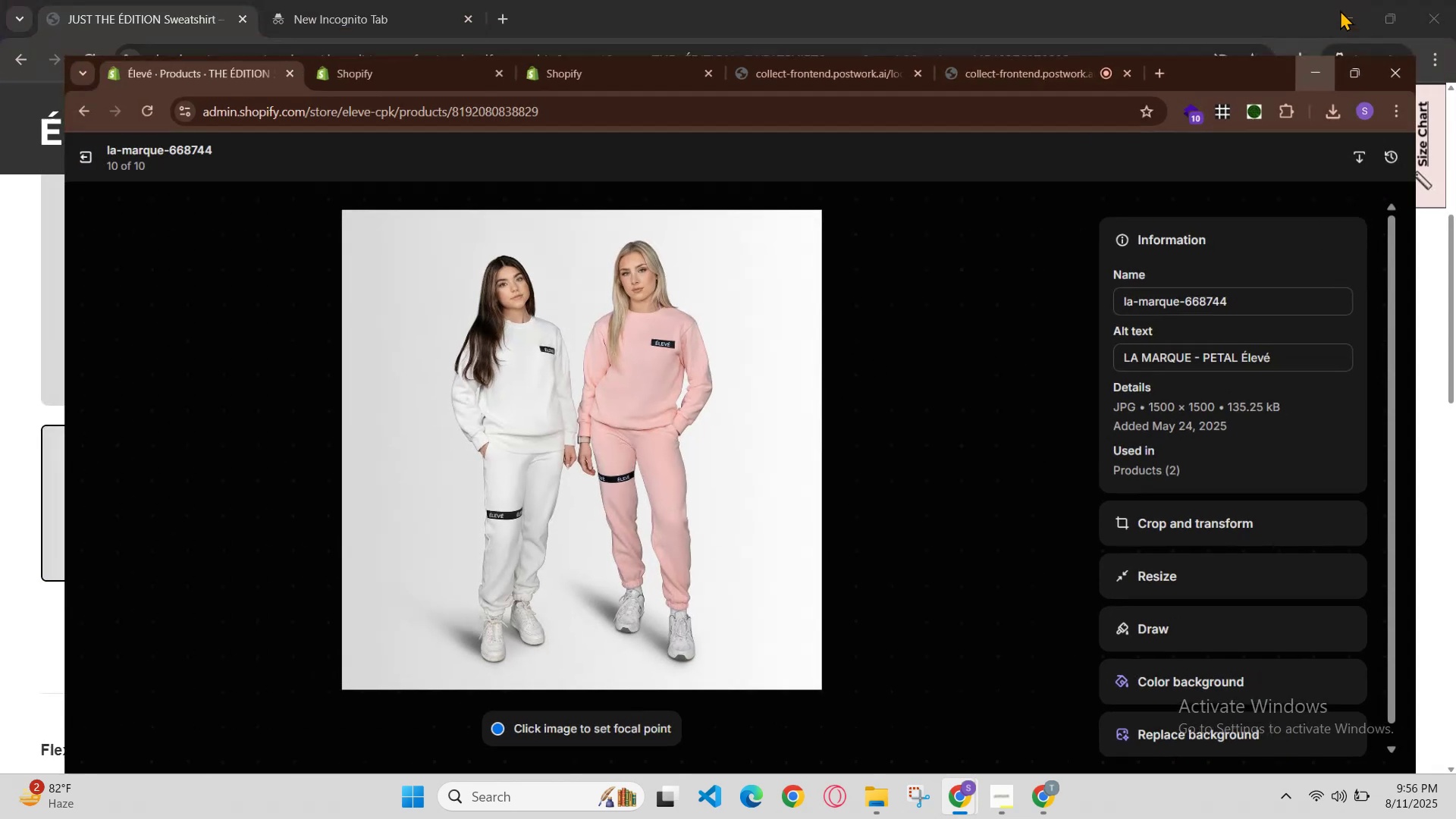 
key(Control+F)
 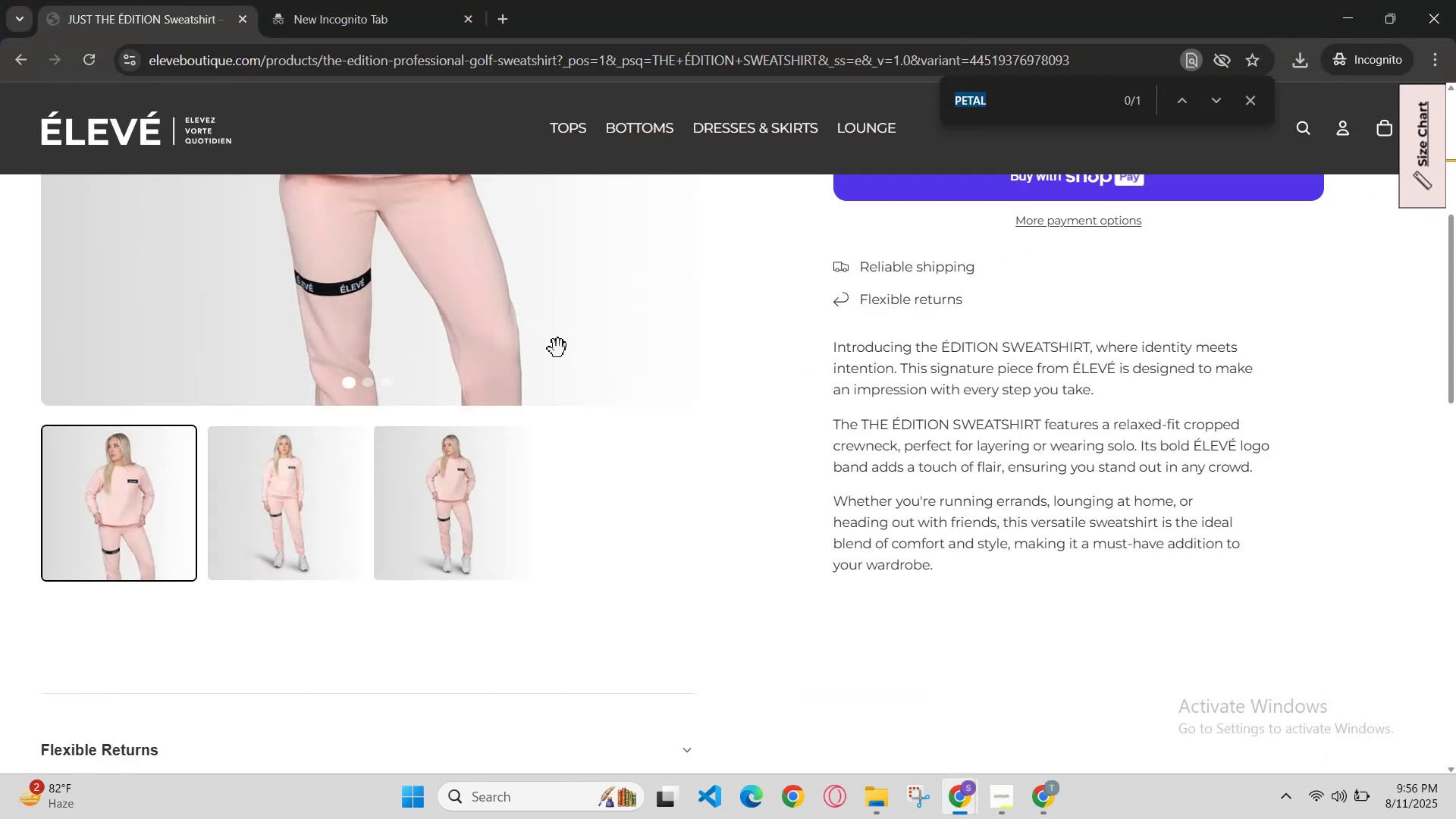 
key(Control+R)
 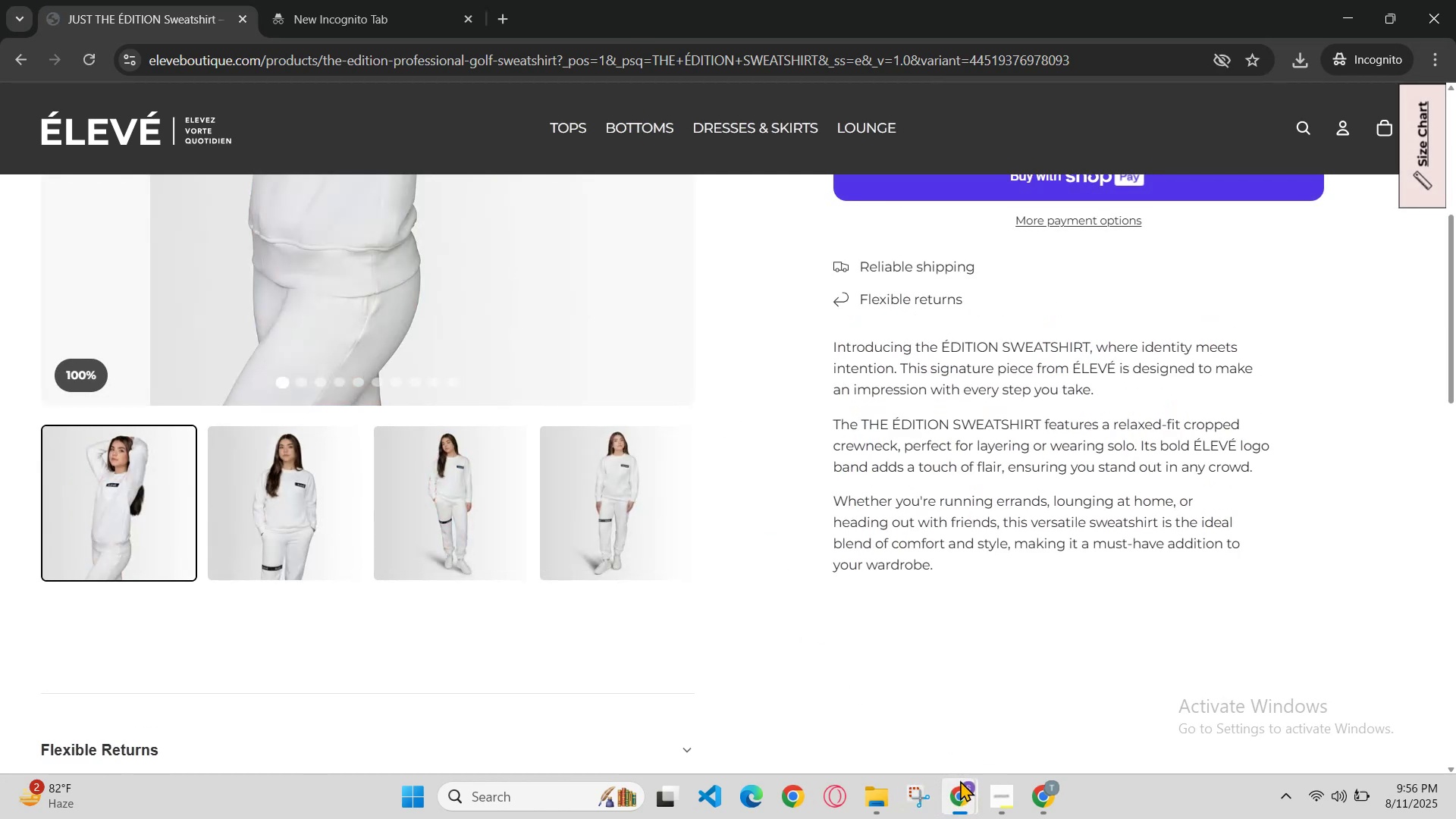 
left_click([813, 681])
 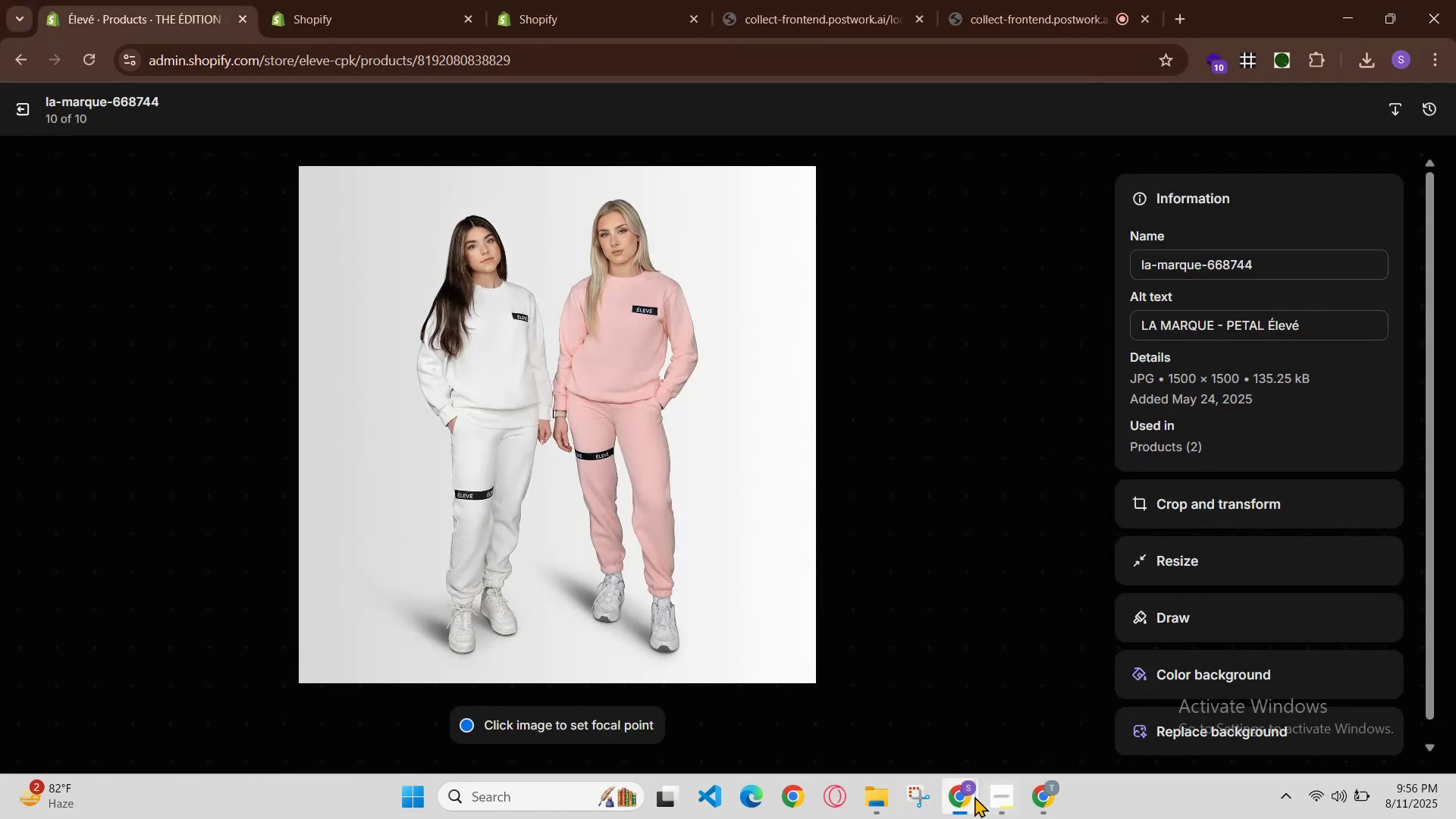 
left_click([1084, 0])
 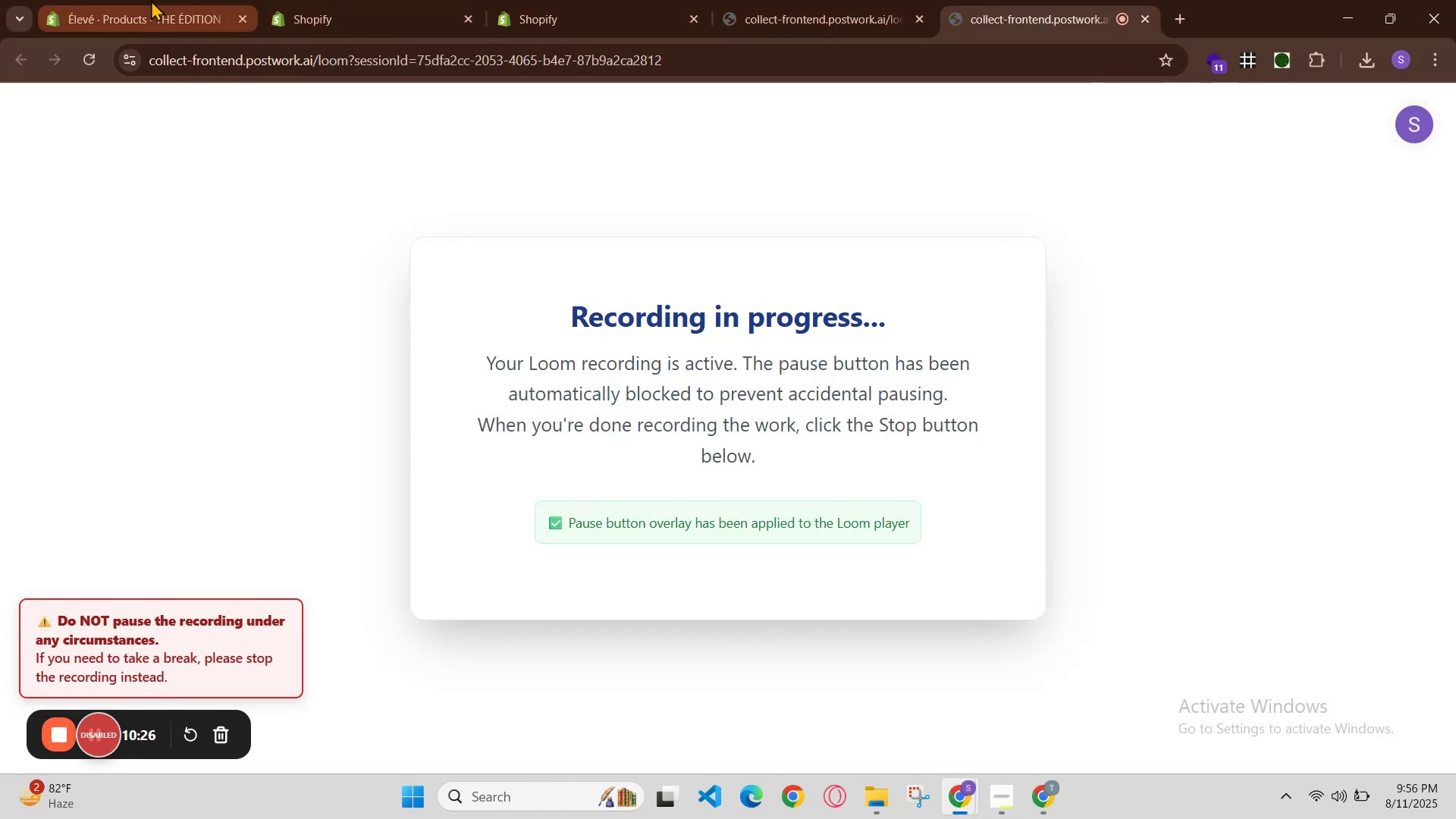 
mouse_move([108, -2])
 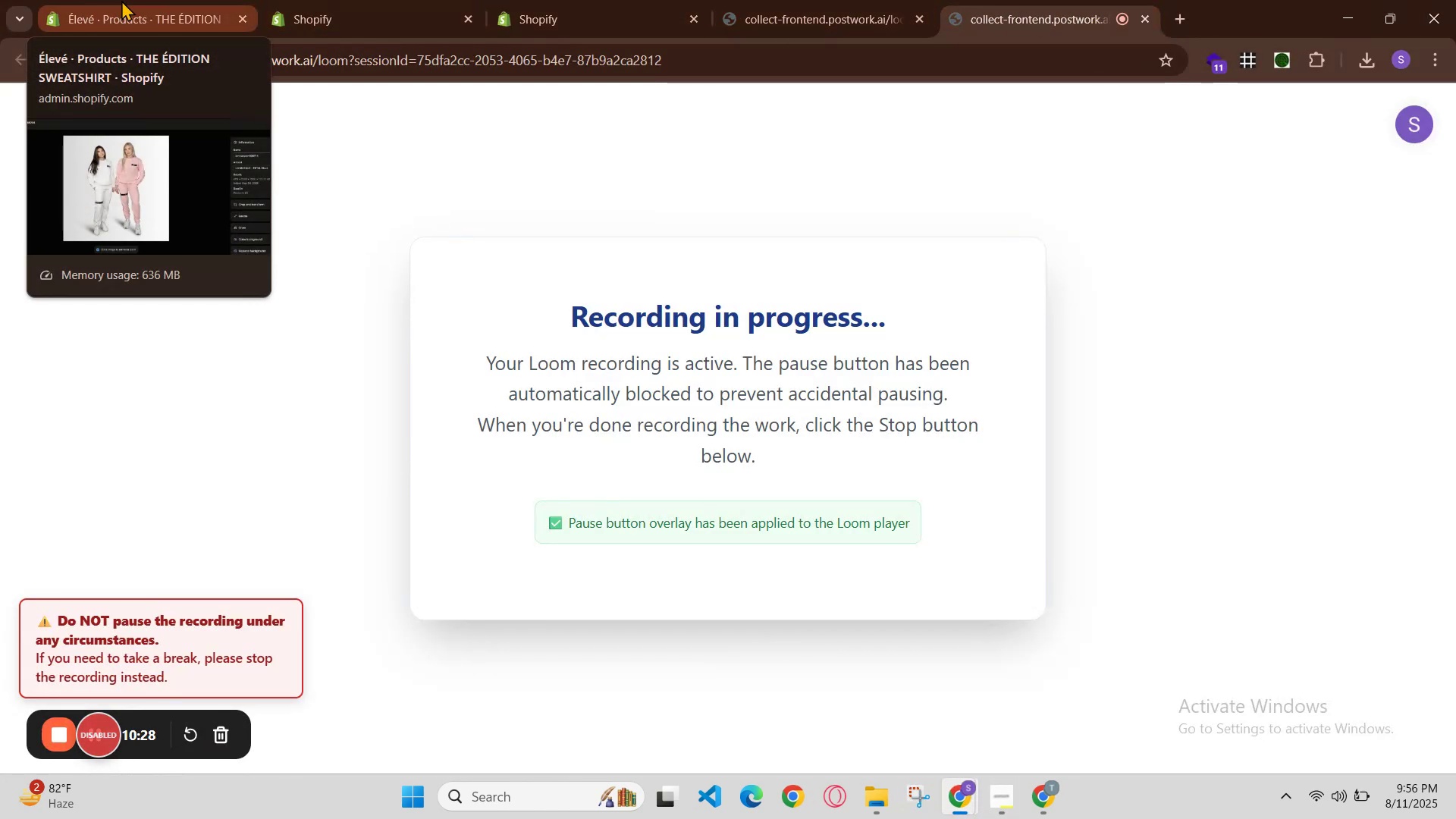 
left_click([122, 0])
 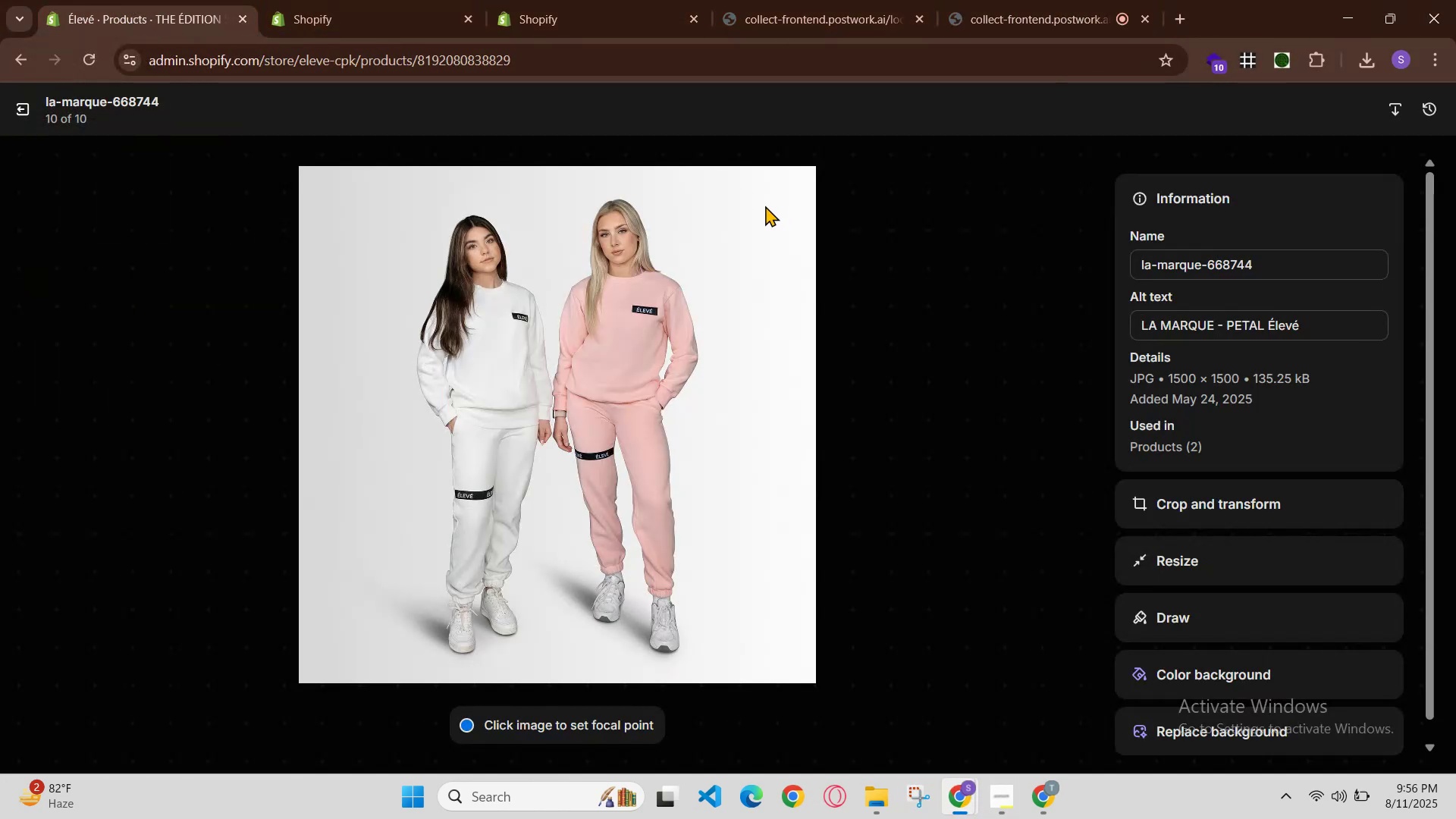 
mouse_move([44, 108])
 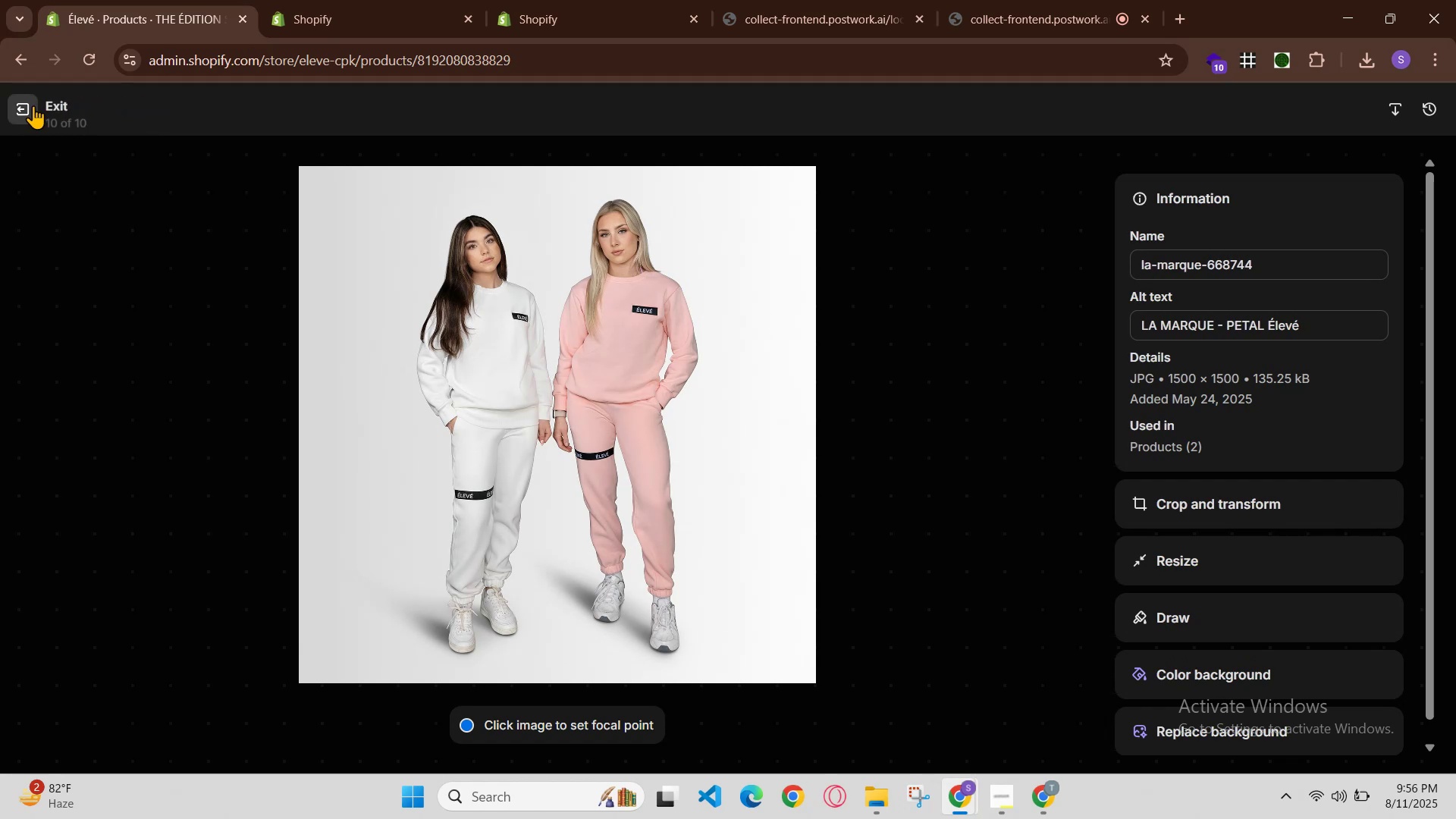 
left_click([33, 105])
 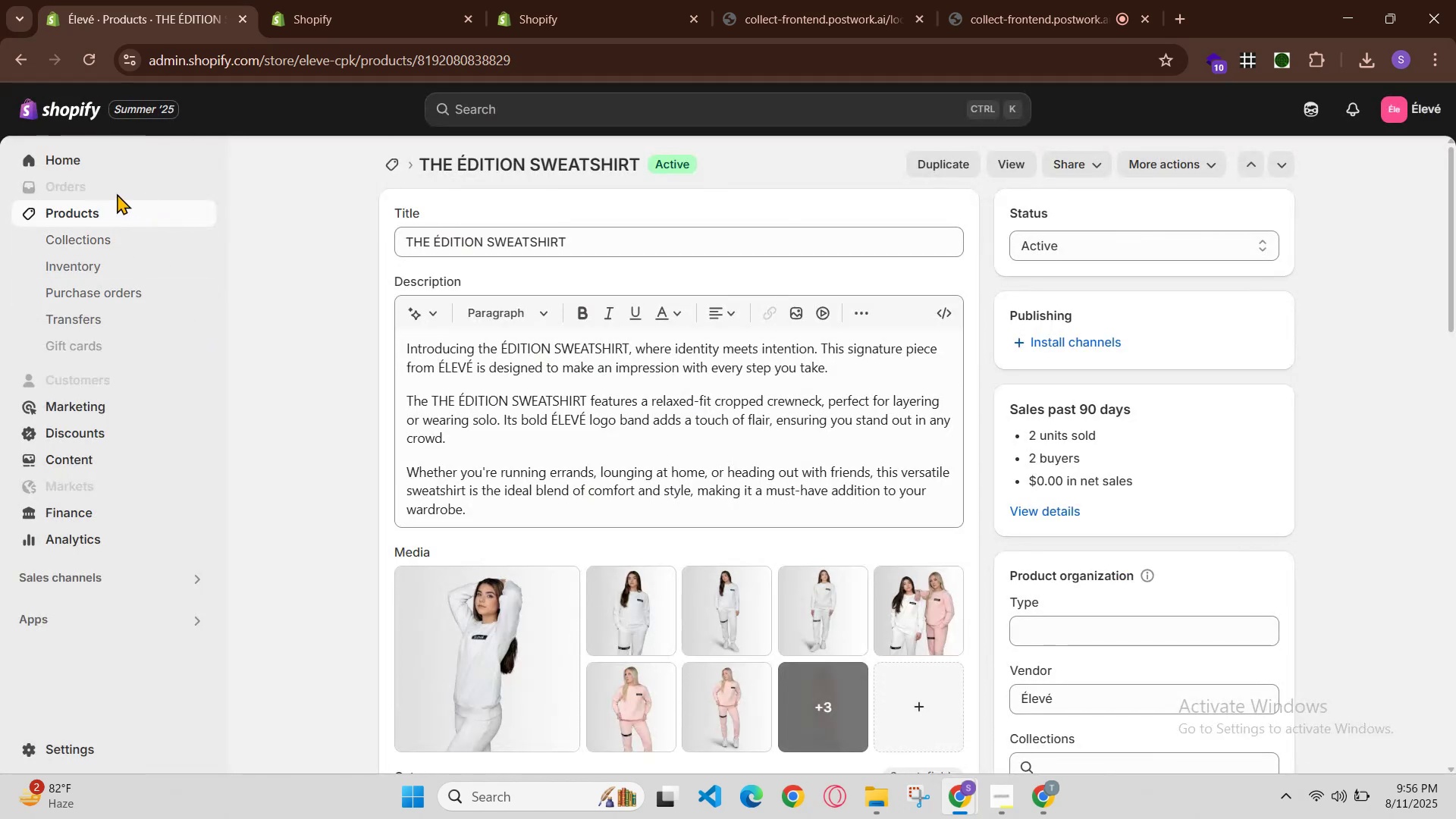 
left_click([99, 206])
 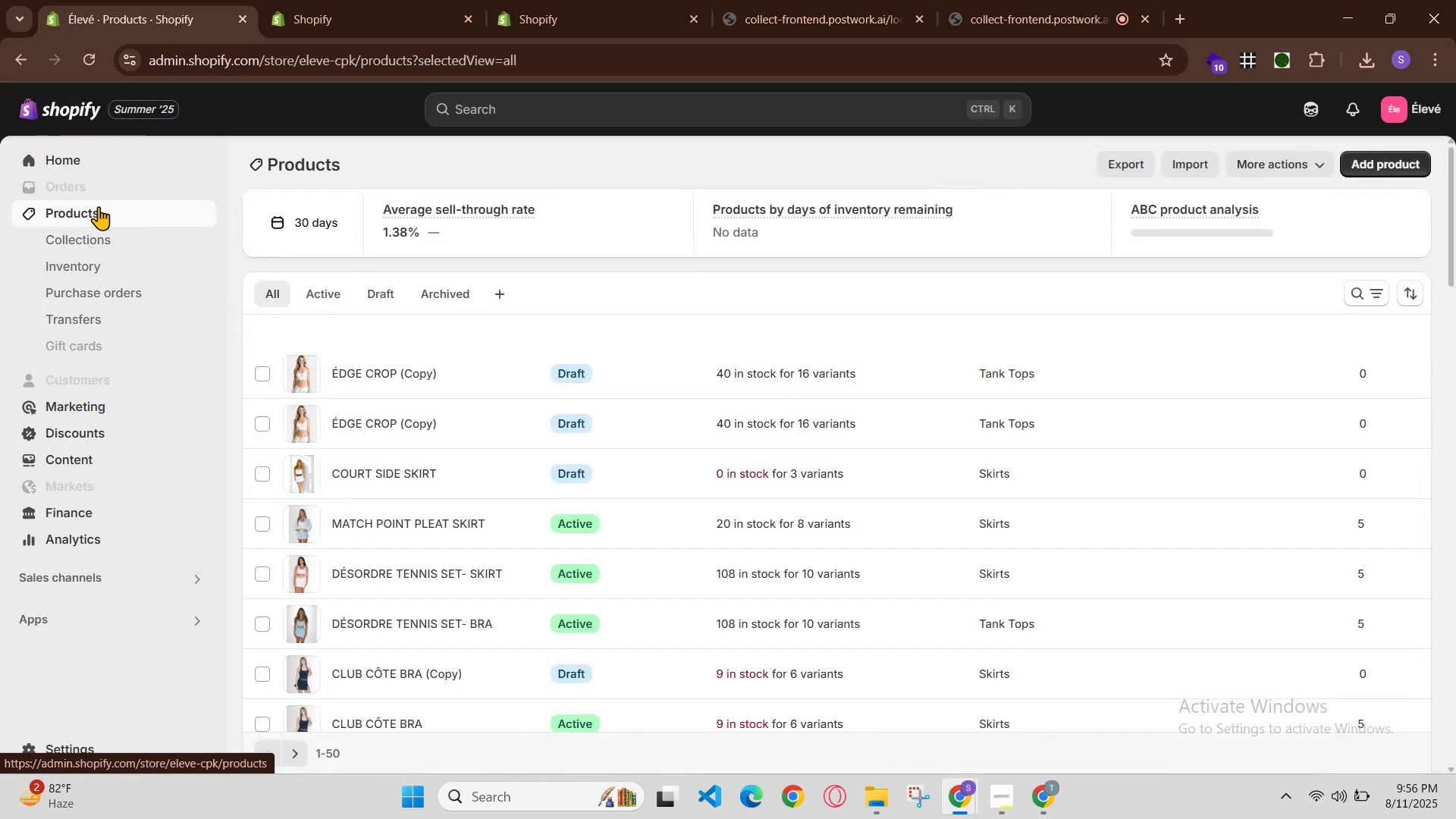 
scroll: coordinate [444, 484], scroll_direction: down, amount: 6.0
 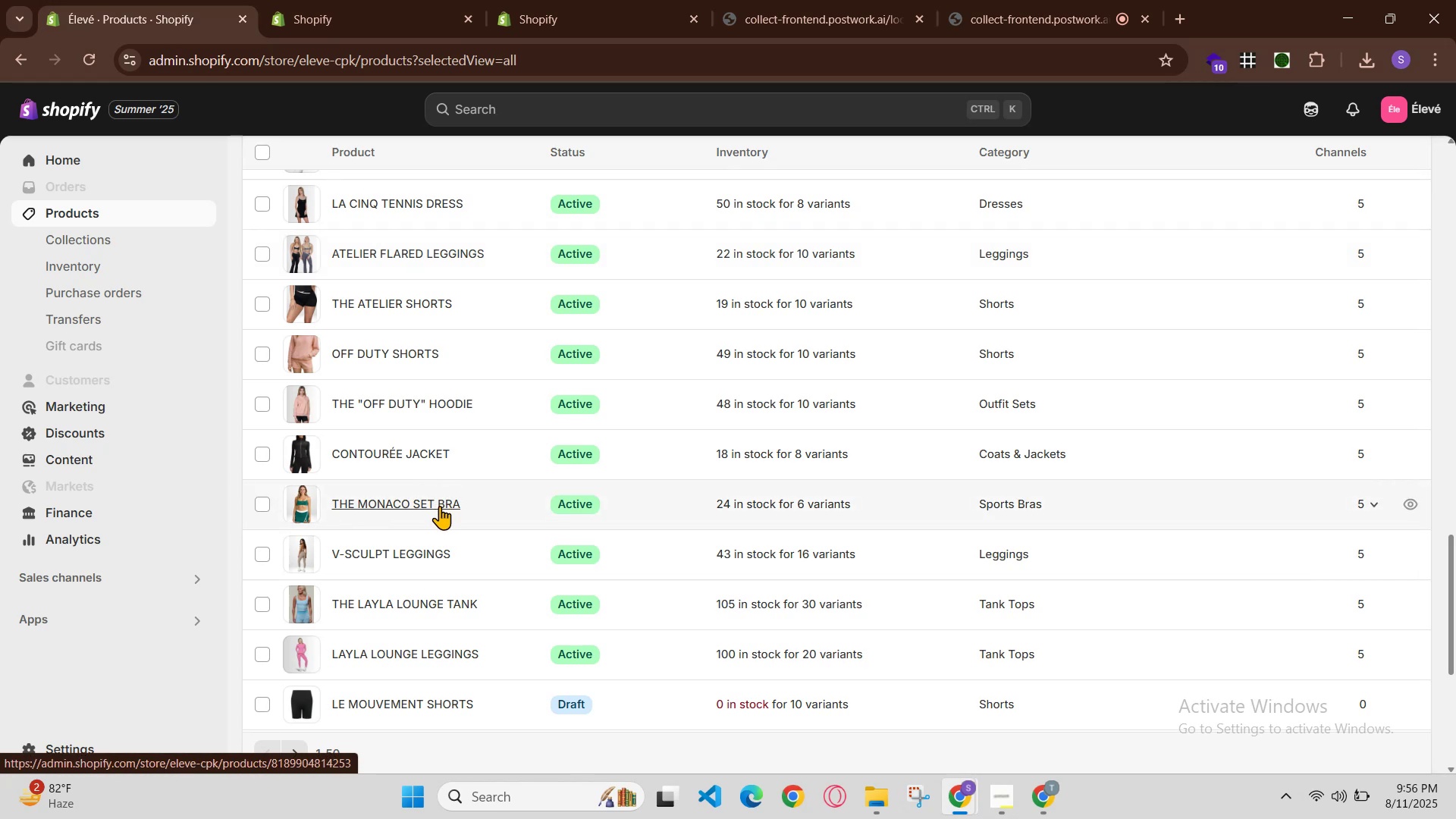 
scroll: coordinate [440, 506], scroll_direction: up, amount: 2.0
 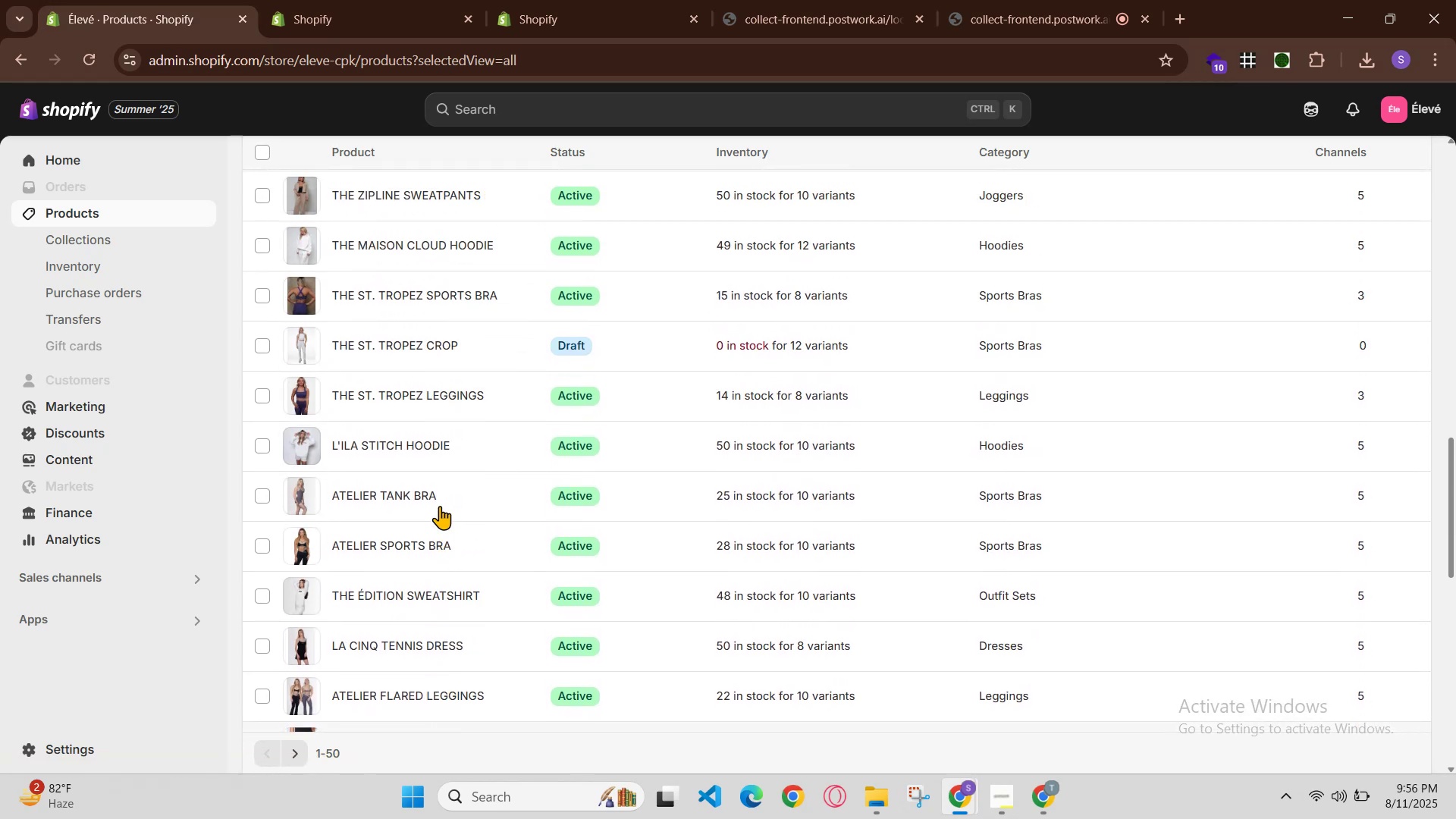 
scroll: coordinate [440, 506], scroll_direction: down, amount: 4.0
 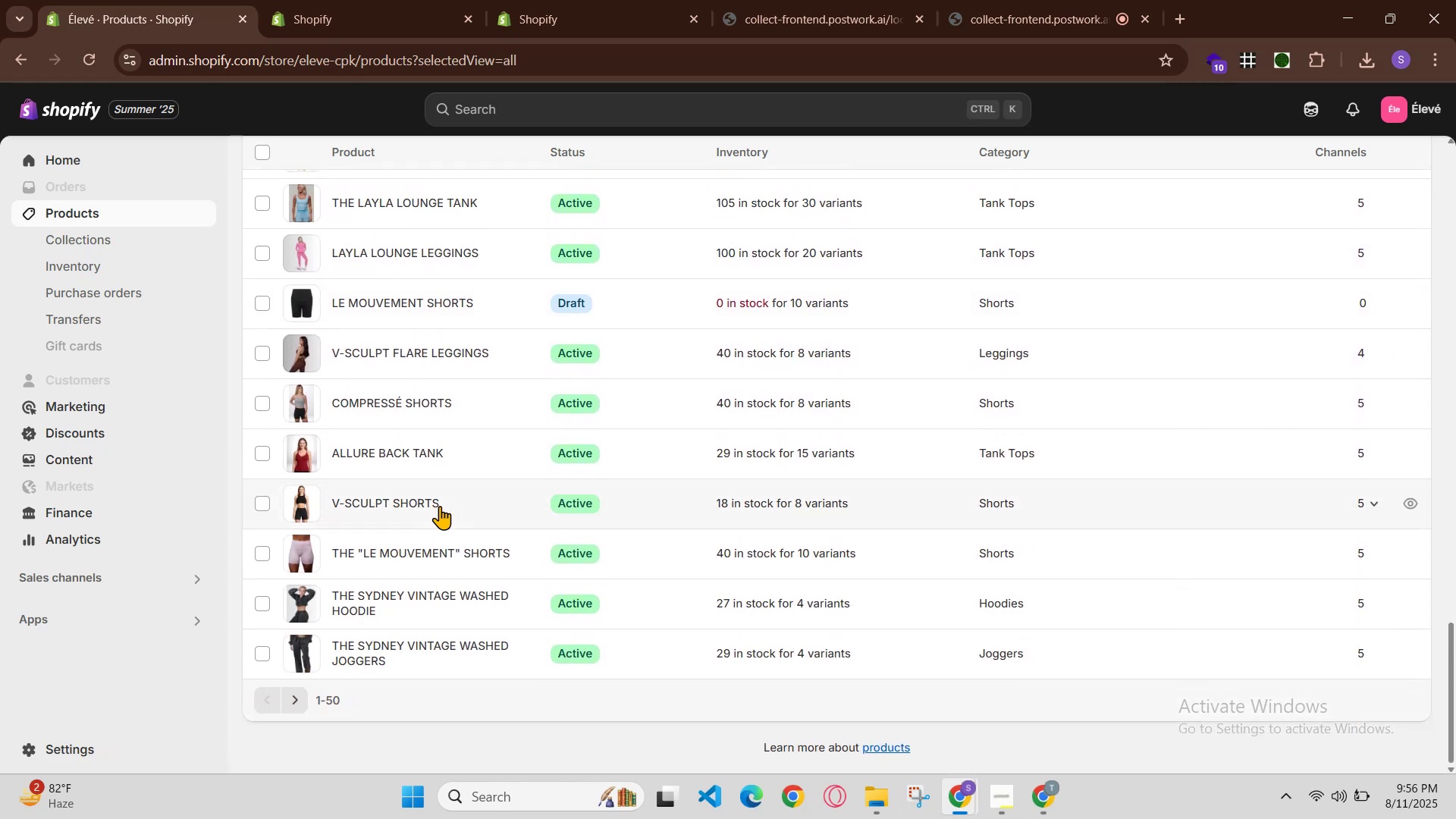 
scroll: coordinate [440, 506], scroll_direction: up, amount: 2.0
 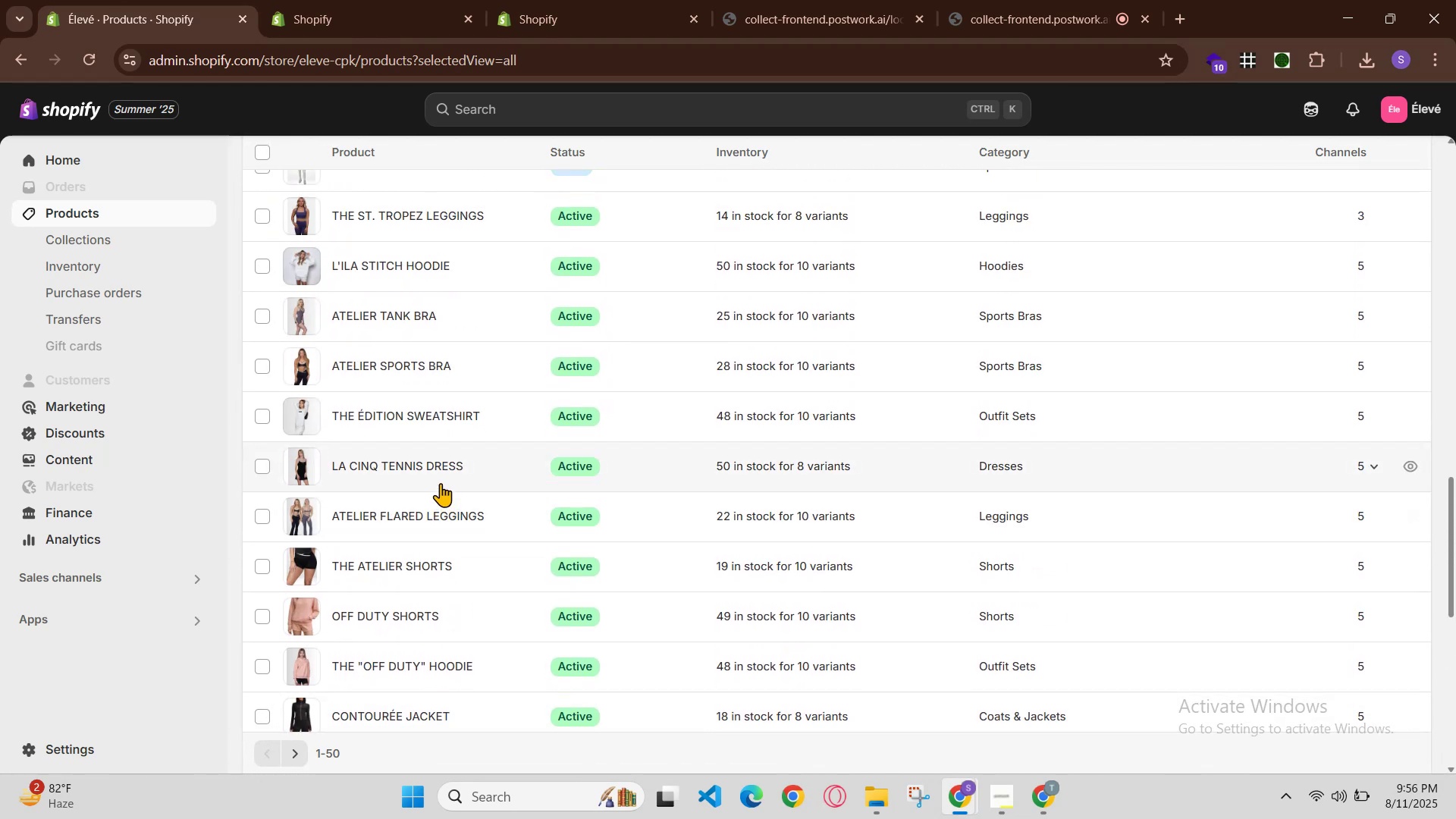 
left_click([952, 803])
 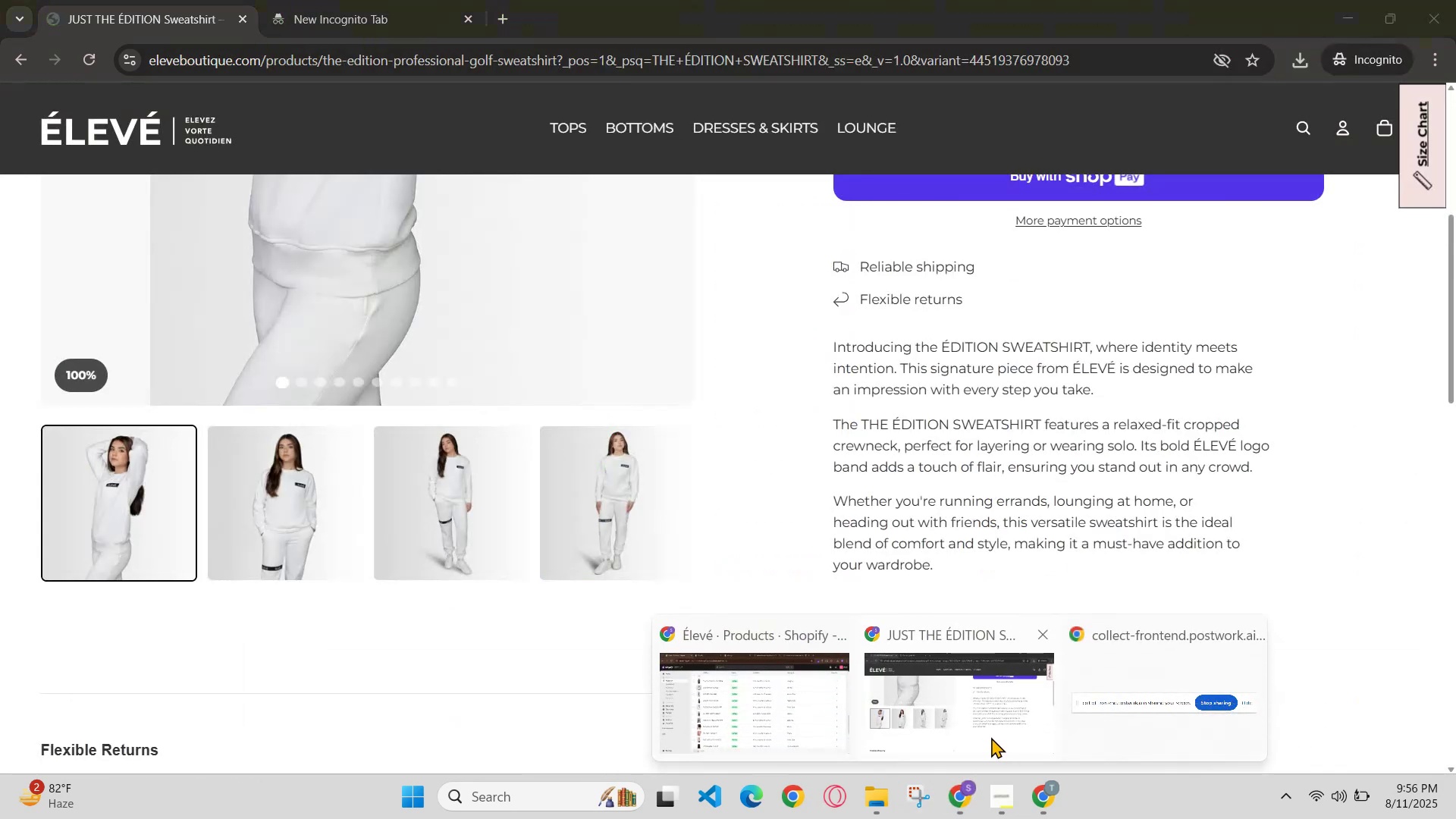 
left_click([987, 736])
 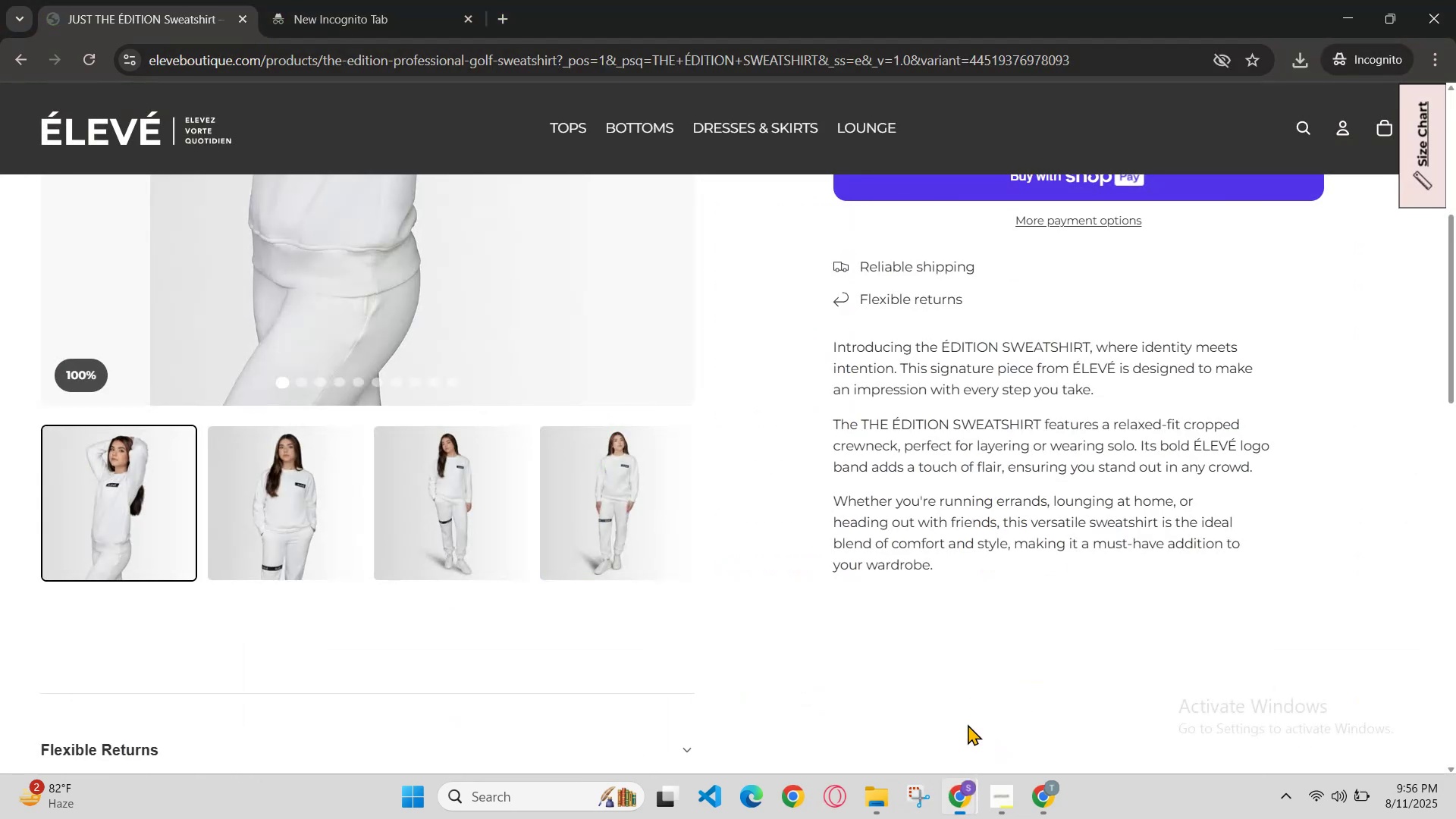 
scroll: coordinate [951, 706], scroll_direction: up, amount: 3.0
 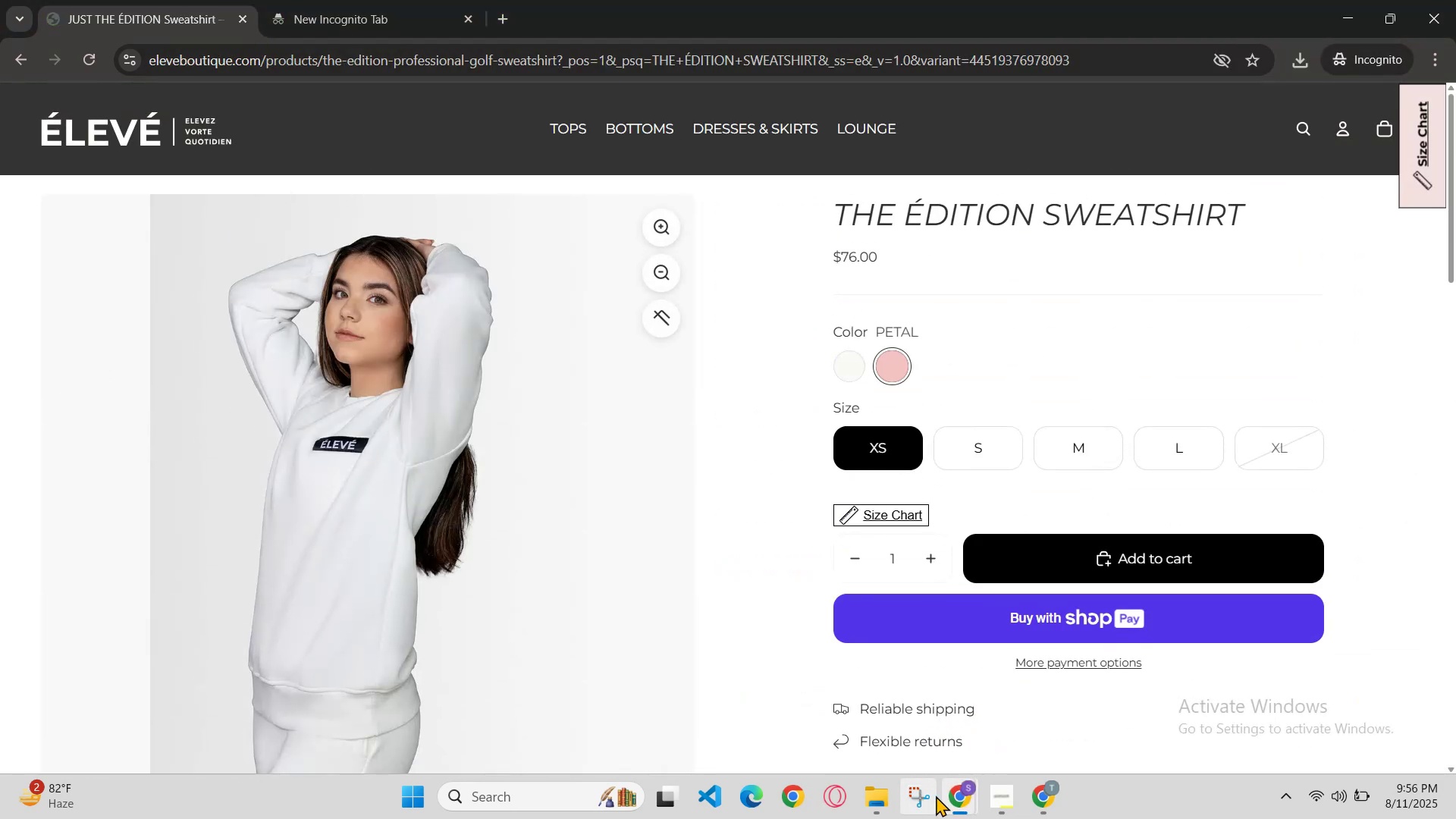 
left_click([960, 795])
 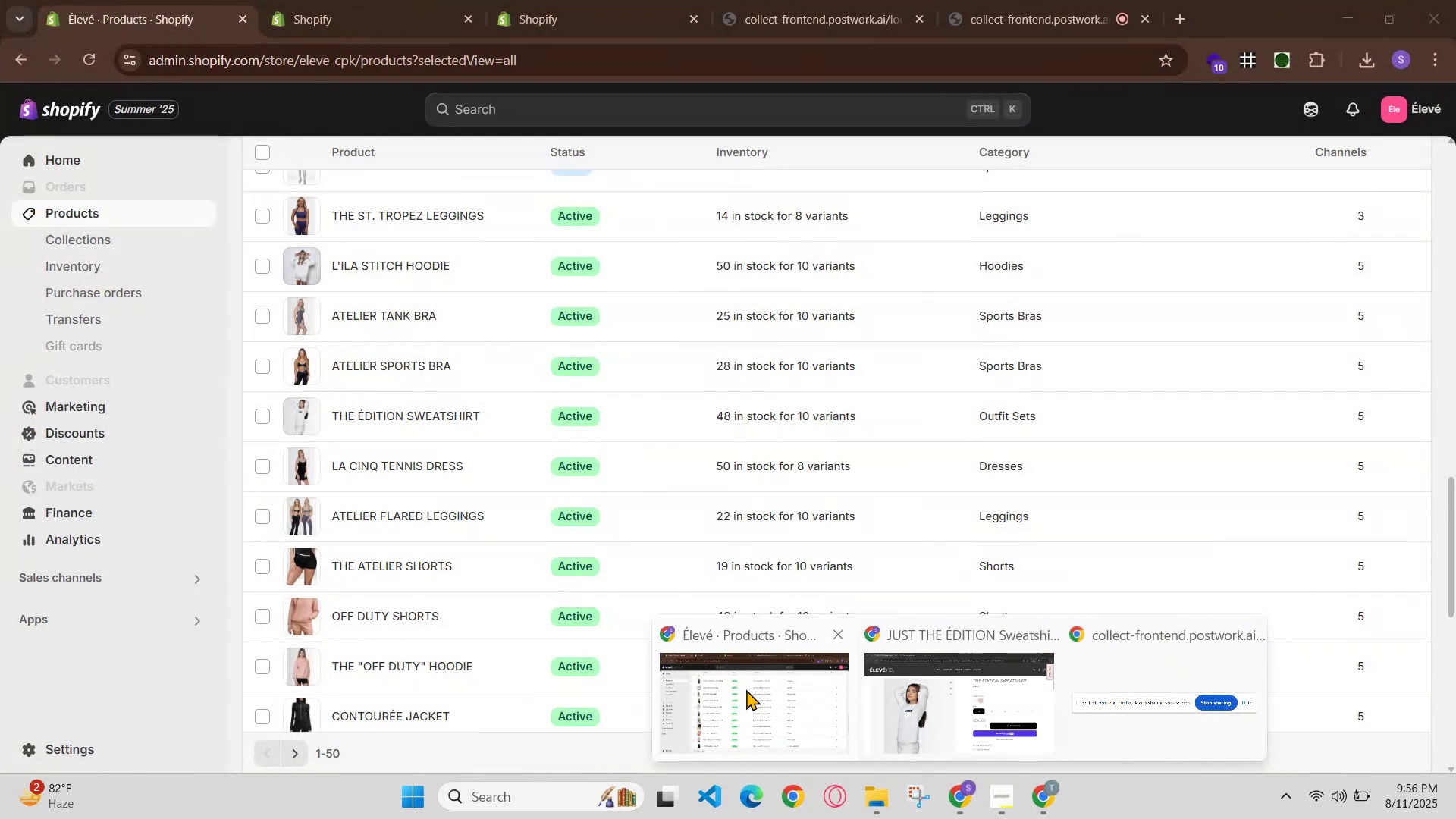 
left_click([795, 688])
 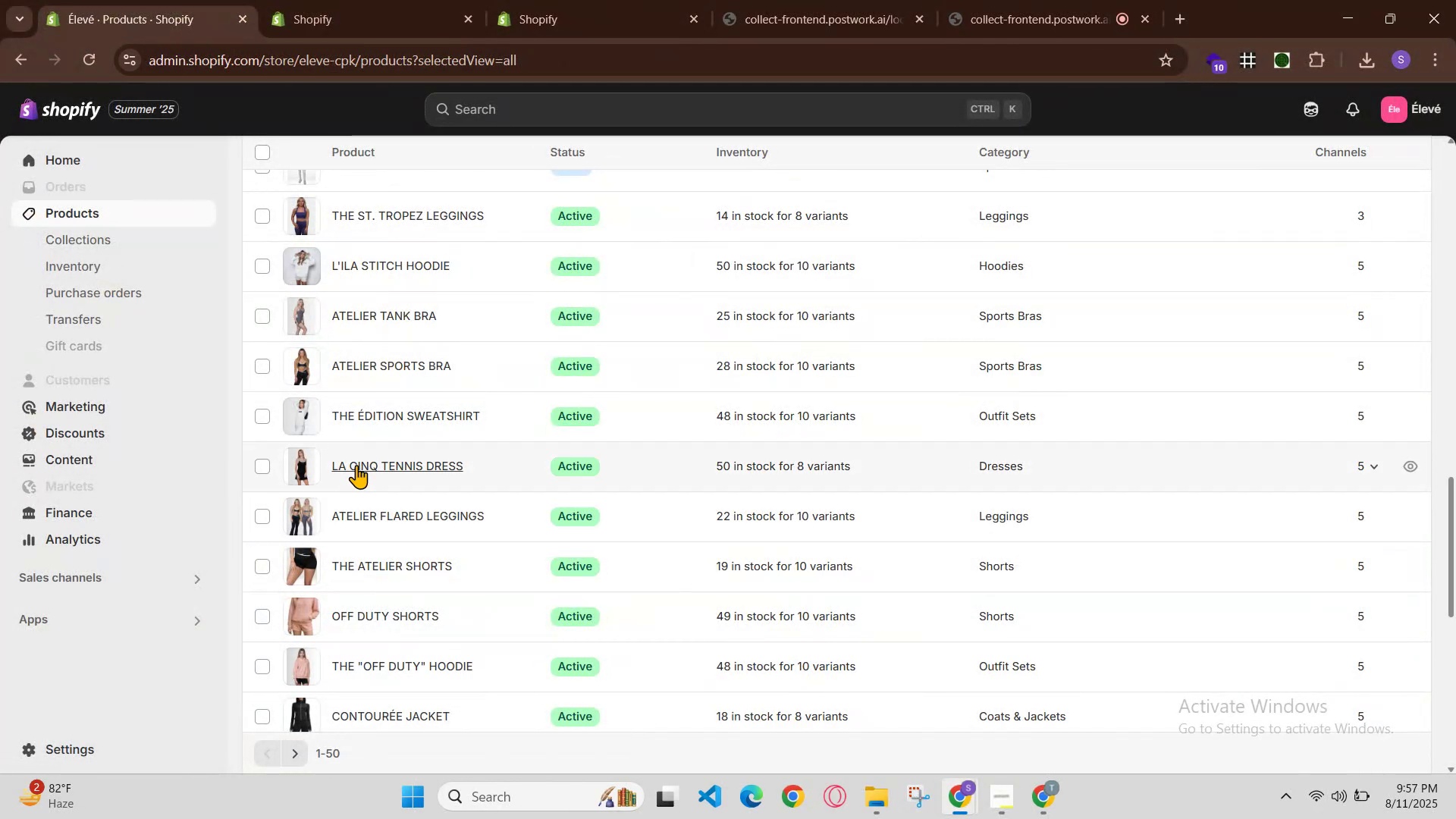 
left_click([362, 466])
 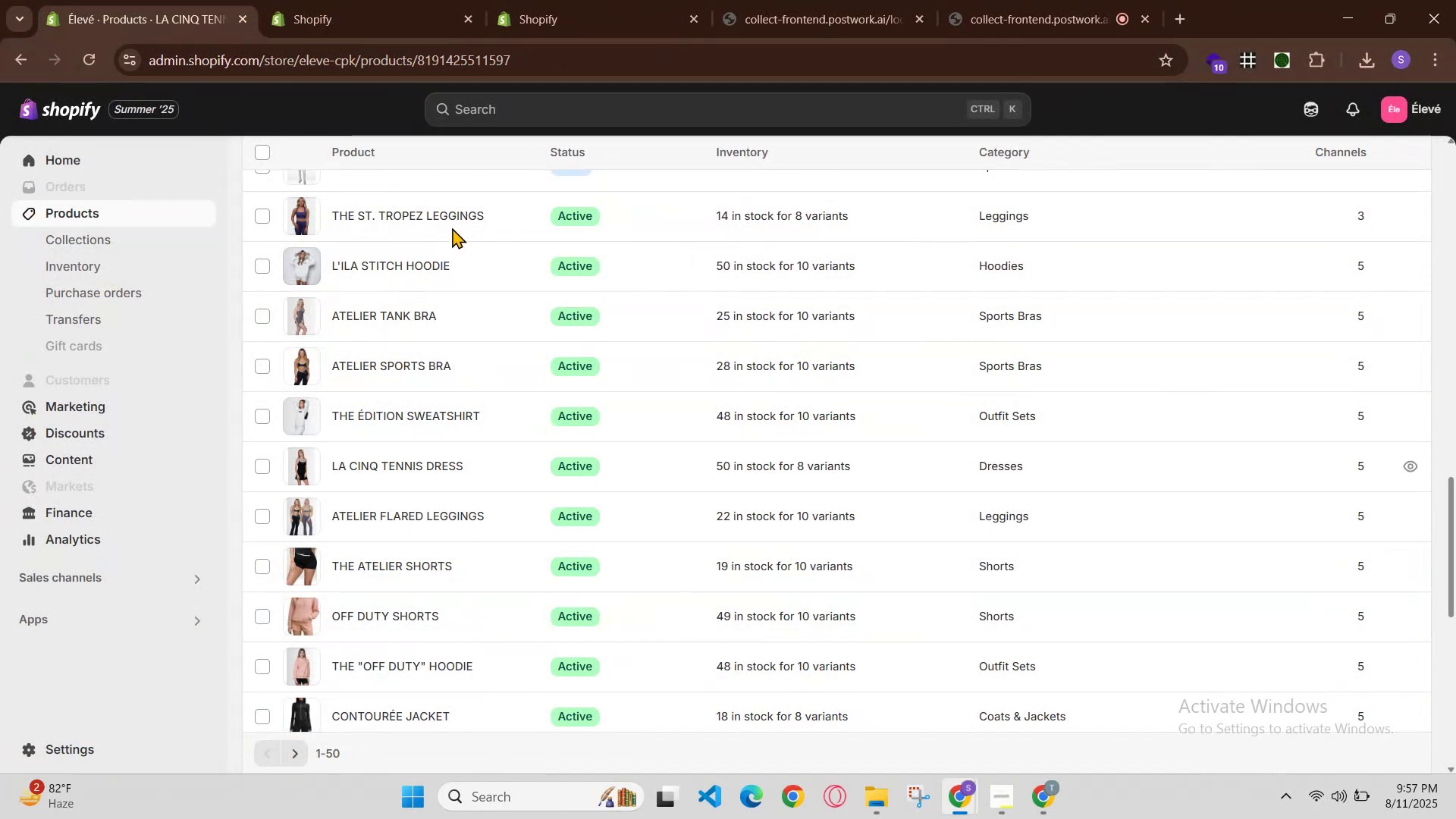 
scroll: coordinate [585, 287], scroll_direction: up, amount: 1.0
 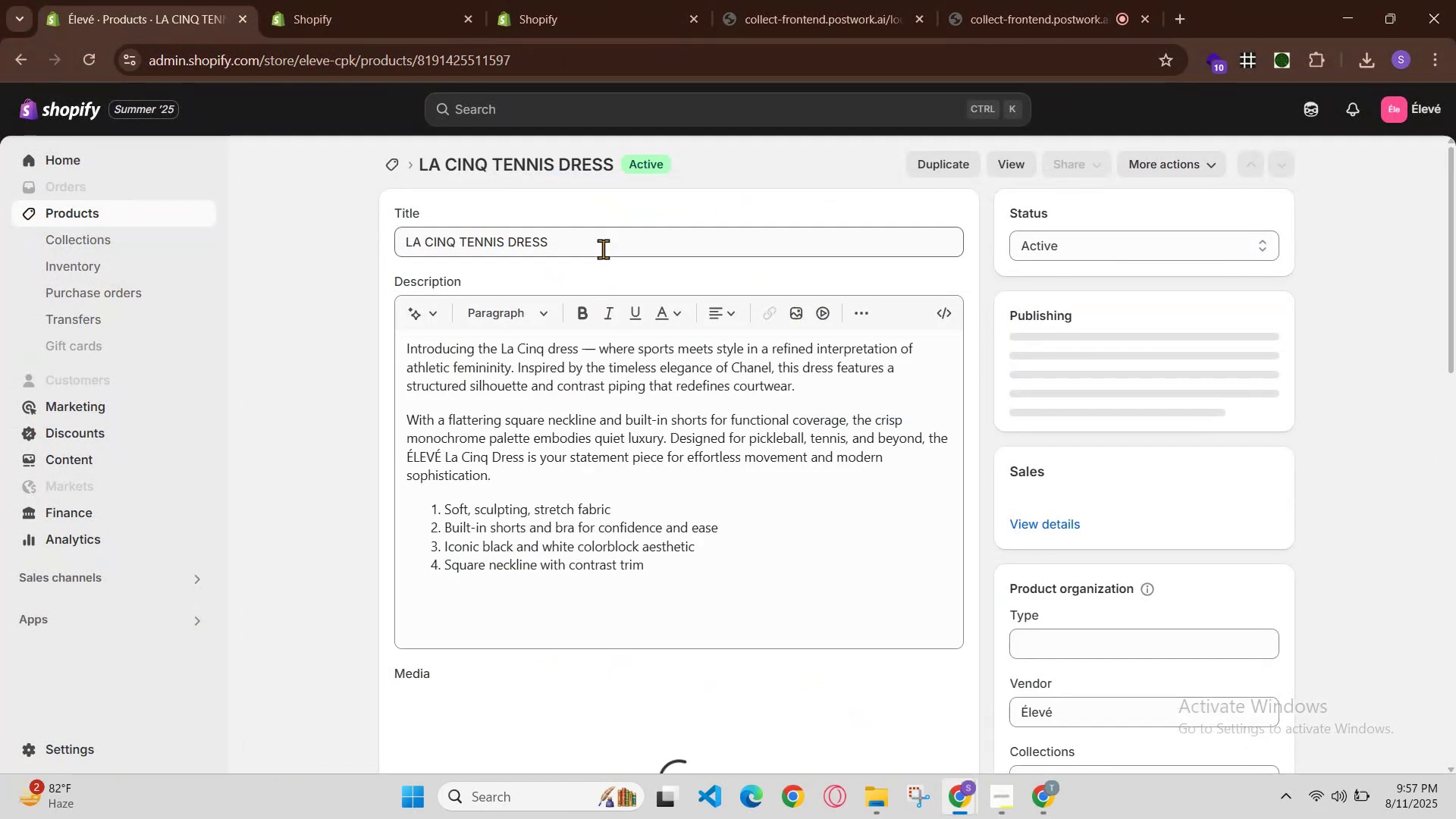 
left_click_drag(start_coordinate=[603, 249], to_coordinate=[204, 254])
 